 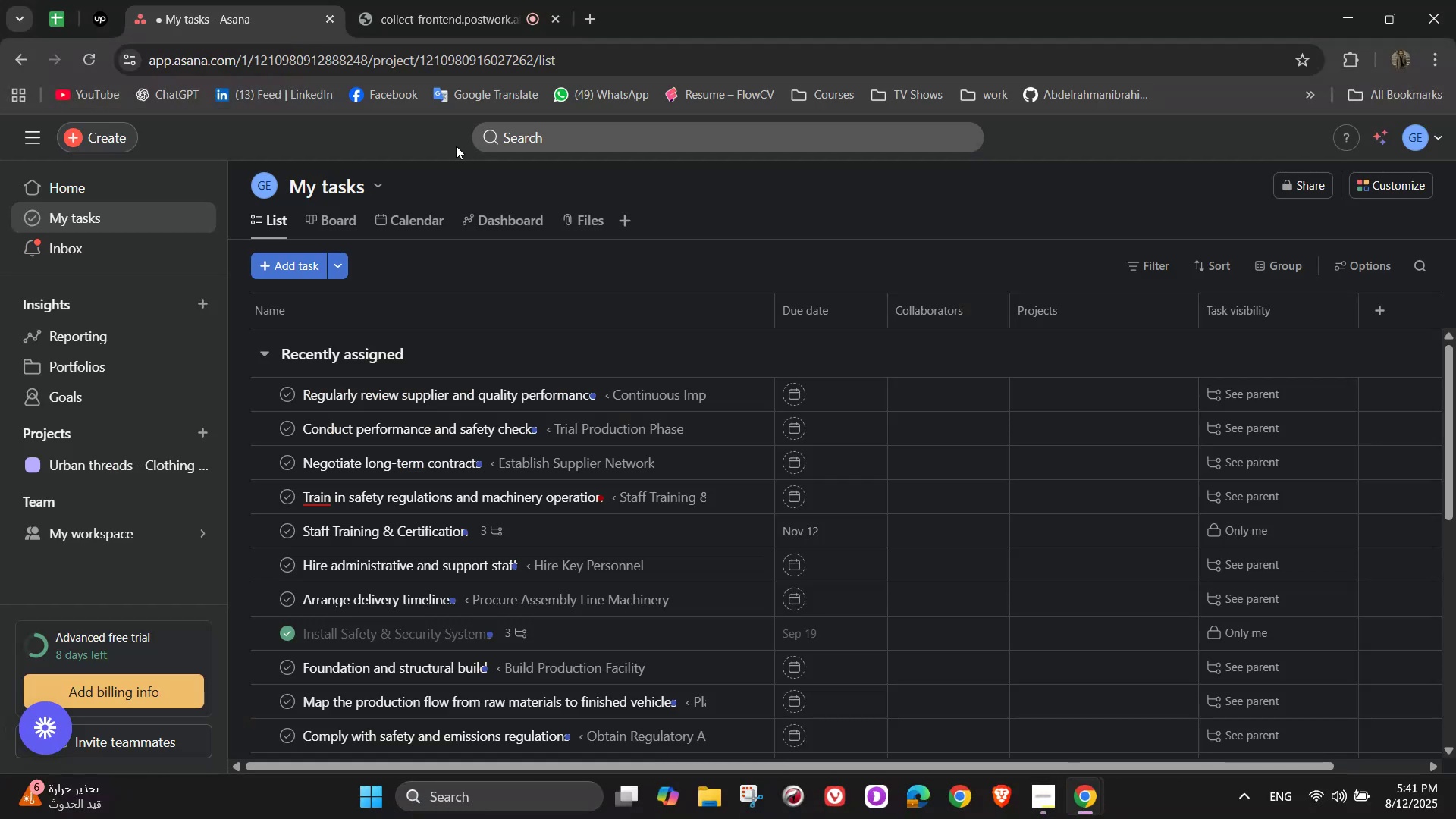 
left_click([121, 146])
 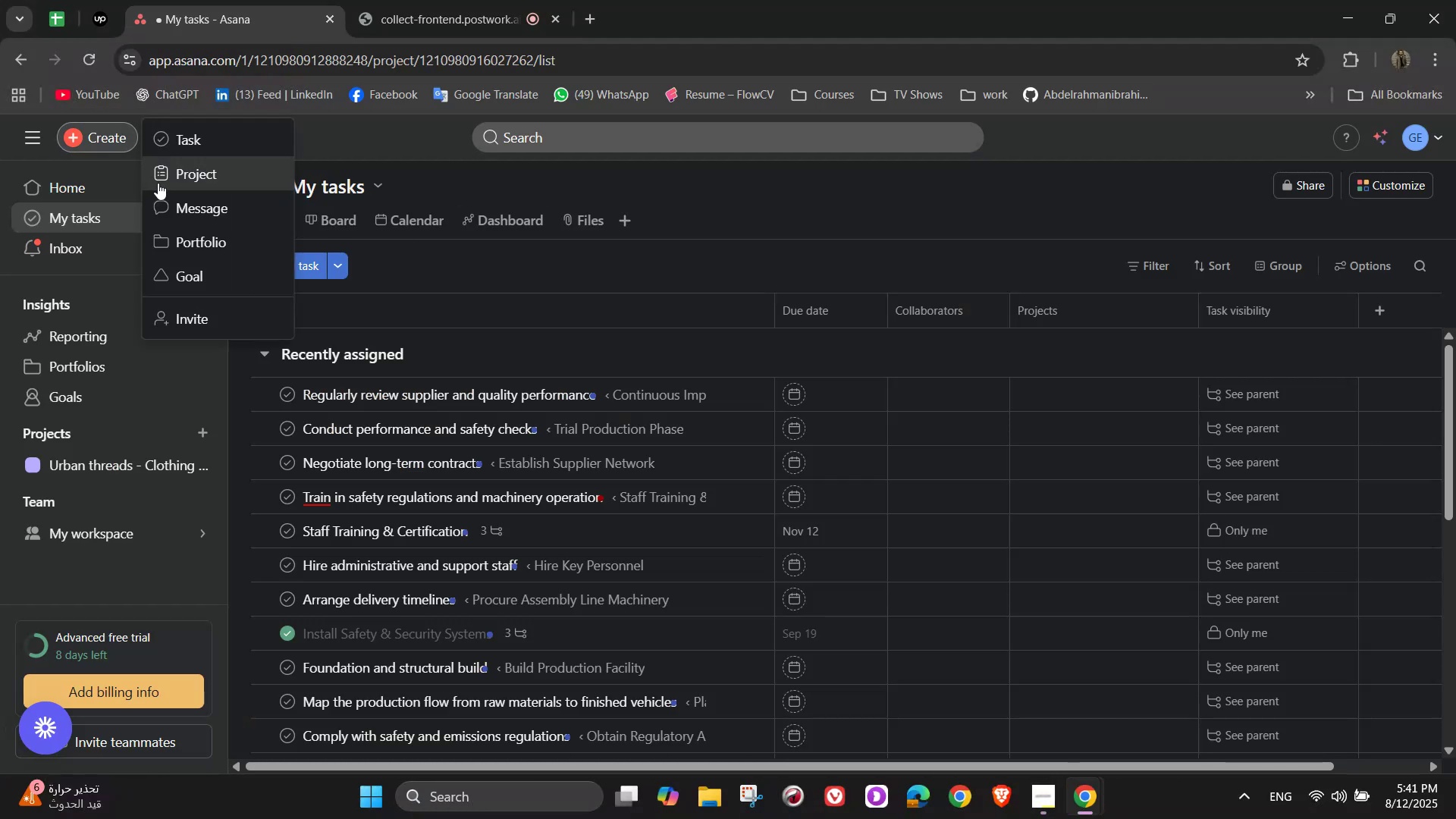 
left_click([158, 183])
 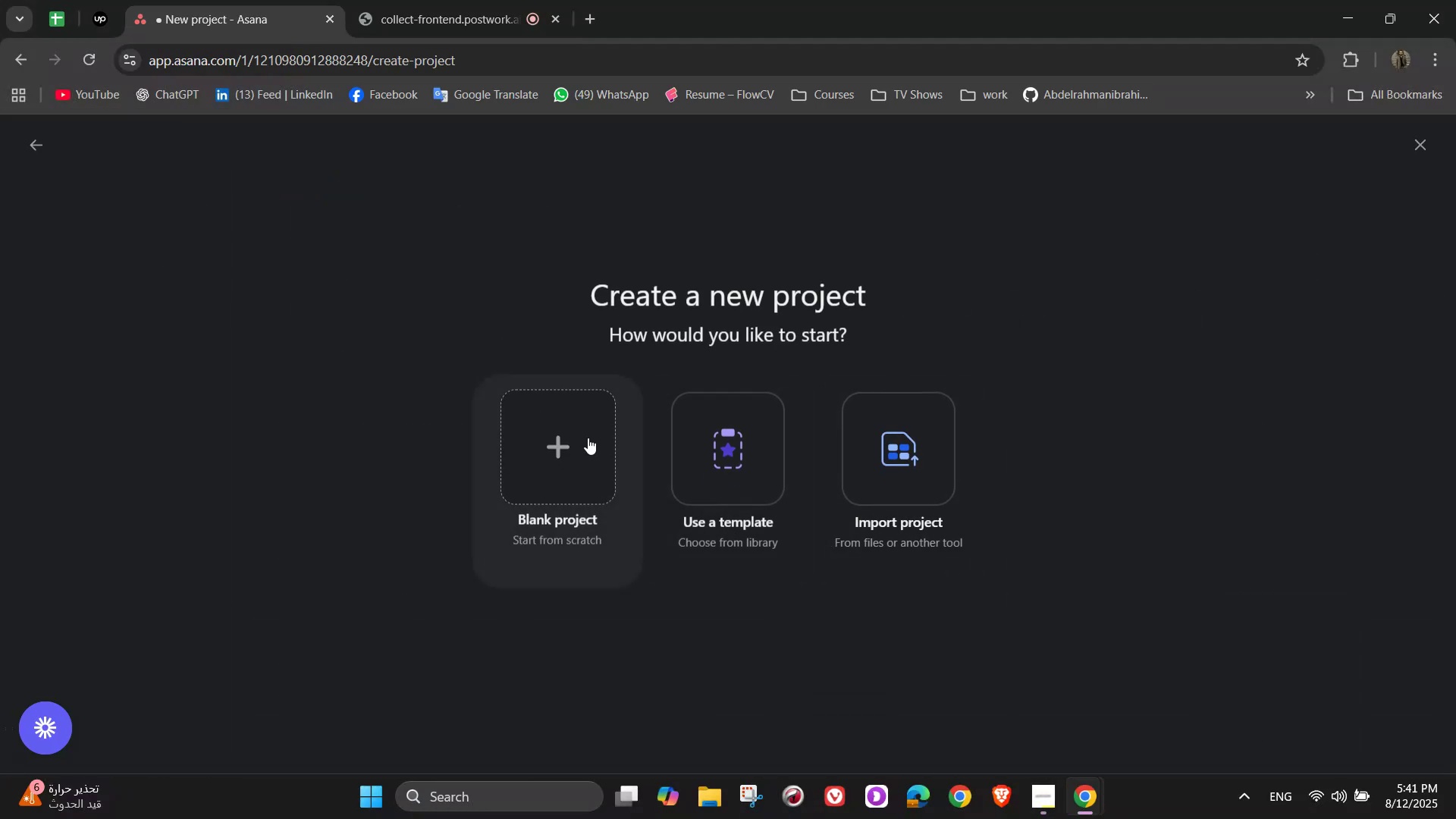 
left_click([586, 438])
 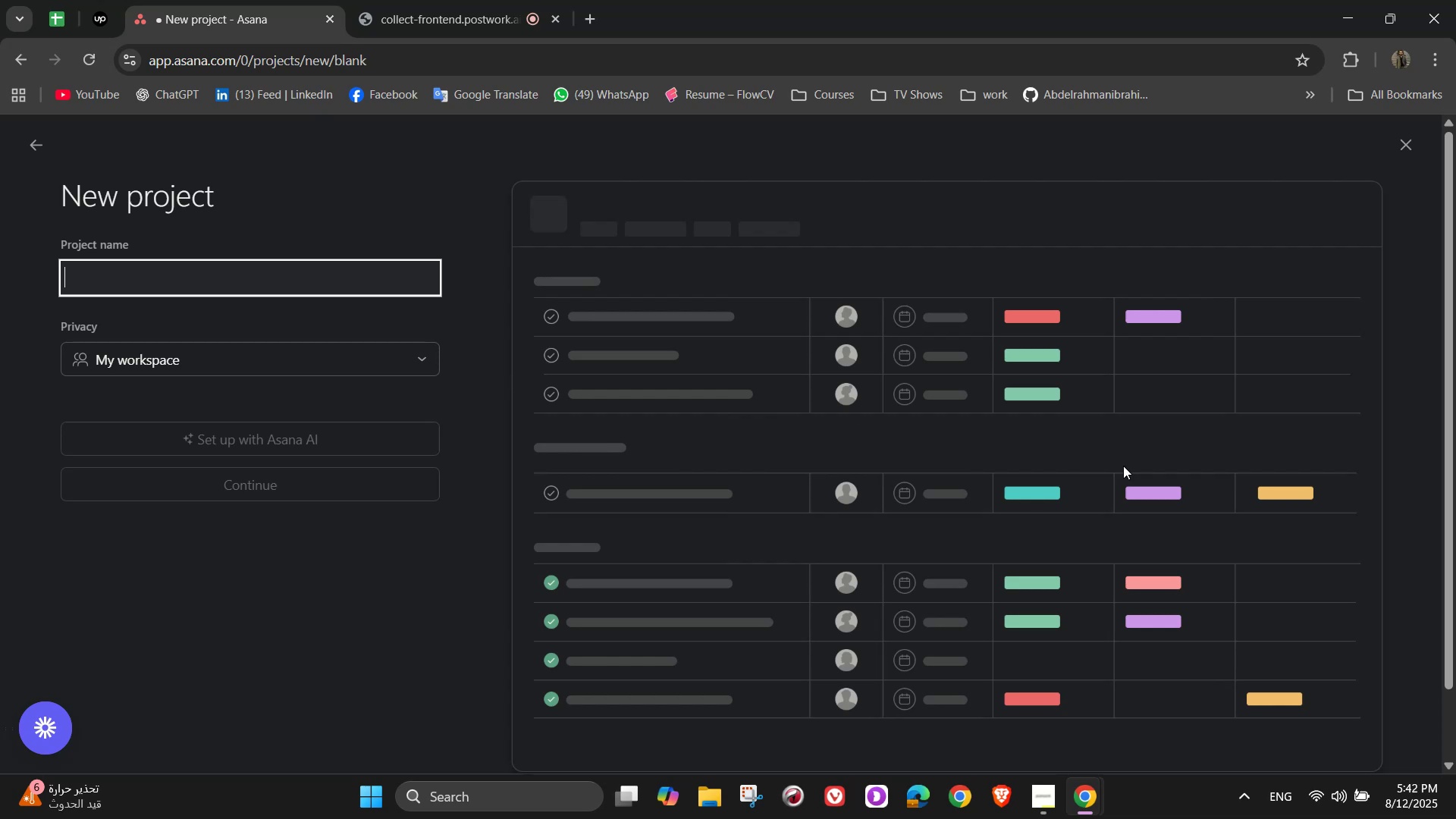 
type(FreshMark)
key(Backspace)
type(t - Grocery Store Opening)
 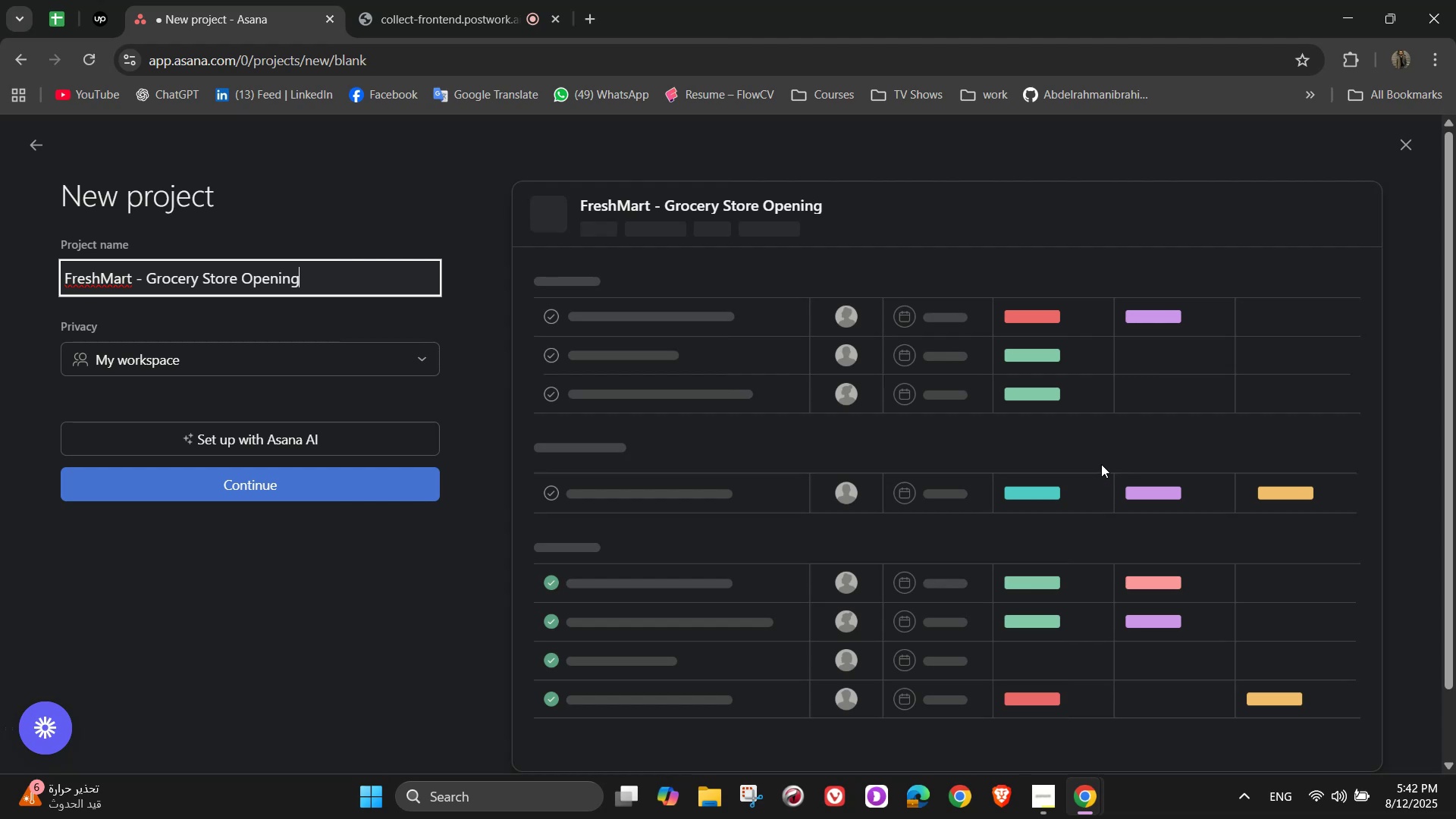 
left_click([406, 500])
 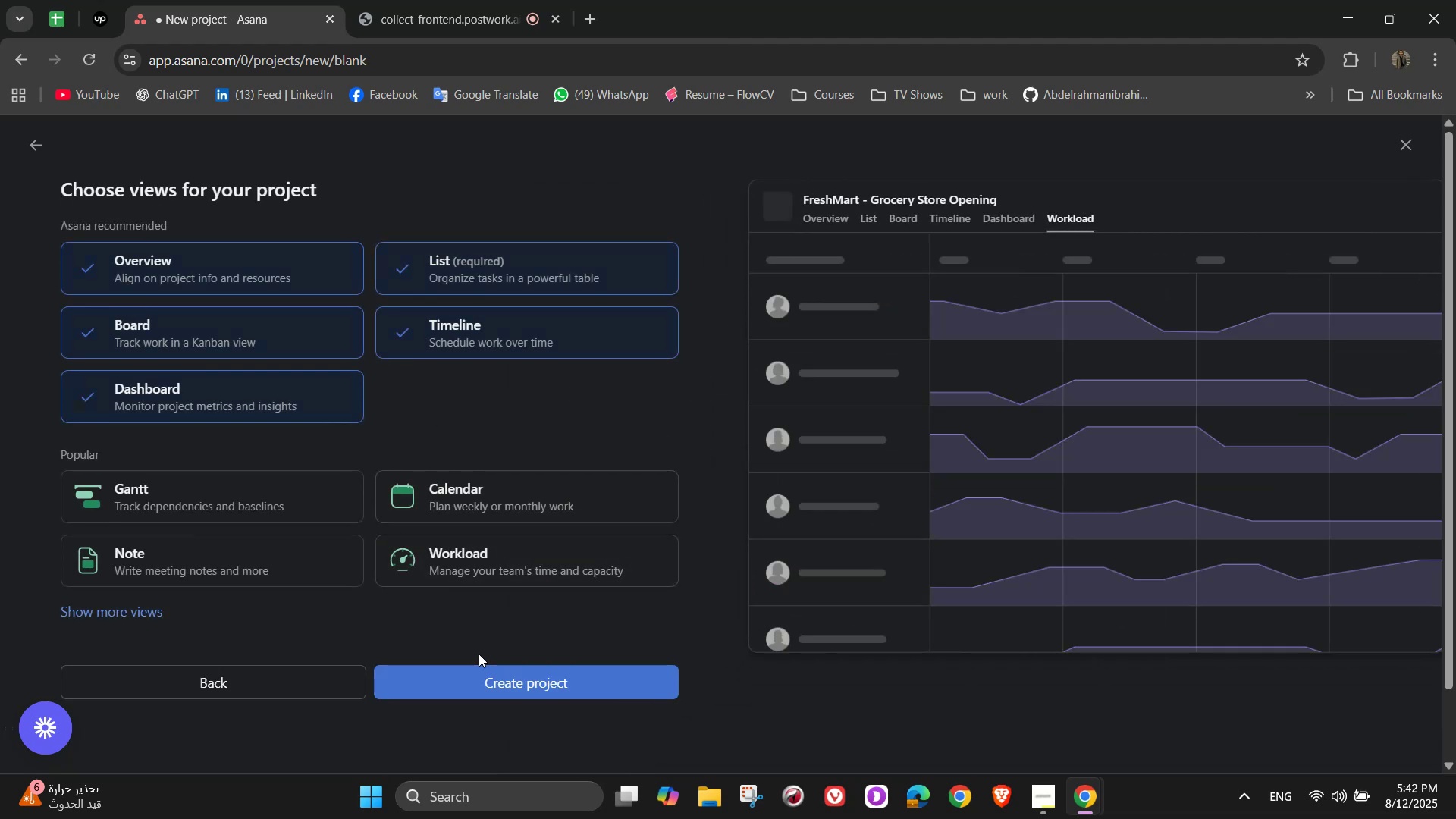 
left_click([485, 693])
 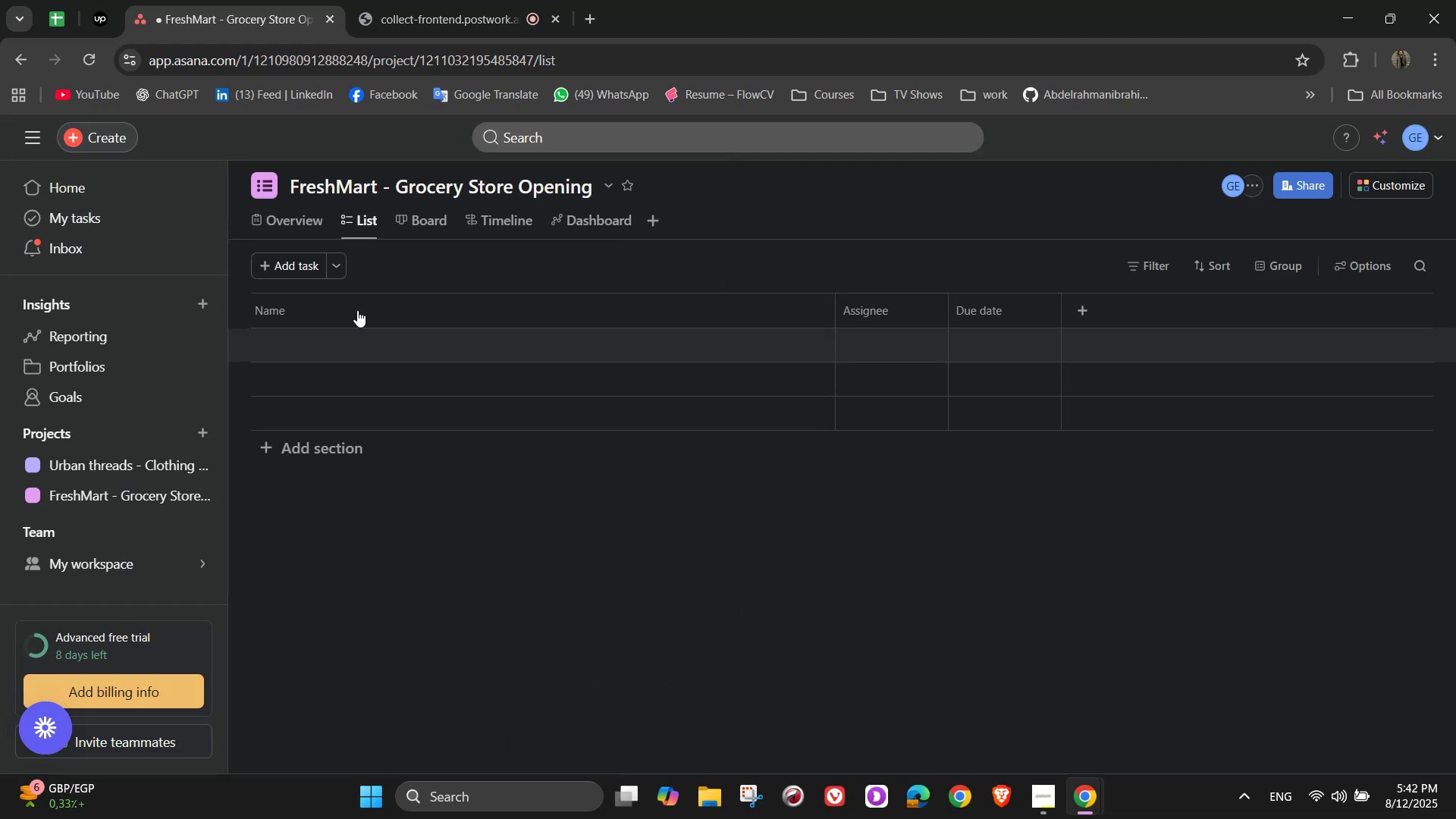 
left_click([310, 454])
 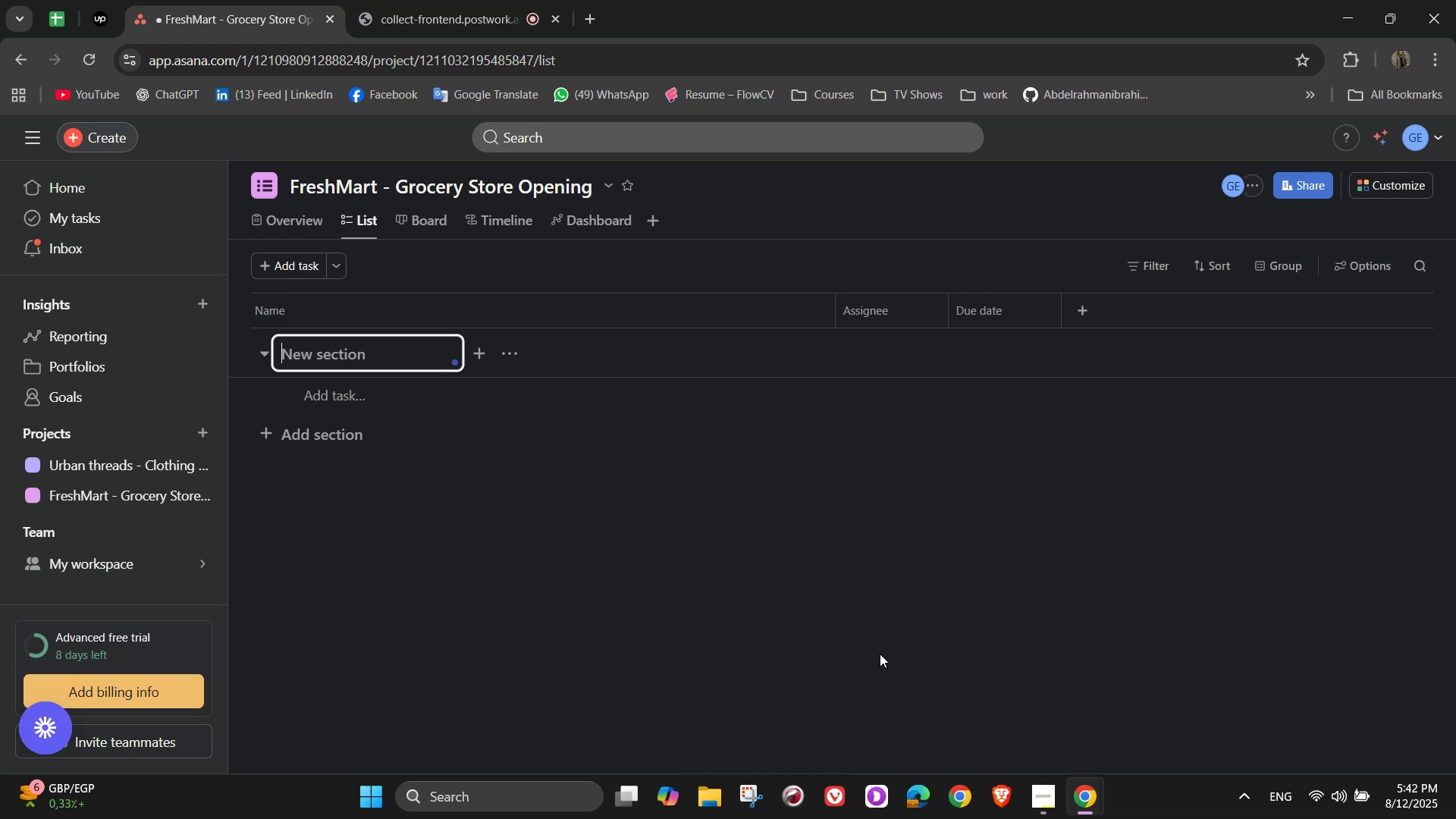 
left_click([262, 233])
 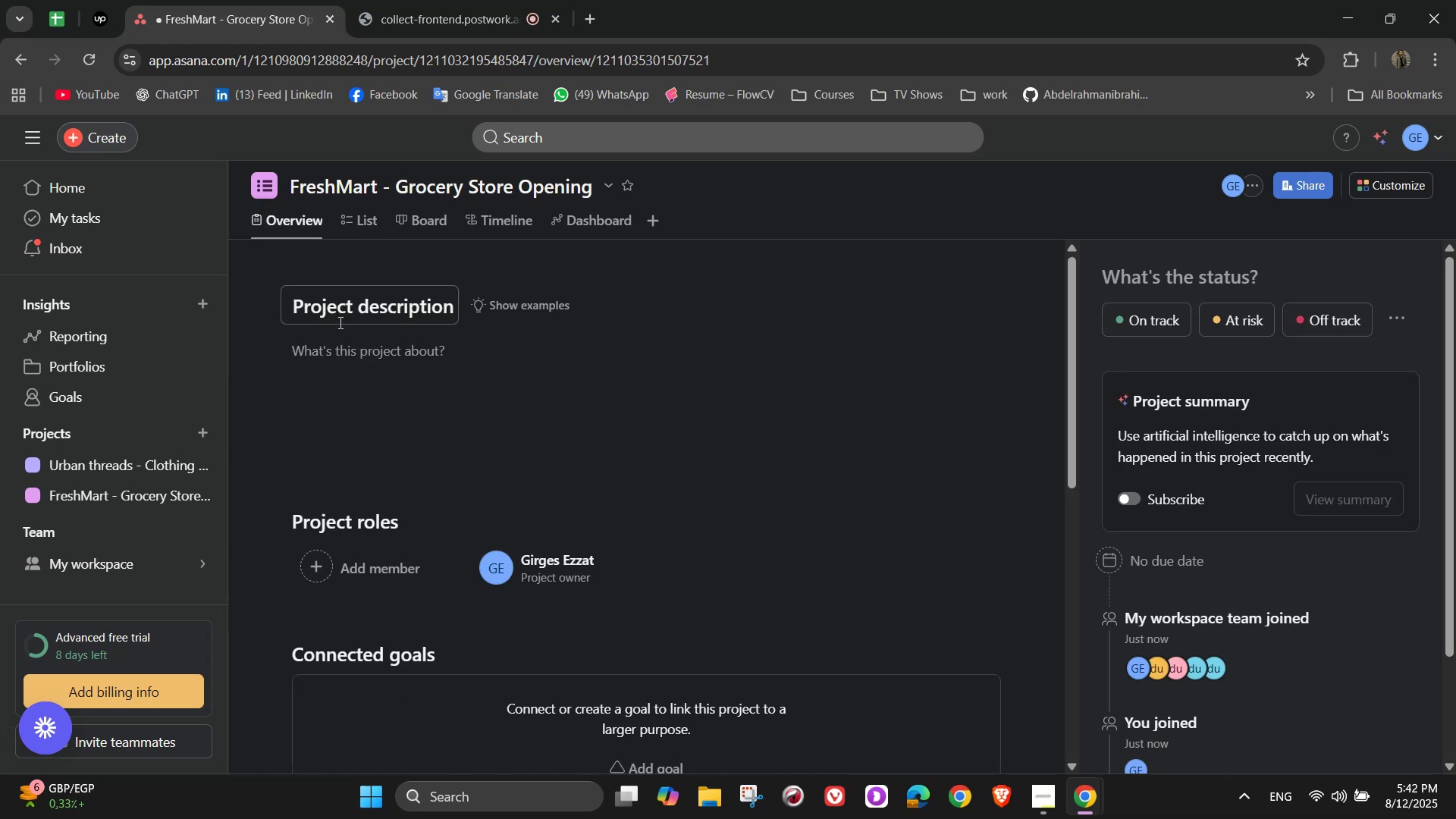 
left_click([371, 375])
 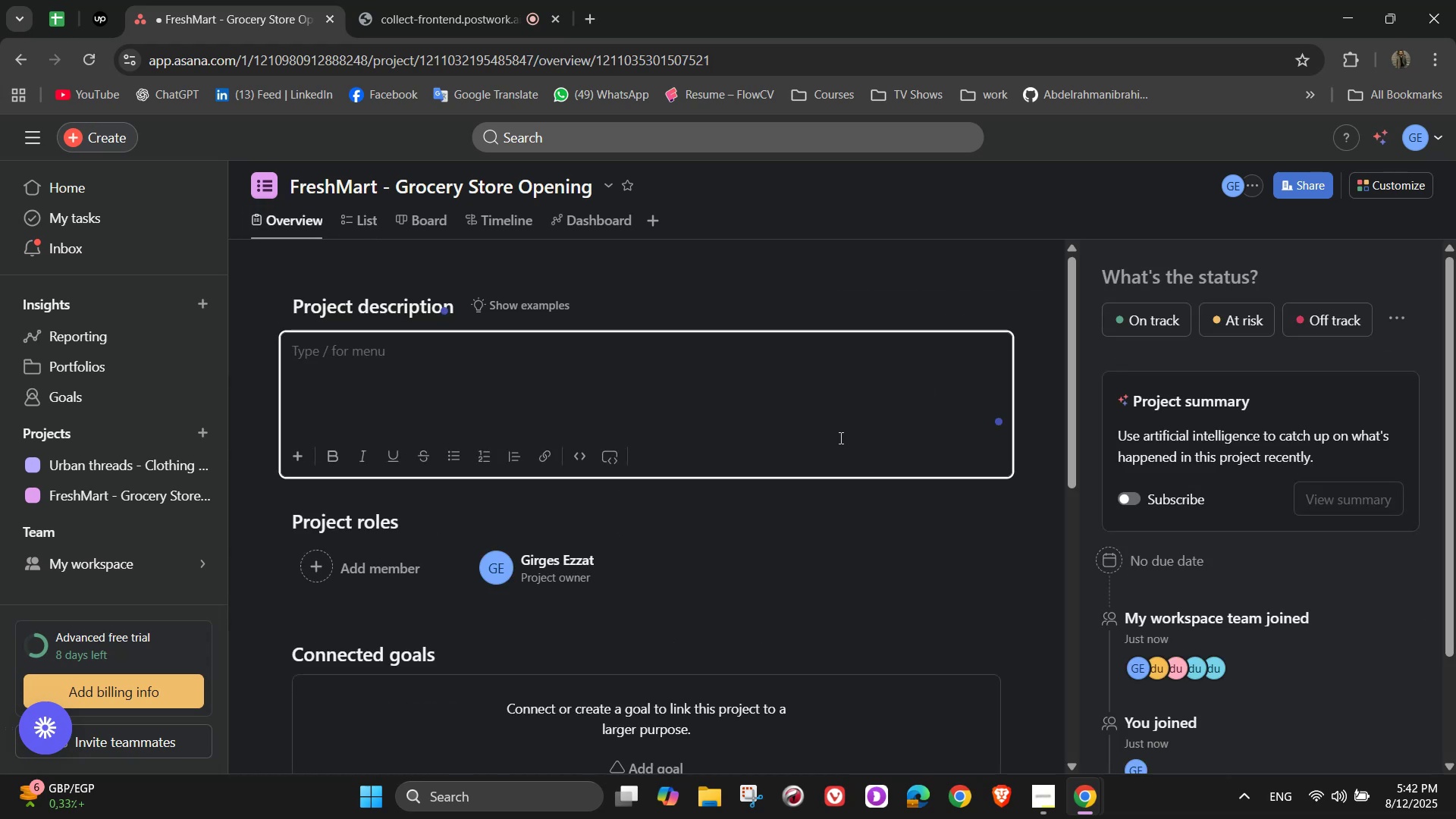 
hold_key(key=ShiftLeft, duration=1.53)
 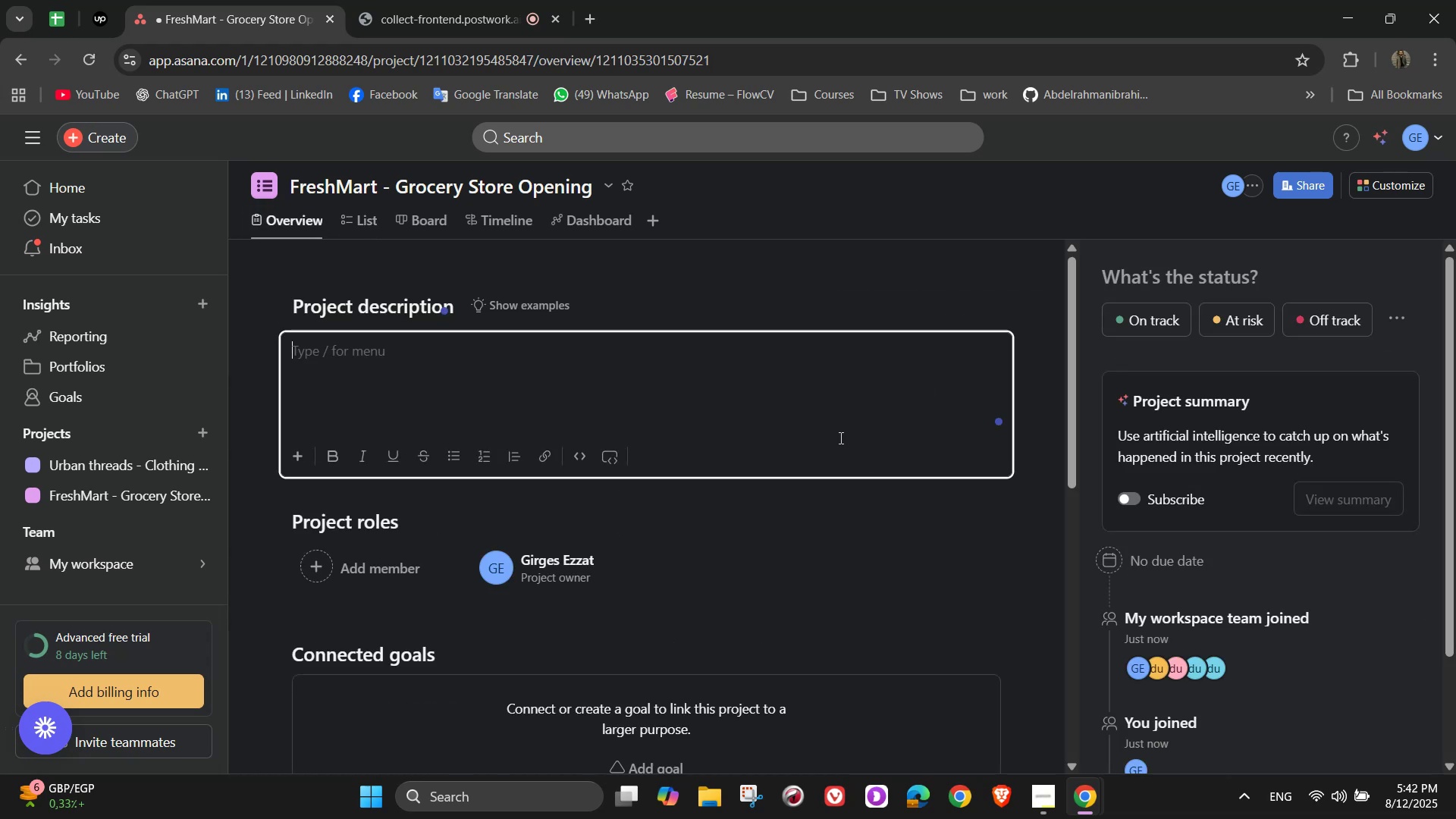 
key(Shift+ShiftLeft)
 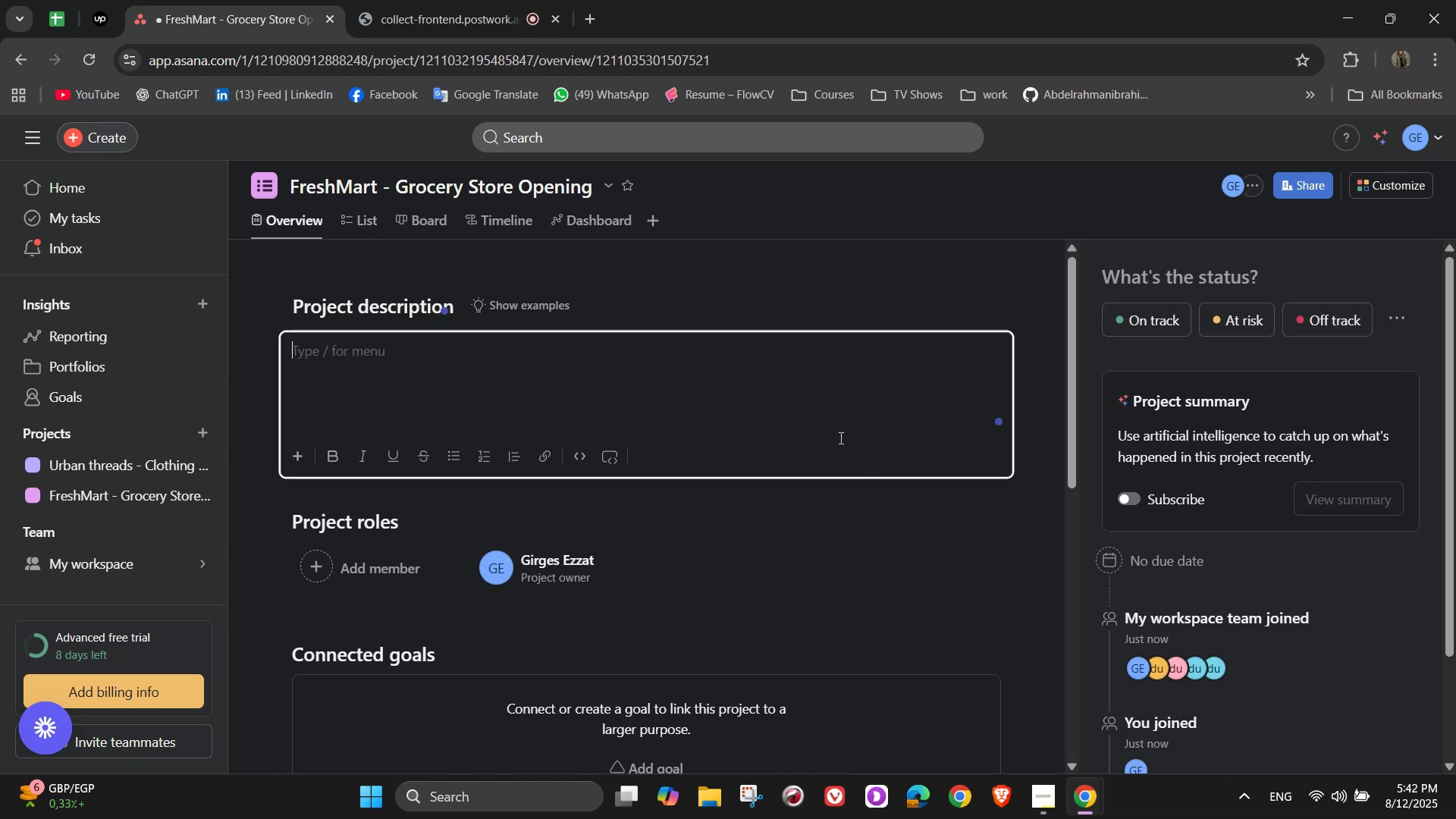 
key(Shift+ShiftLeft)
 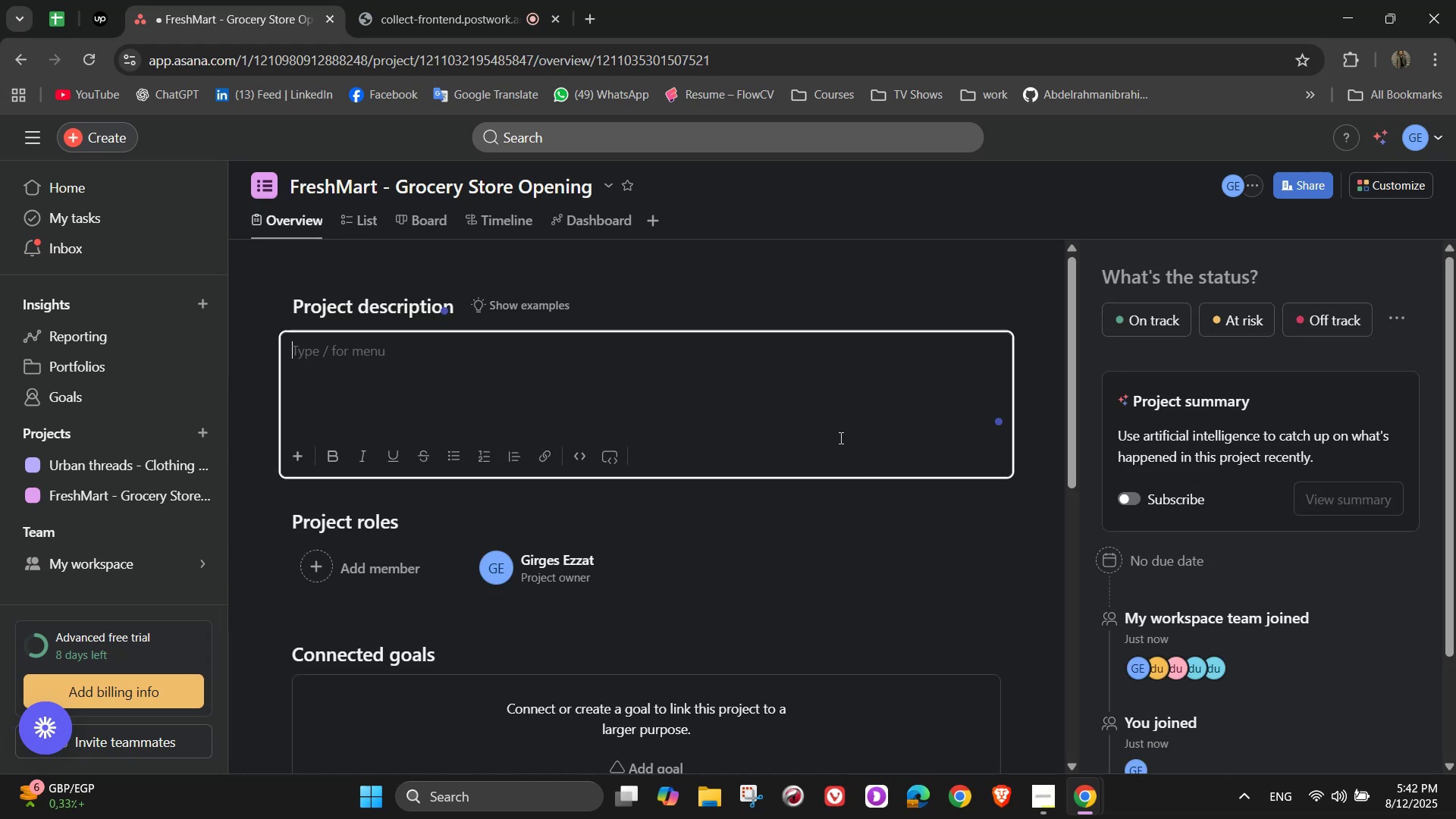 
key(Shift+ShiftLeft)
 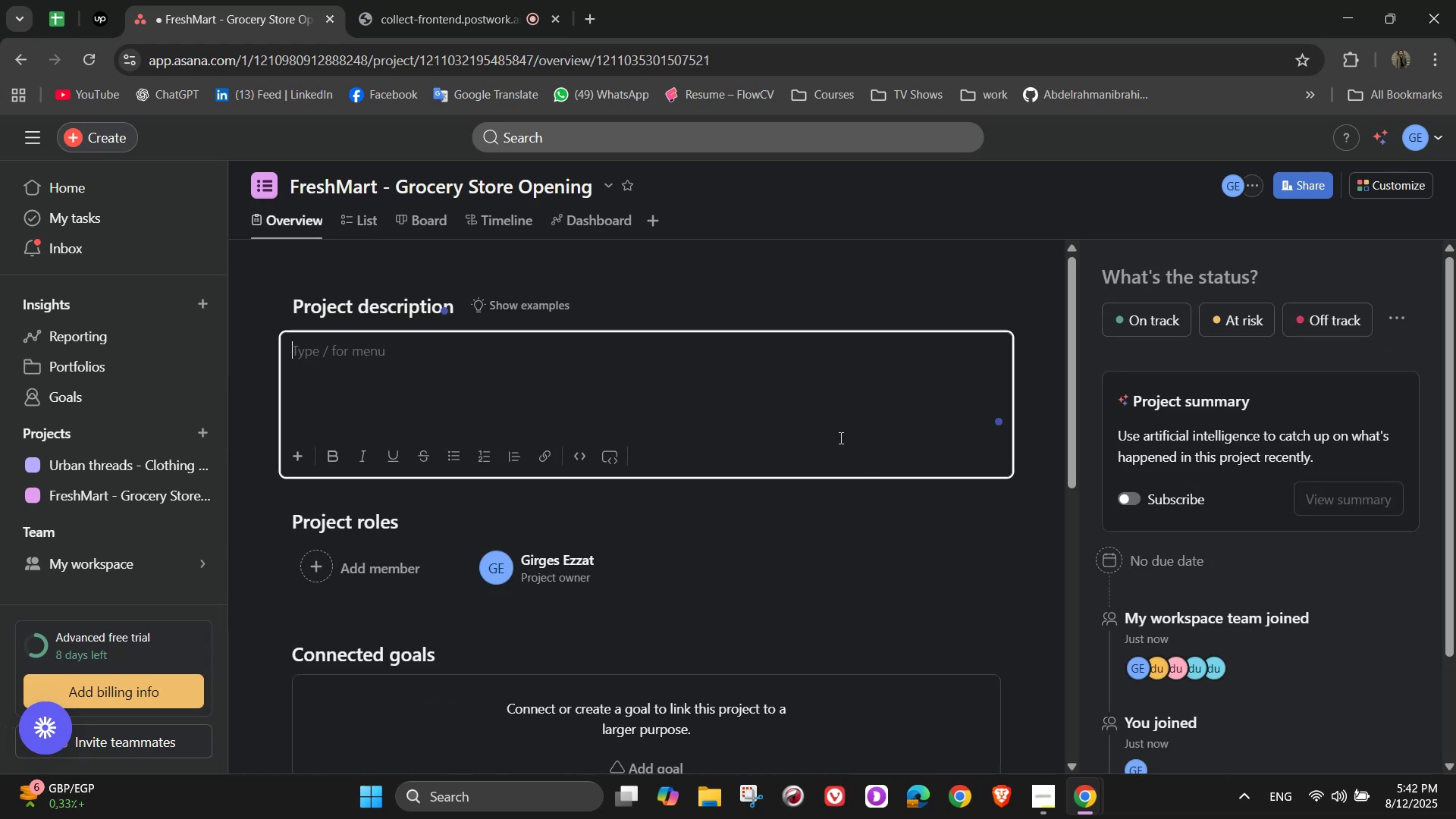 
key(Shift+ShiftLeft)
 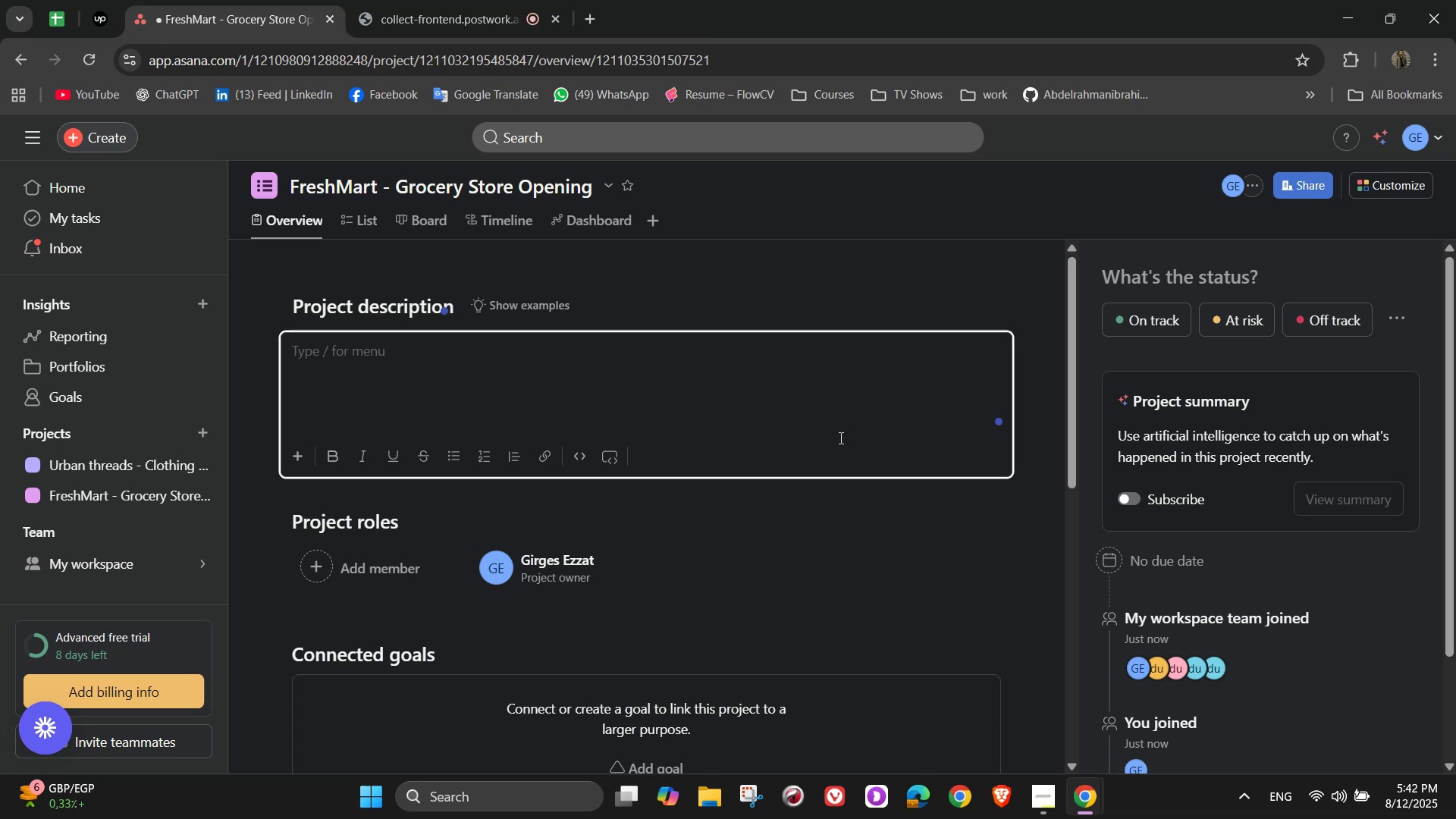 
type(The project covers the complete launch of Fewsh)
key(Backspace)
key(Backspace)
key(Backspace)
key(Backspace)
type(reshmart)
key(Backspace)
key(Backspace)
key(Backspace)
key(Backspace)
type(Mart, a)
 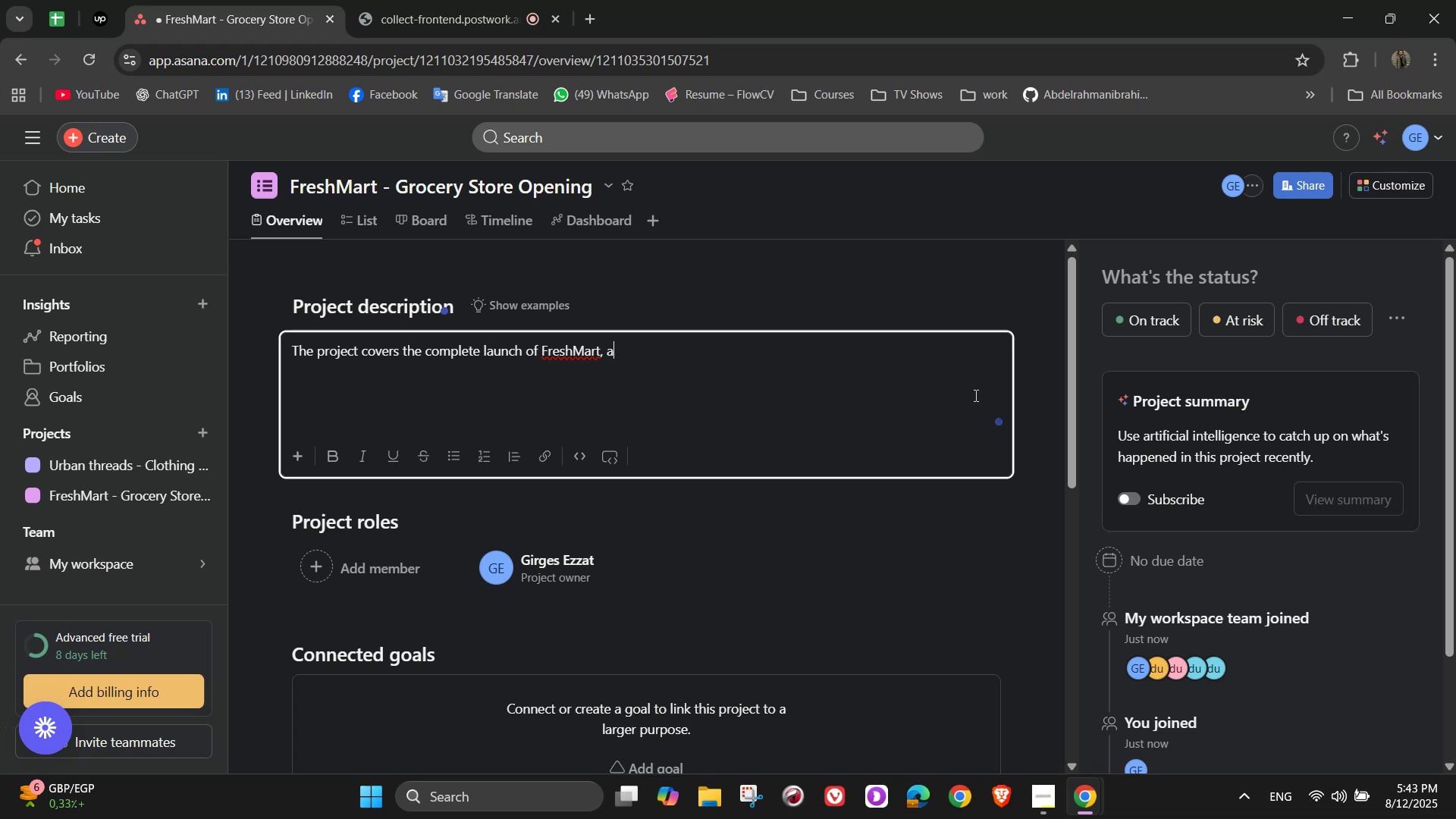 
type( modern f)
key(Backspace)
type(grocery store focused on )
 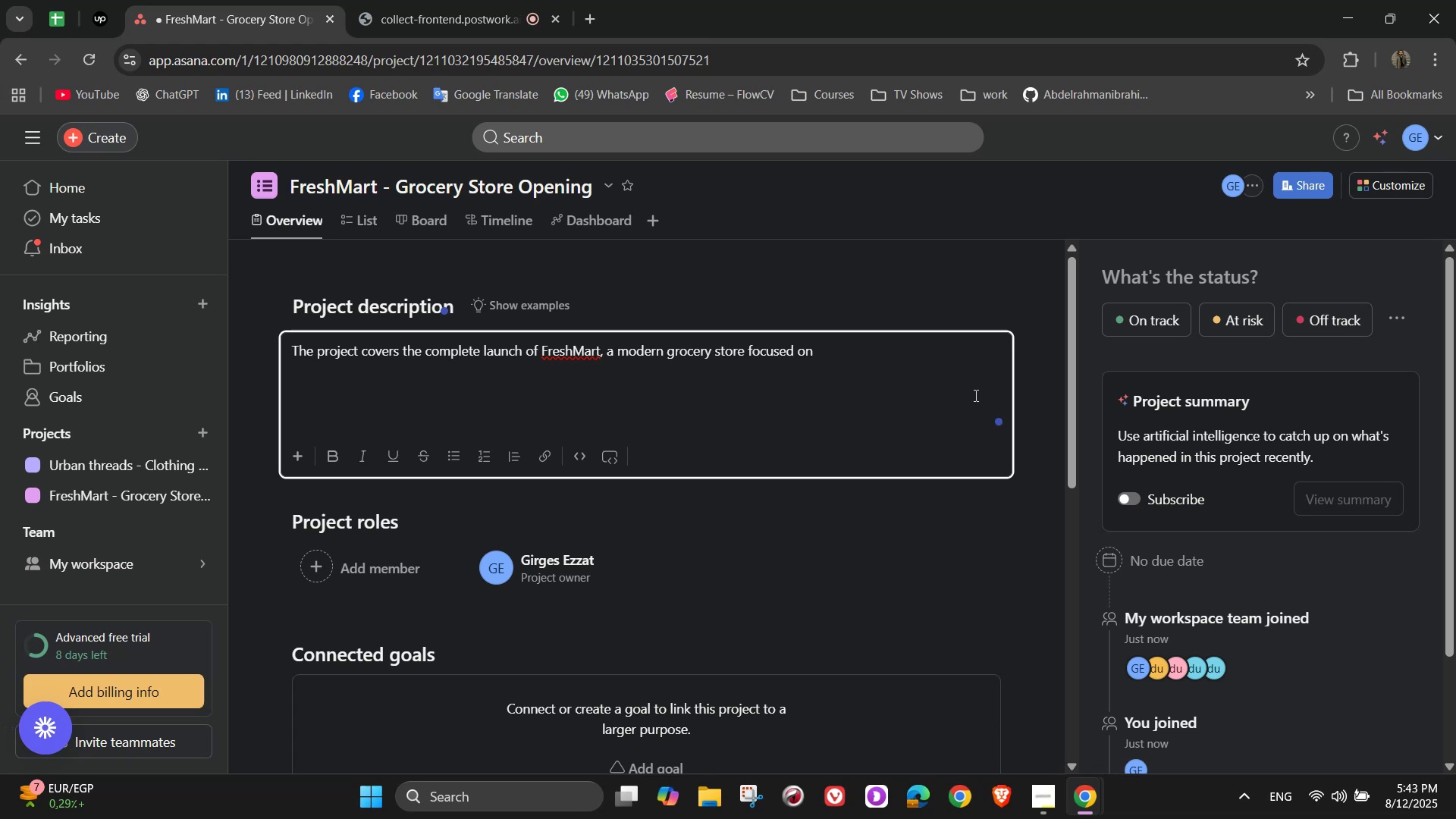 
type(delivering fresh, high-qui)
key(Backspace)
type(ality products)
 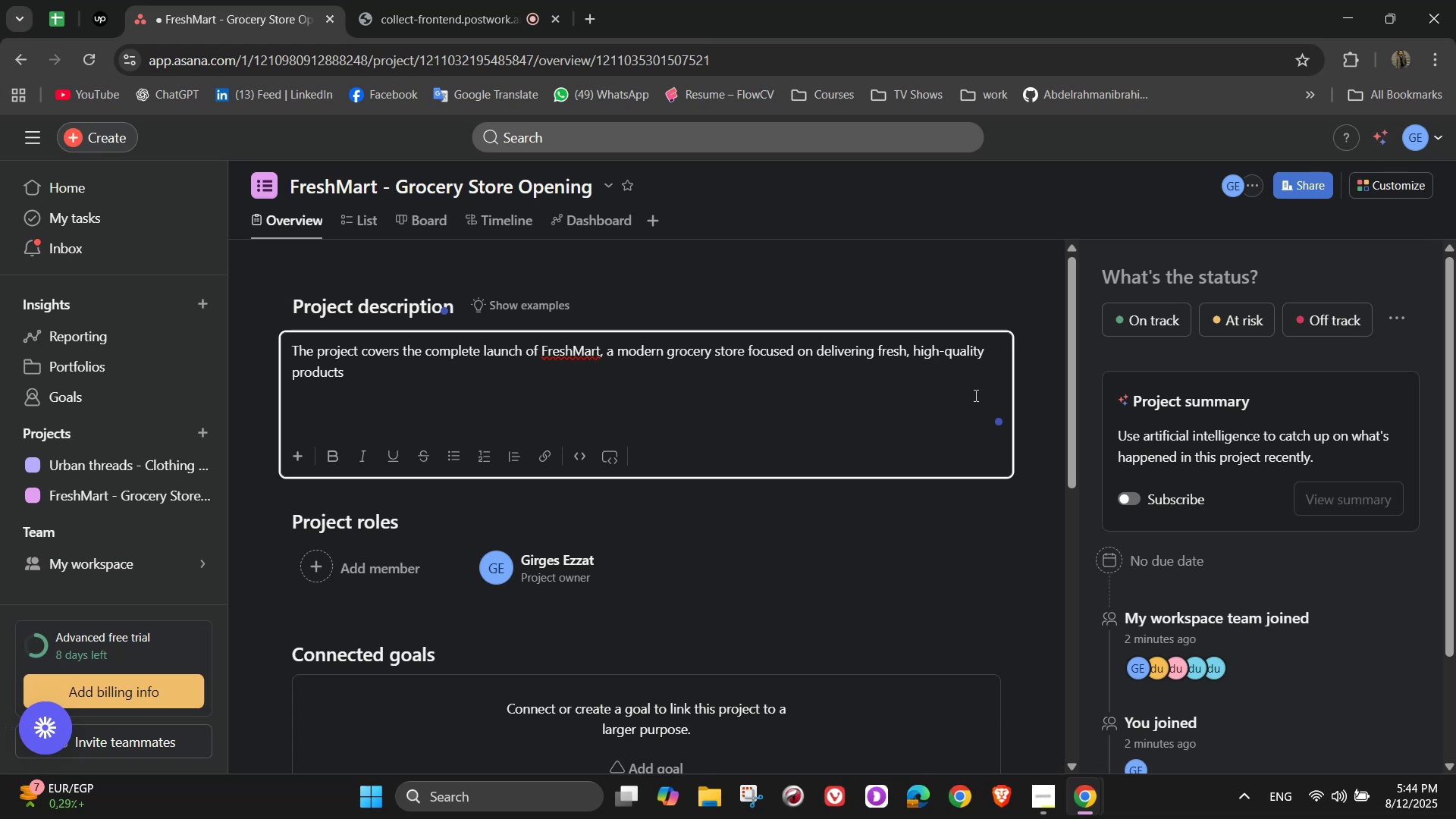 
wait(5.56)
 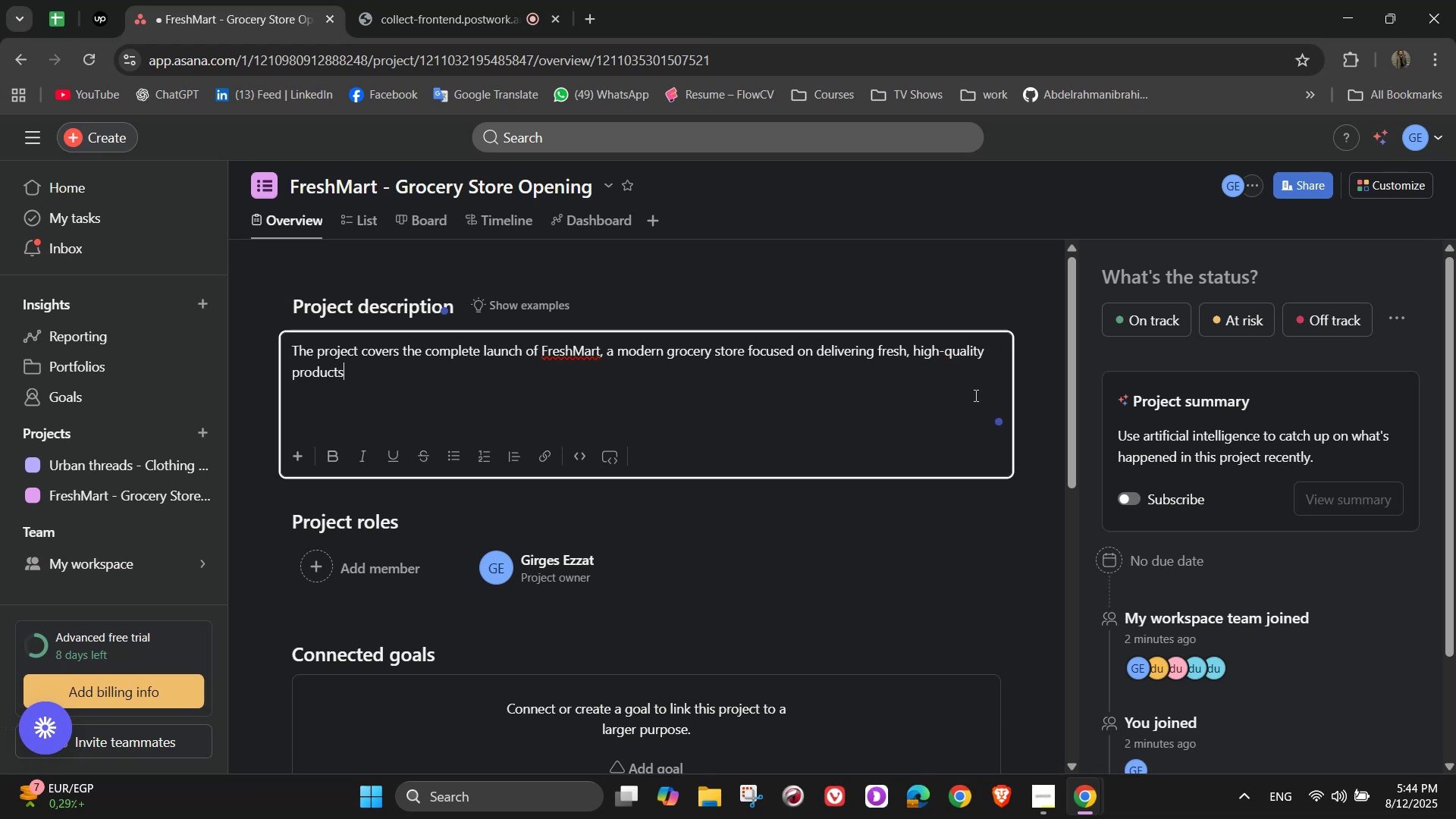 
type( at comper=t)
key(Backspace)
key(Backspace)
key(Backspace)
type(titive prices. The store will feature a mic)
key(Backspace)
type(x ofd)
key(Backspace)
type( fresh produce, packaged goods, backery item)
key(Backspace)
key(Backspace)
key(Backspace)
key(Backspace)
key(Backspace)
 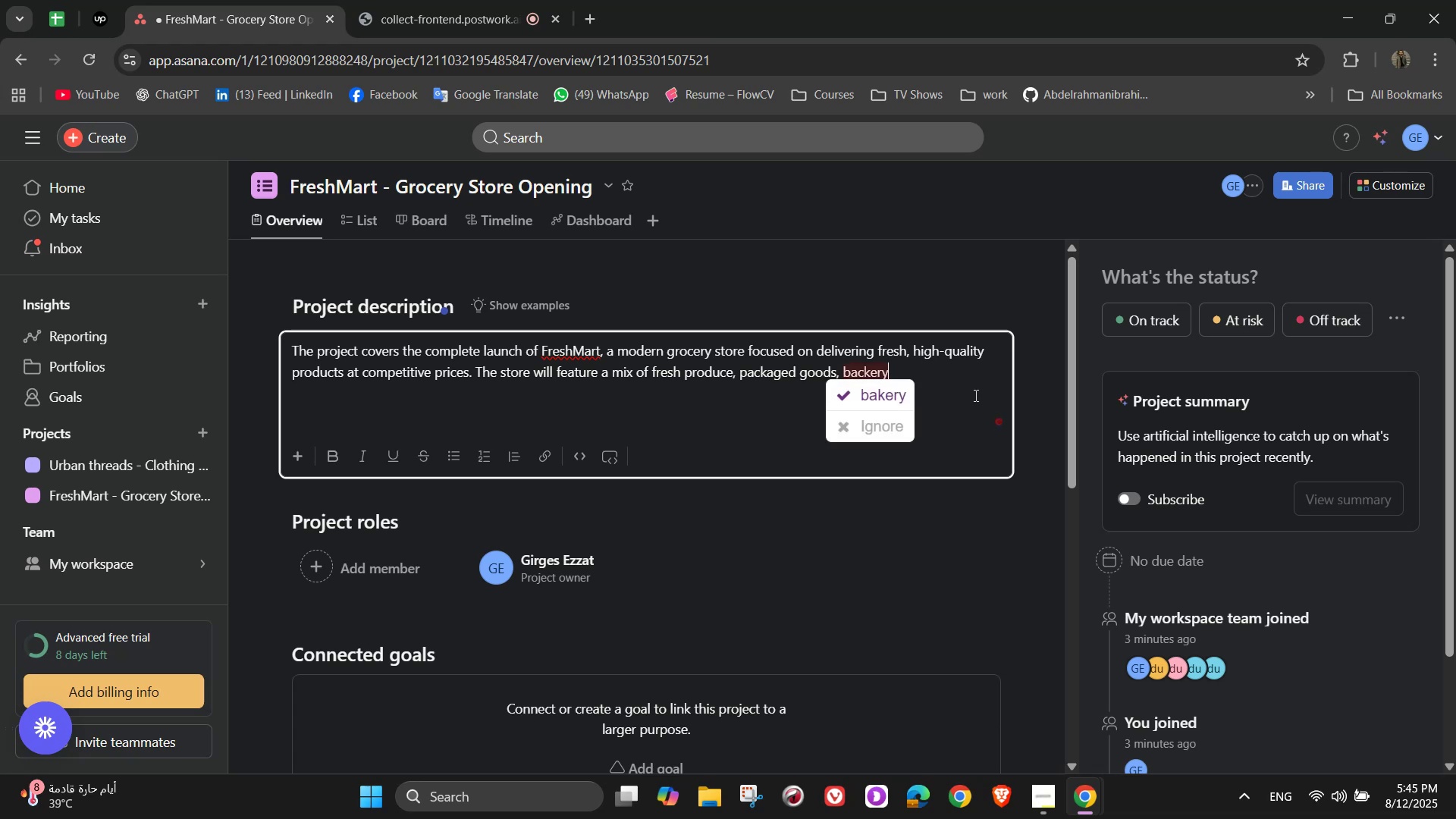 
key(ArrowDown)
 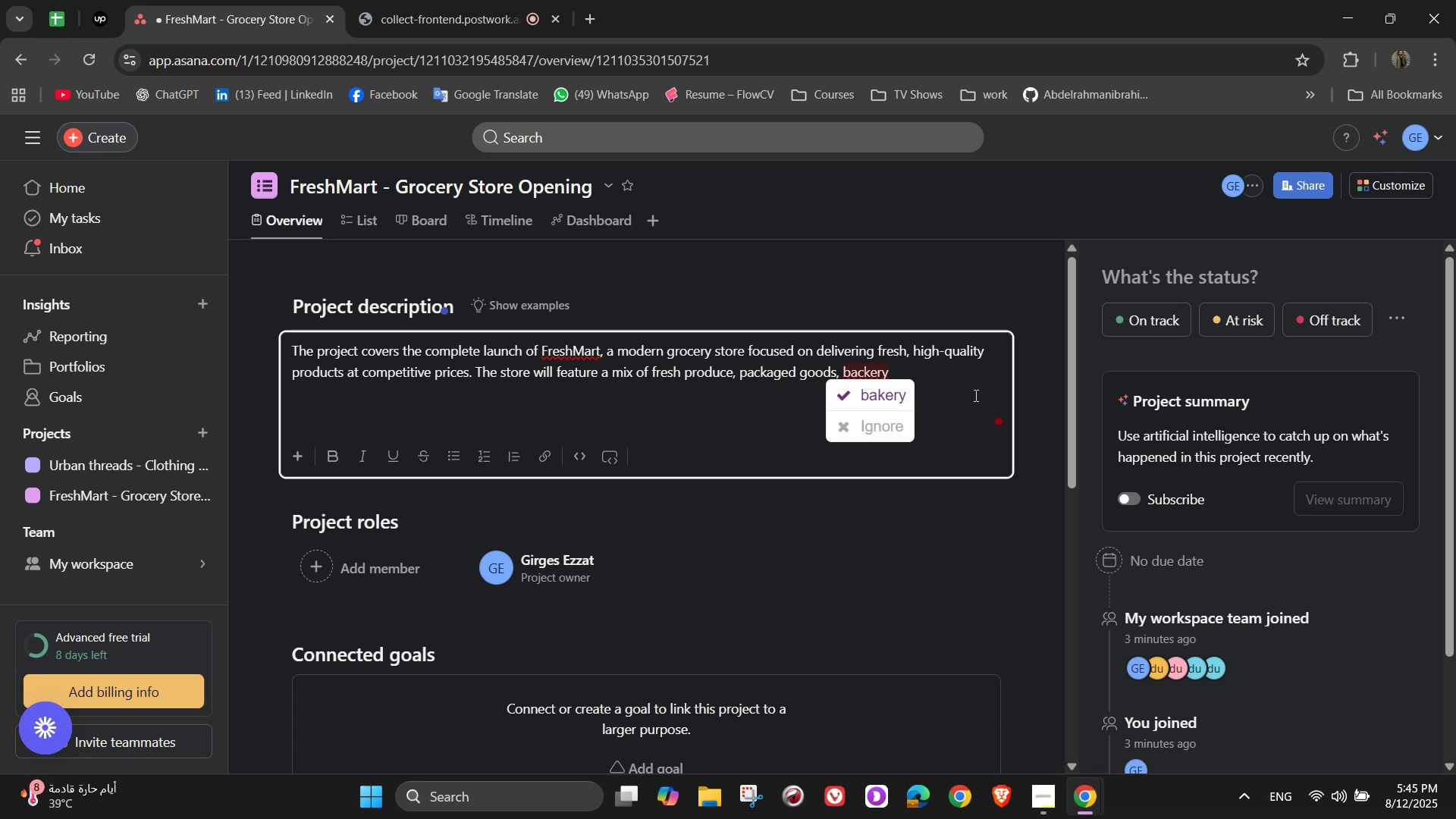 
key(ArrowDown)
 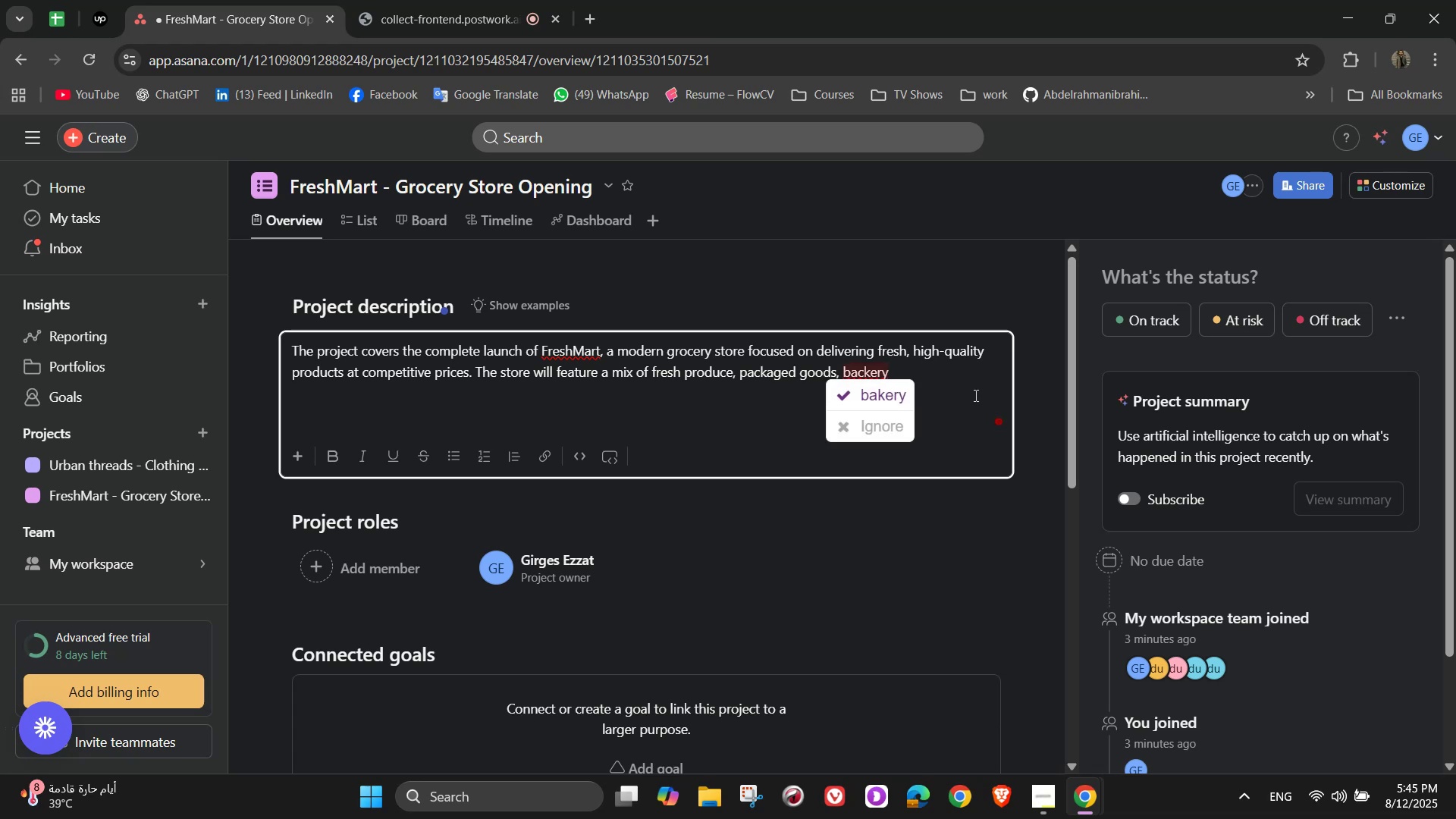 
key(Tab)
 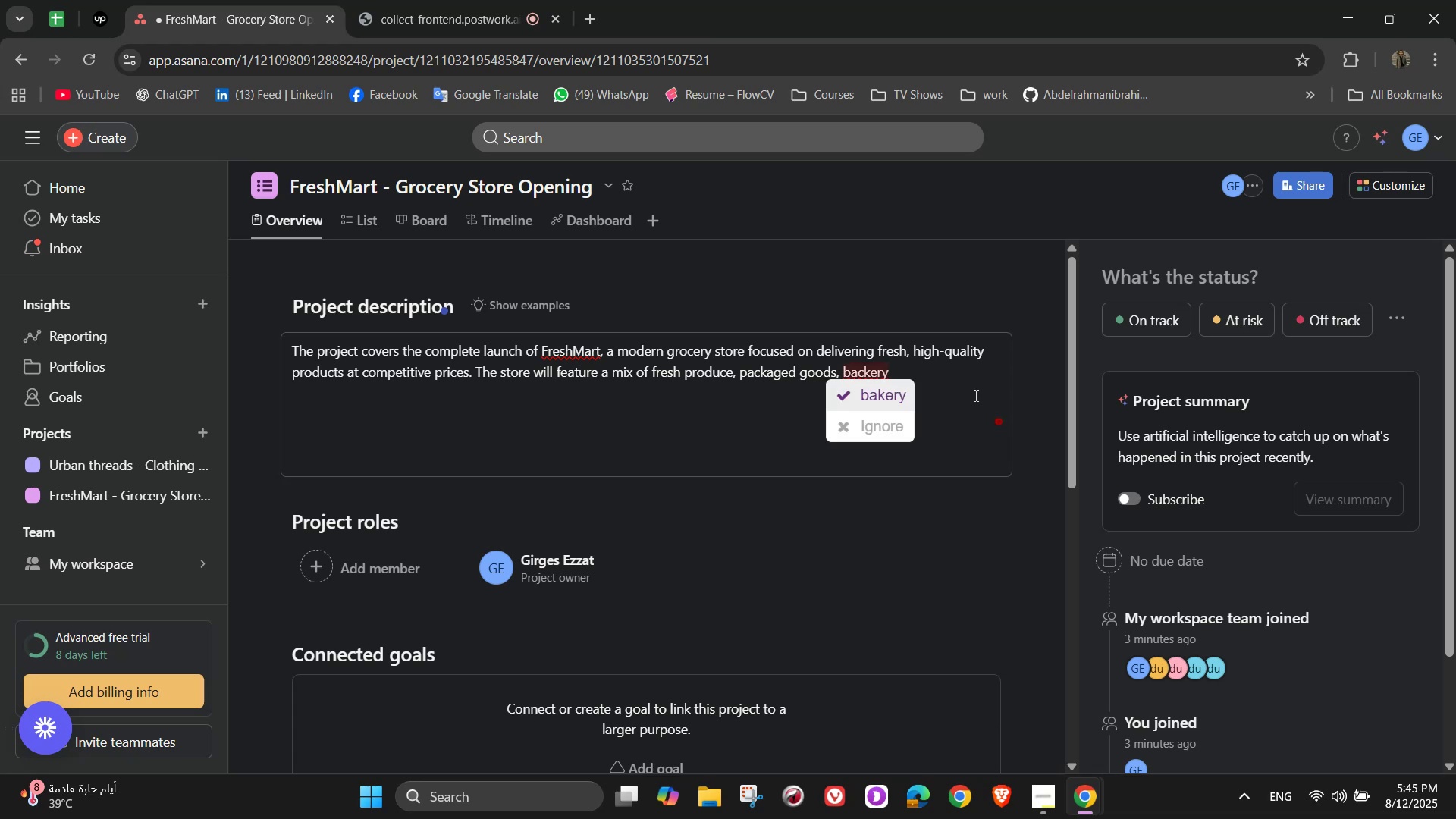 
key(Enter)
 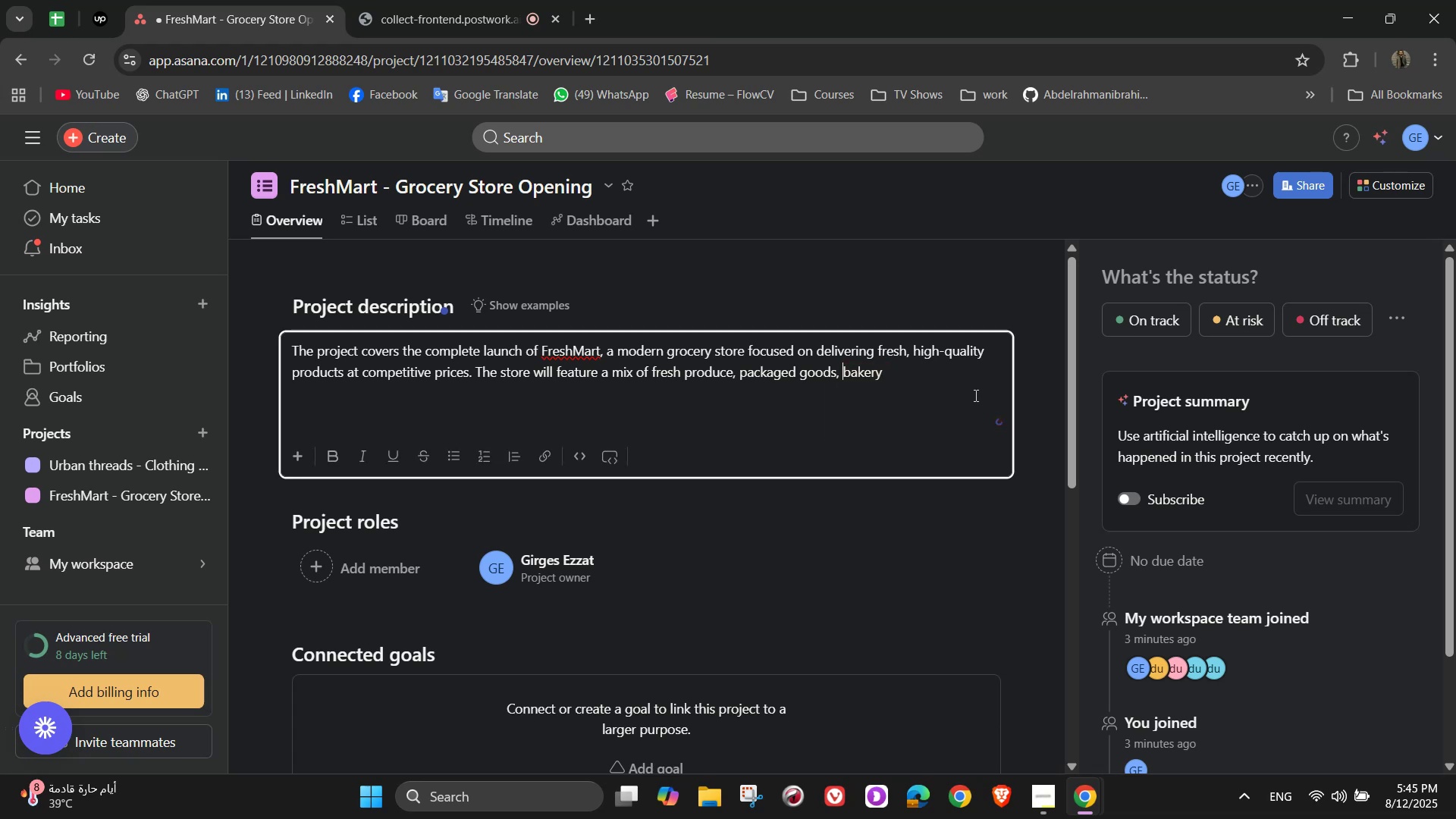 
key(ArrowRight)
 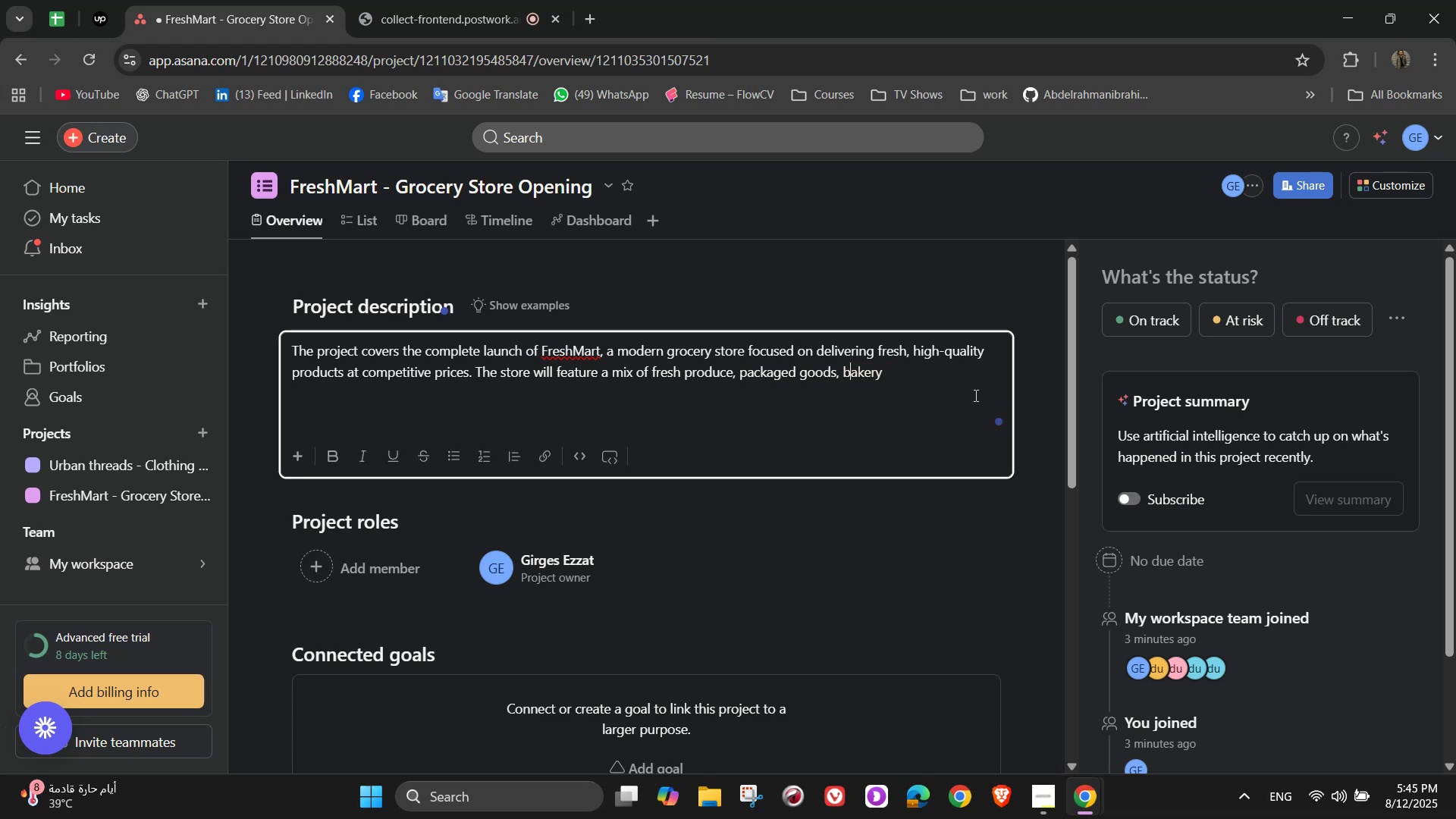 
key(ArrowRight)
 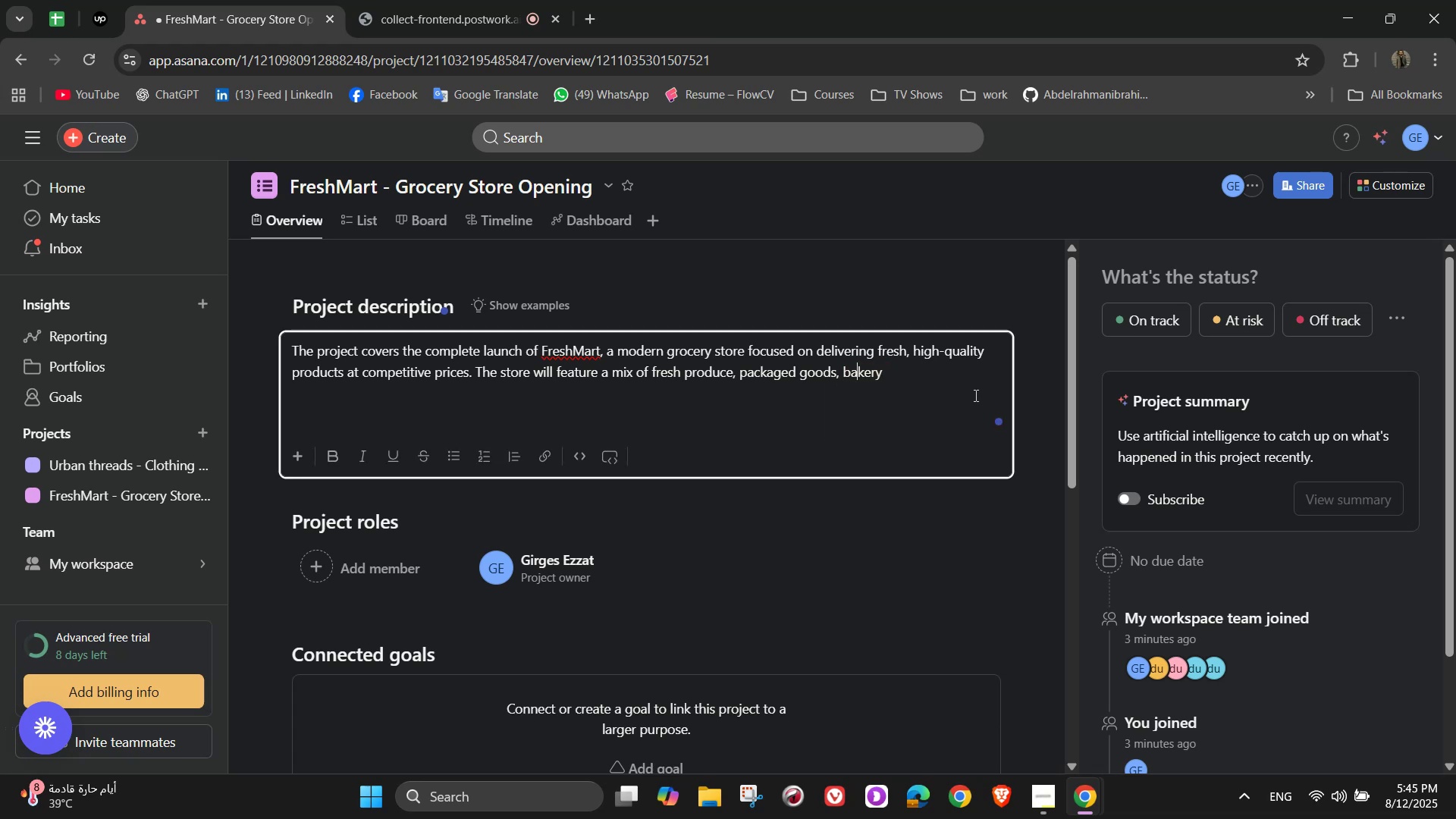 
key(ArrowRight)
 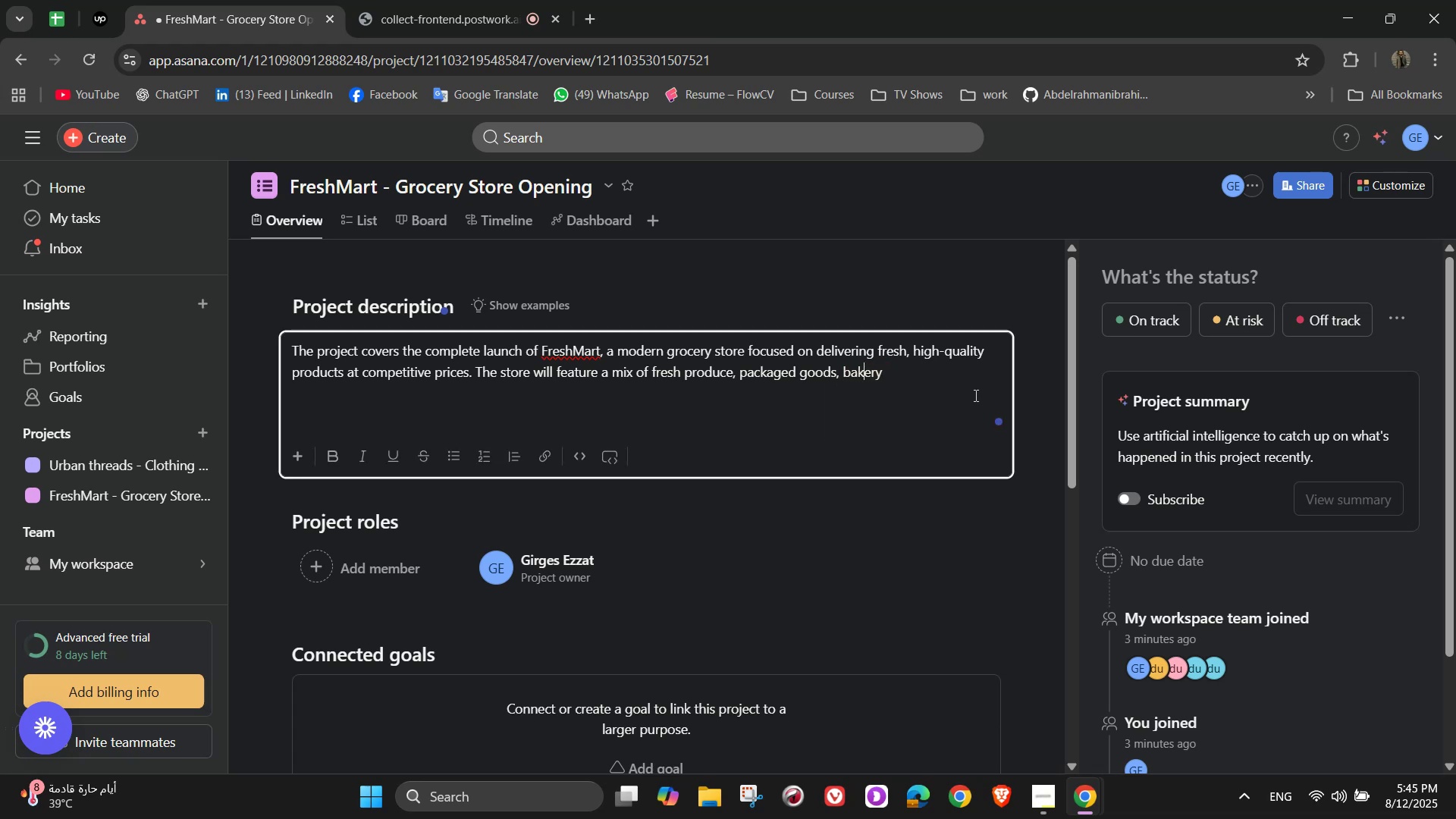 
key(ArrowRight)
 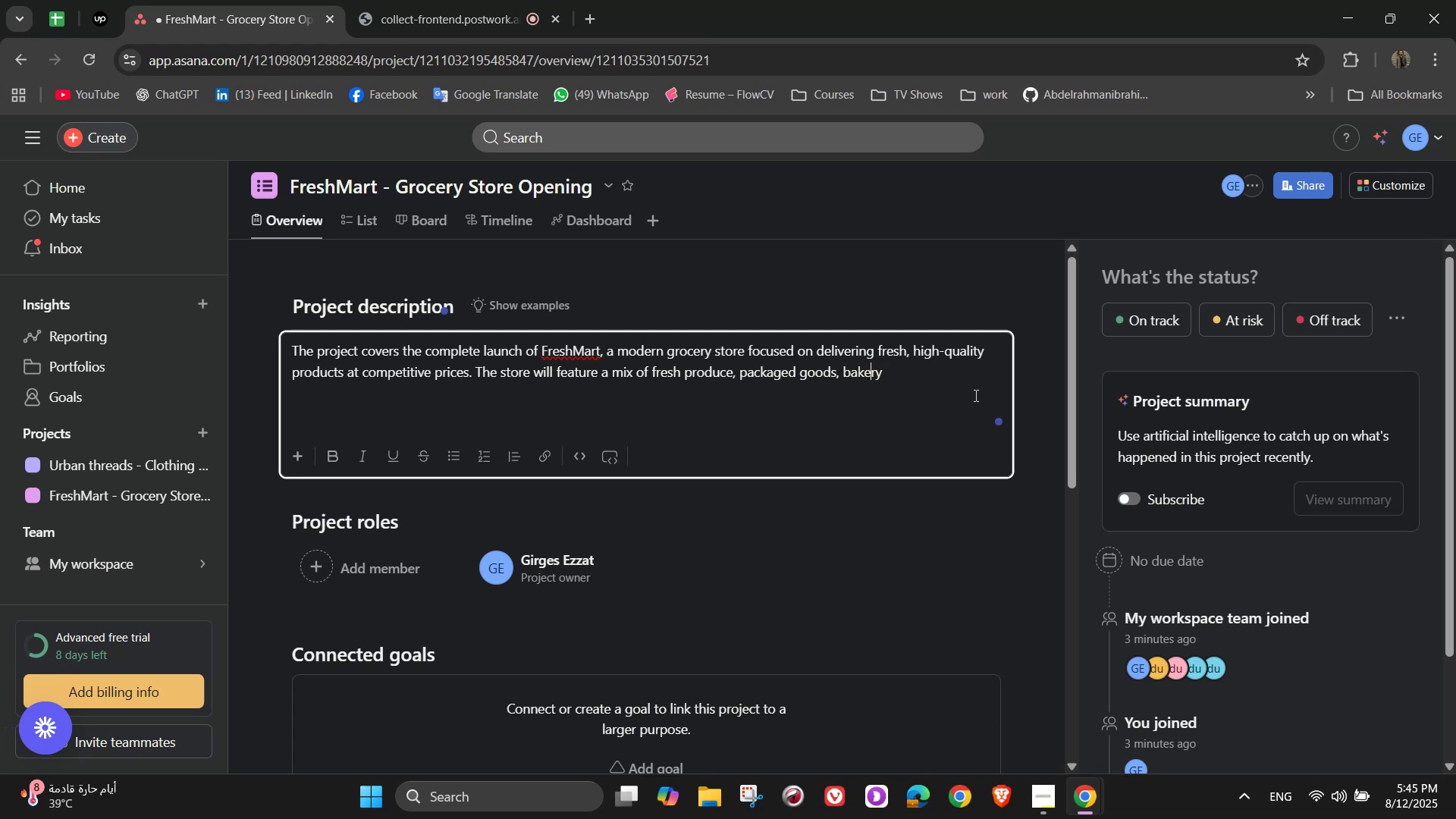 
key(ArrowRight)
 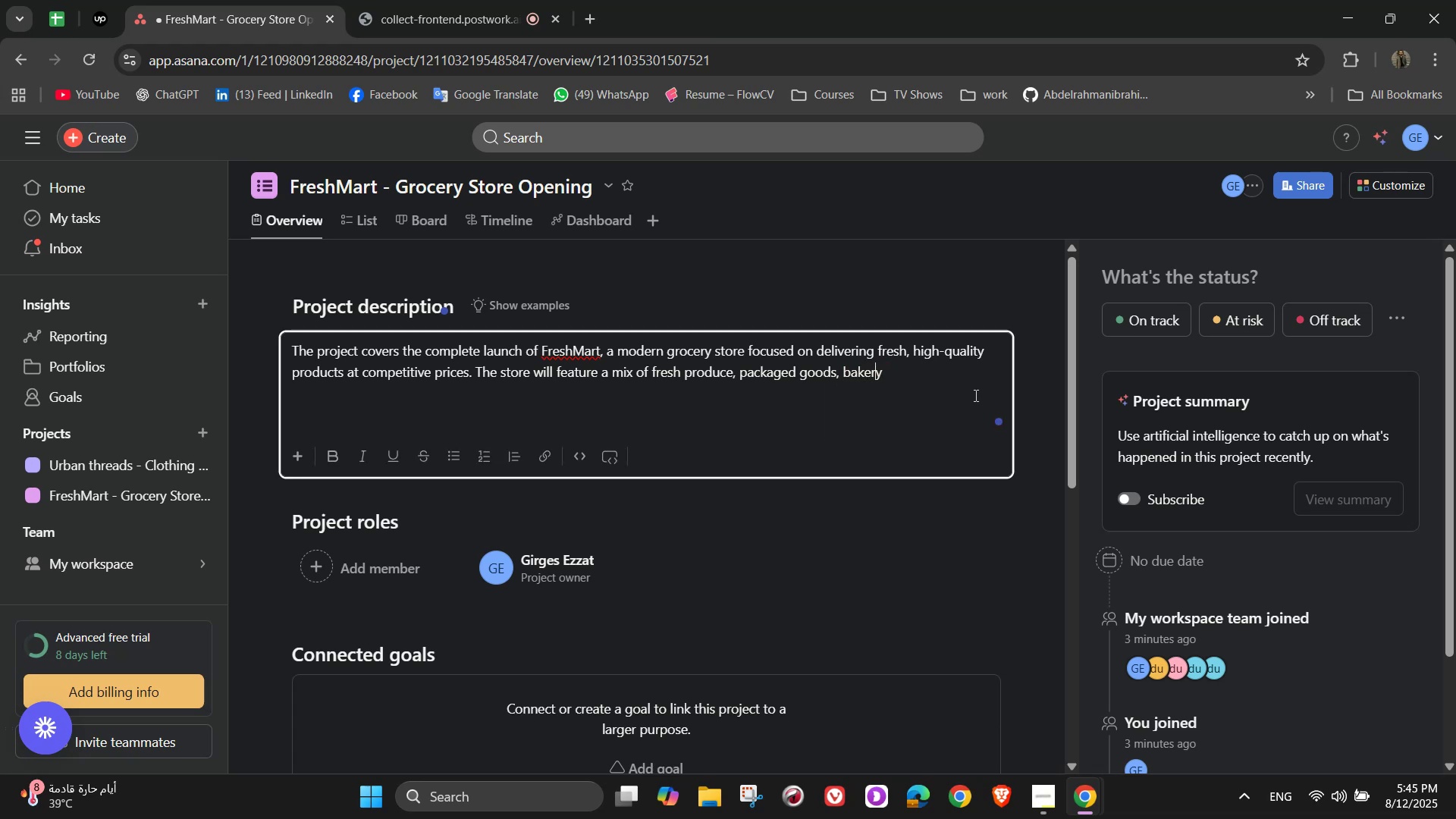 
key(ArrowRight)
 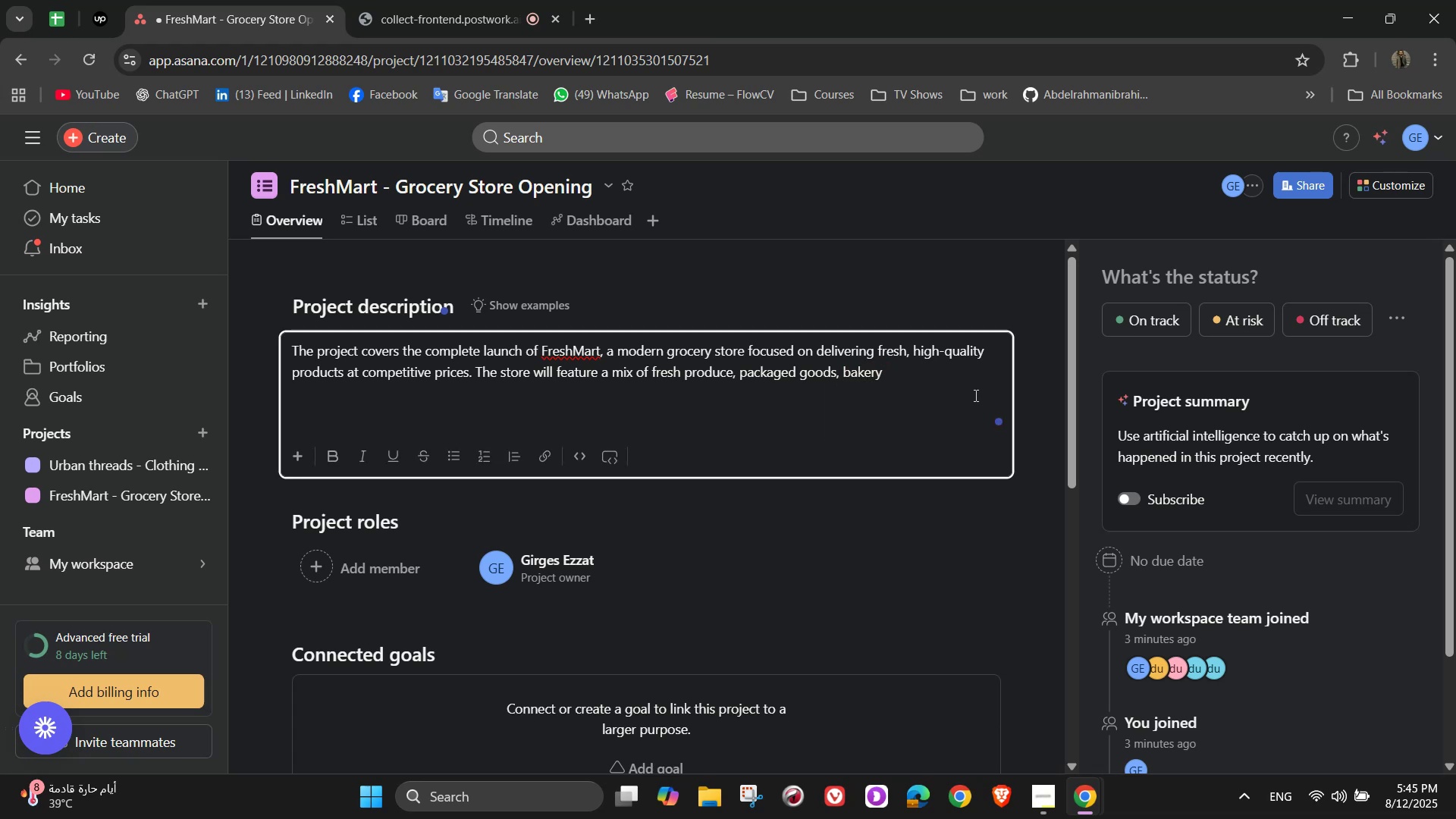 
type( items, and household ess)
 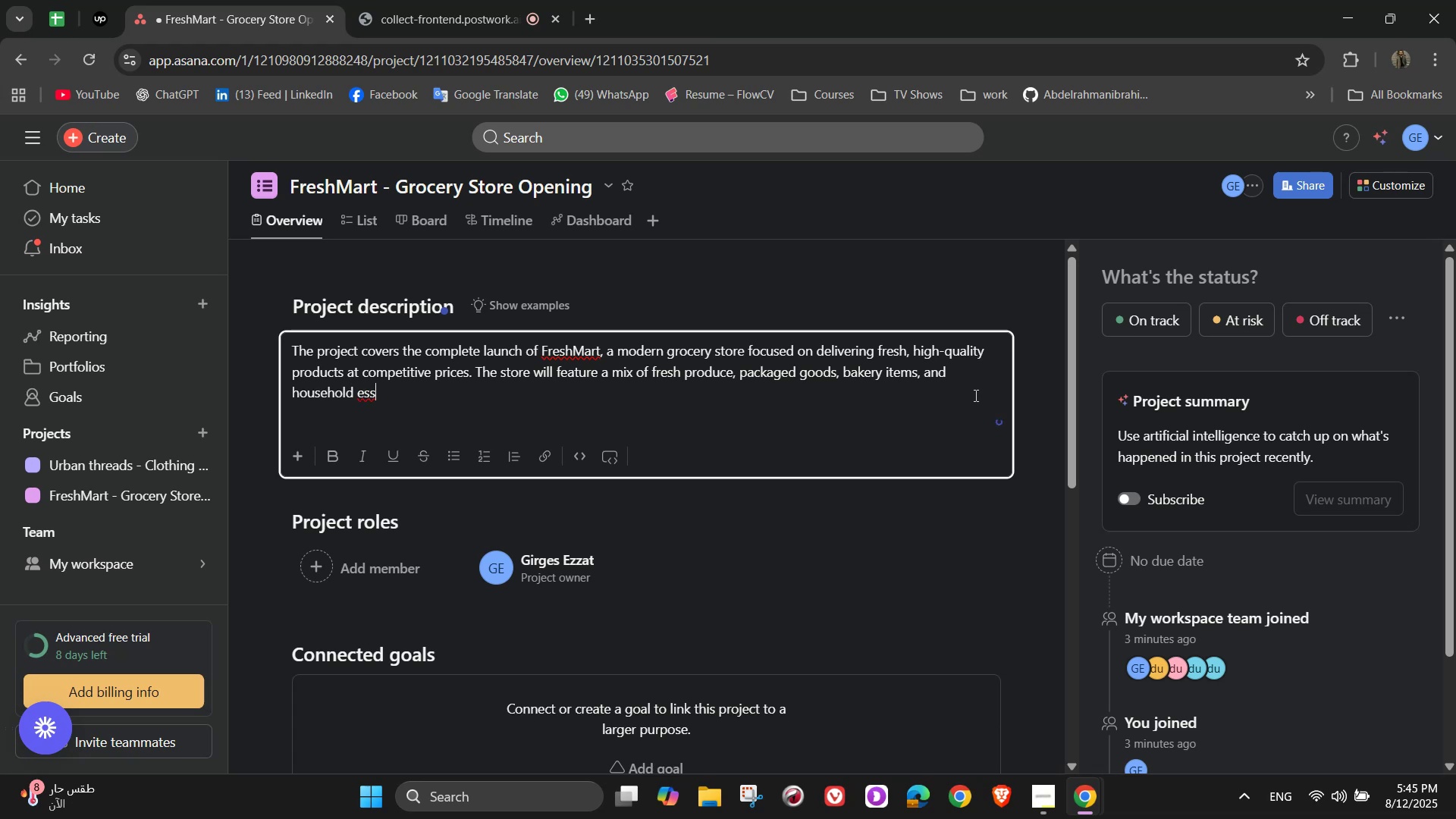 
type(em)
key(Backspace)
type(ni)
key(Backspace)
type(tials. The project )
 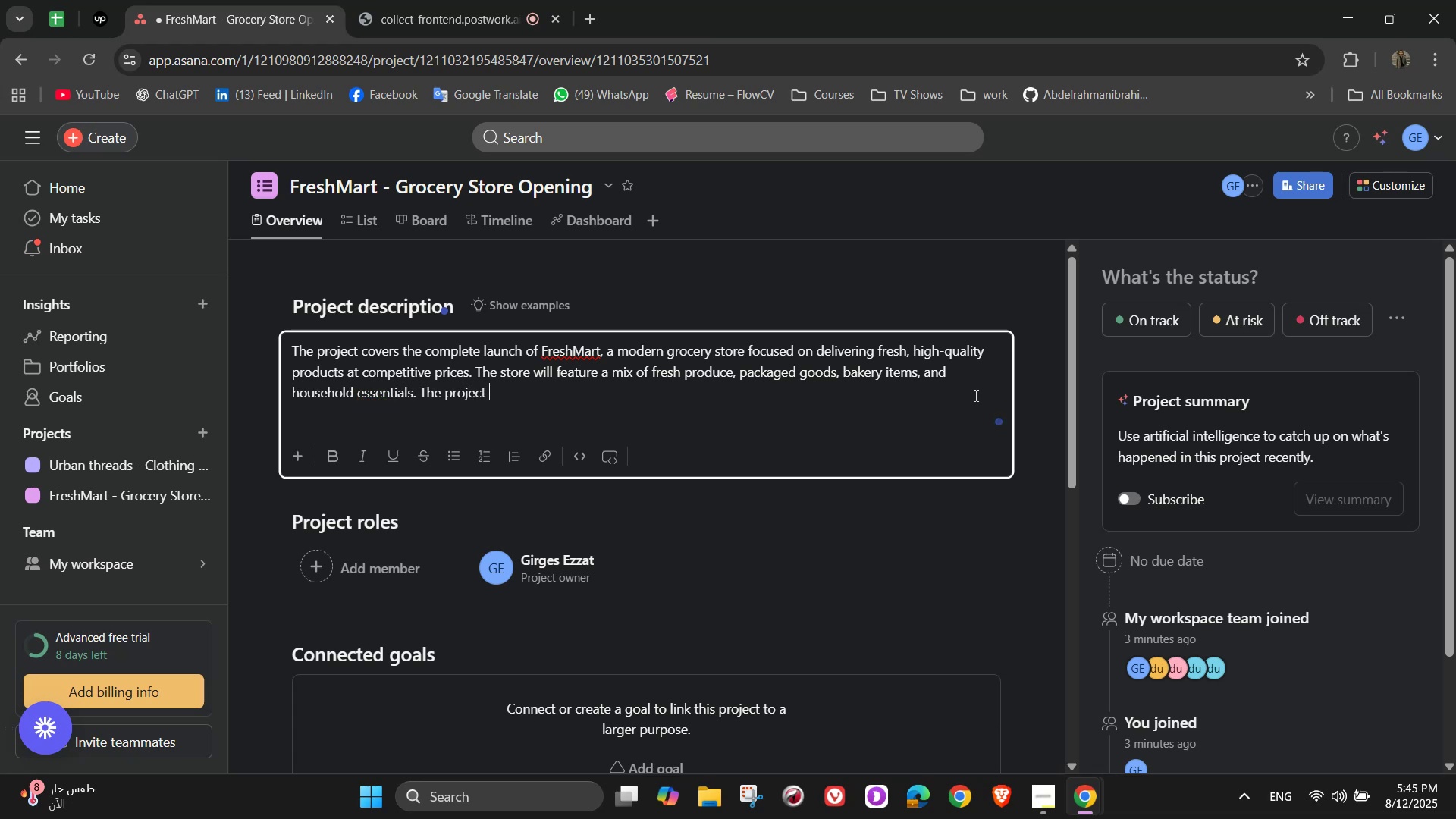 
wait(7.74)
 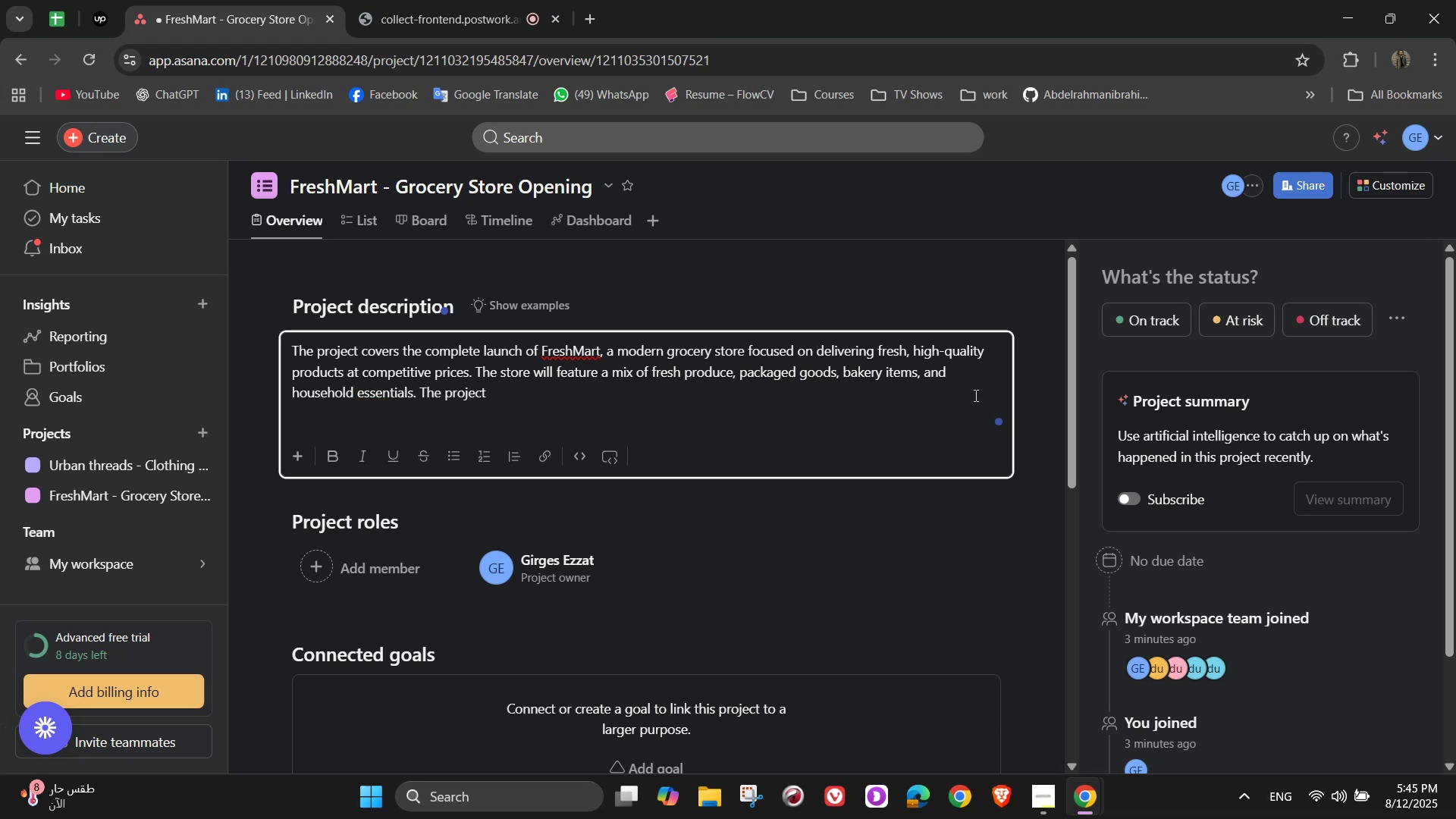 
type(scope includes site selection, store layout design, supplier onboarding )
key(Backspace)
type(, marketing campaigns, hiring staff, T)
key(Backspace)
type(and setting u[)
key(Backspace)
type(p operational systems. The aim is to create a store )
 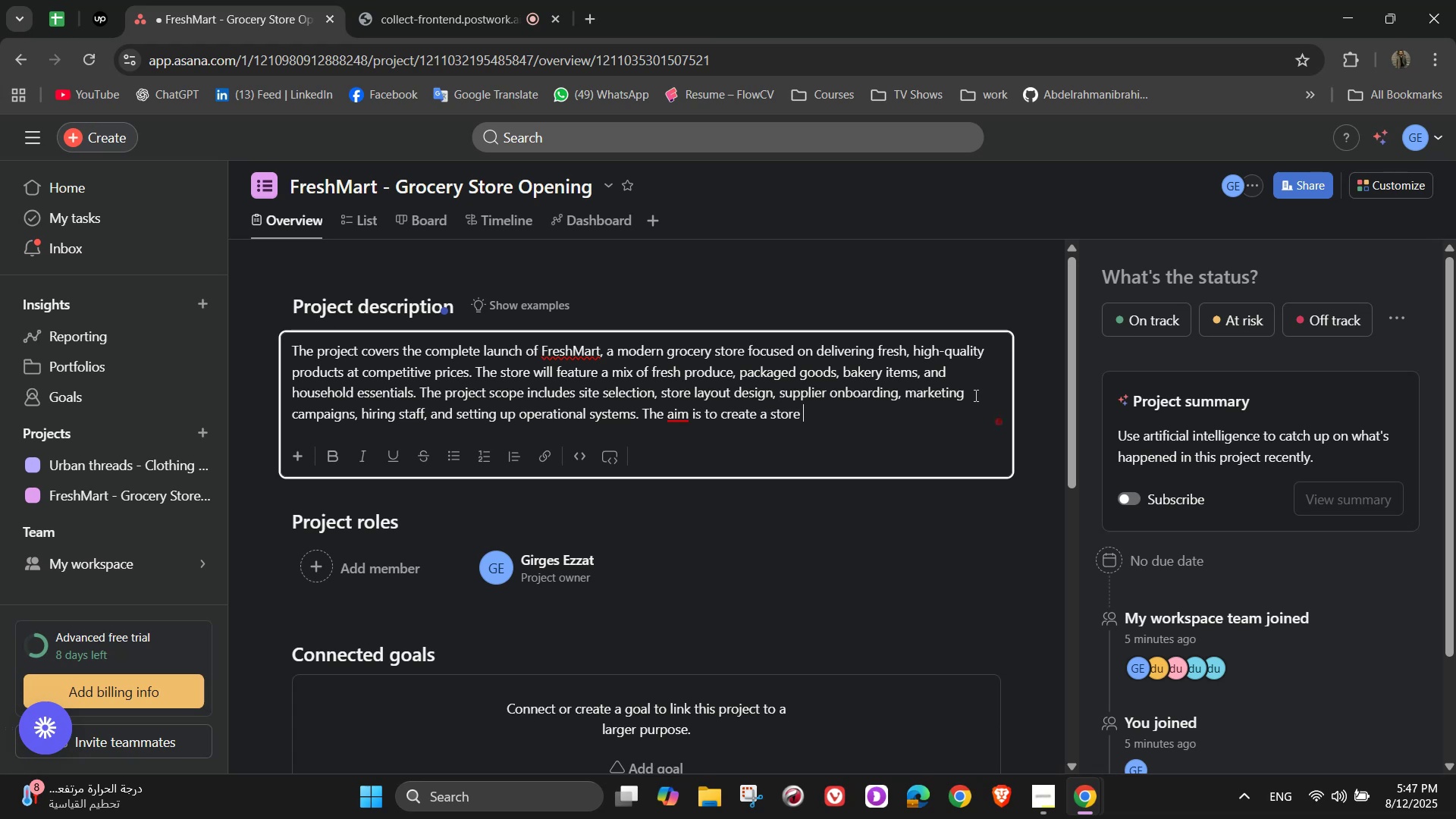 
wait(9.96)
 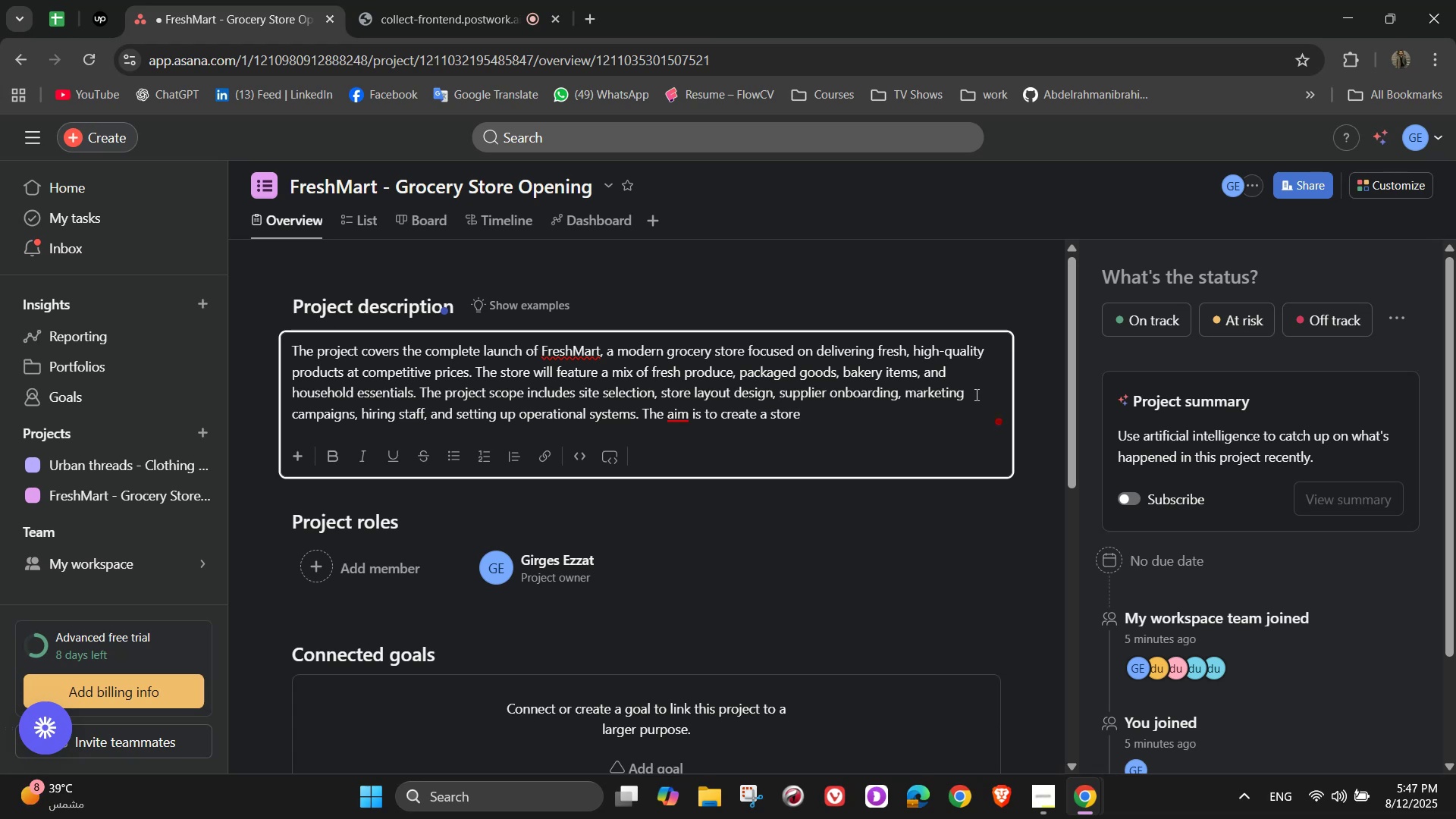 
type(that combines convenience, affordability )
key(Backspace)
type(, and an exceptional shopping exc)
key(Backspace)
type([)
key(Backspace)
type(perience.)
 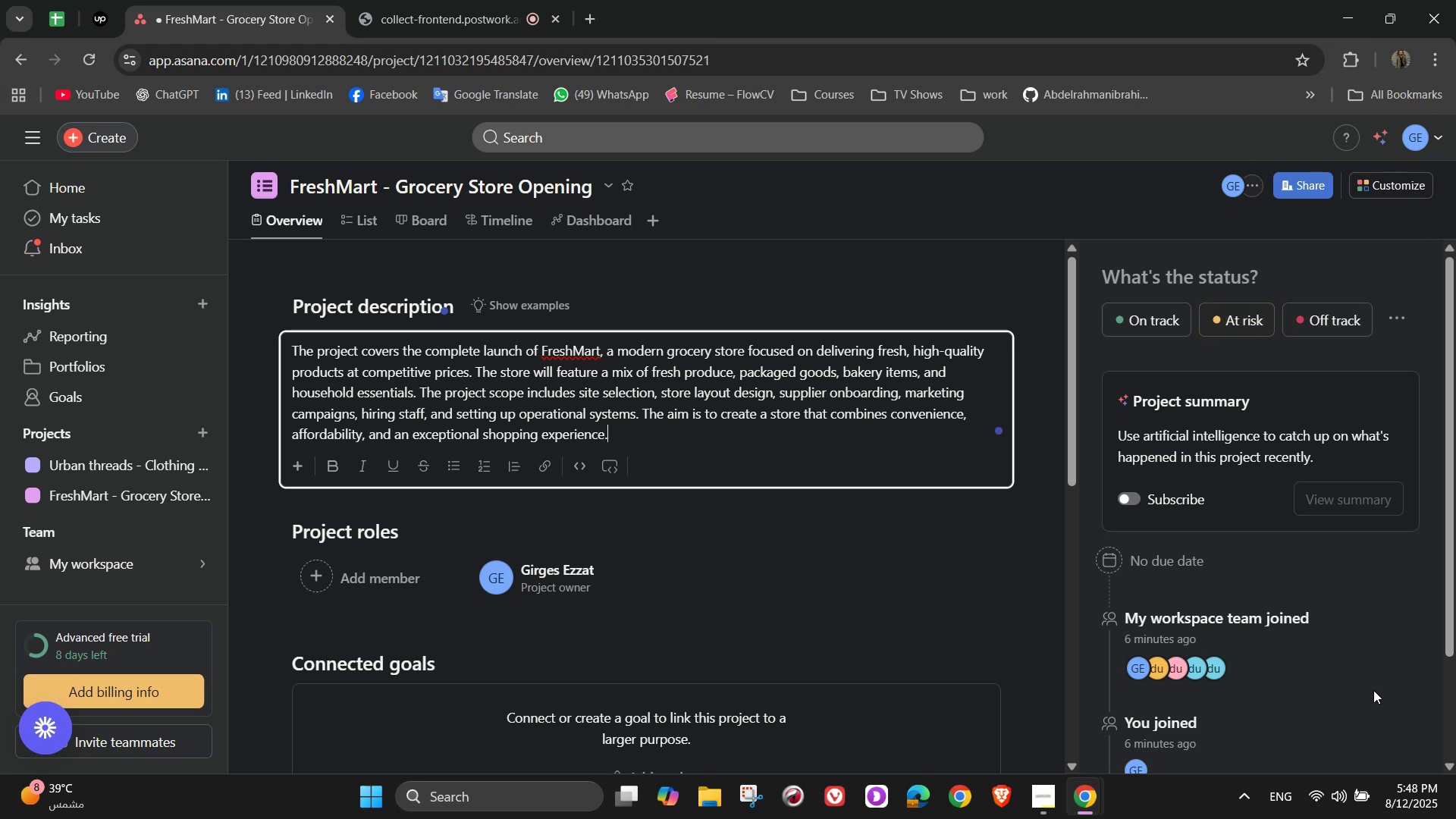 
scroll: coordinate [712, 473], scroll_direction: down, amount: 4.0
 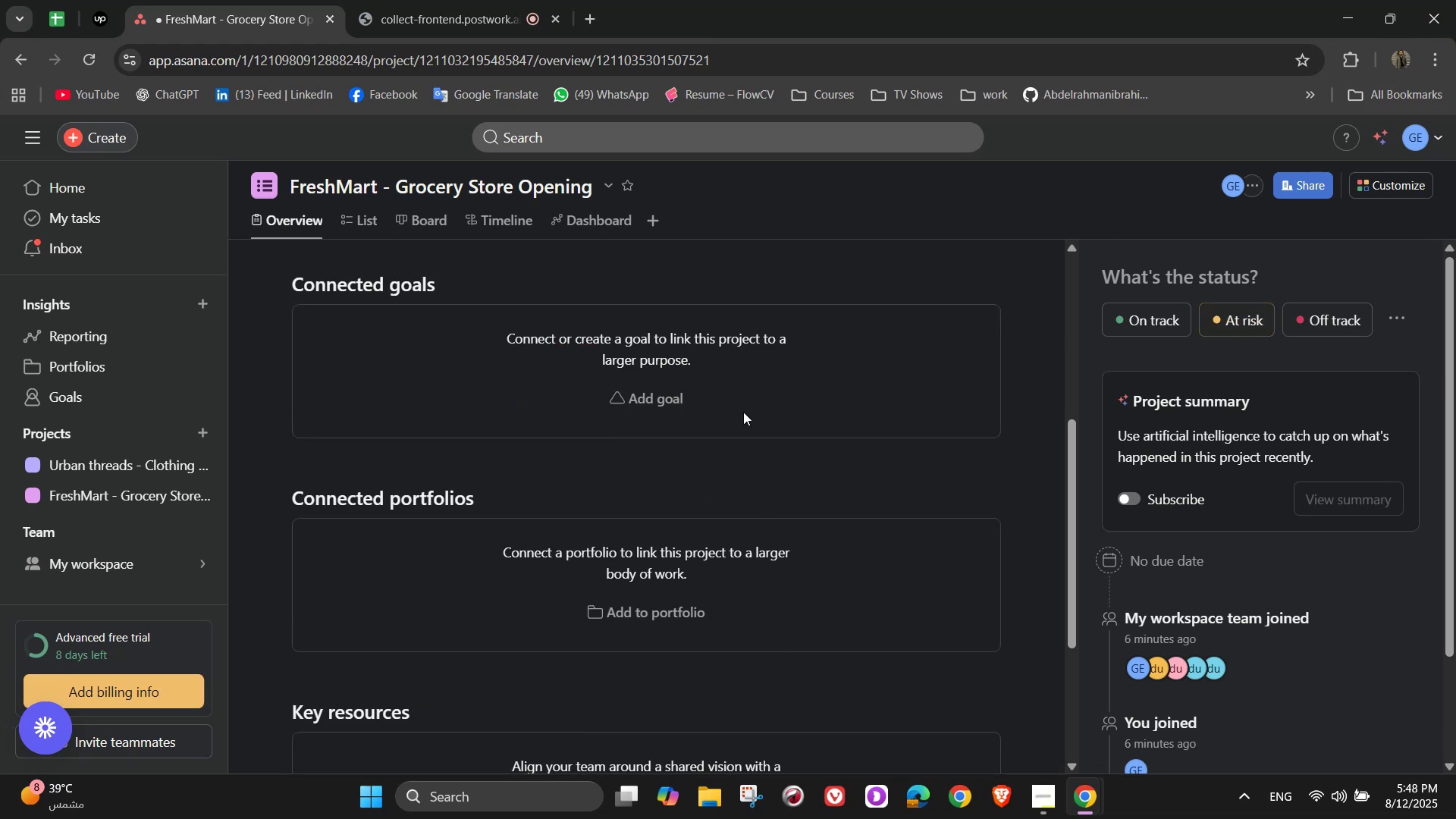 
left_click([625, 407])
 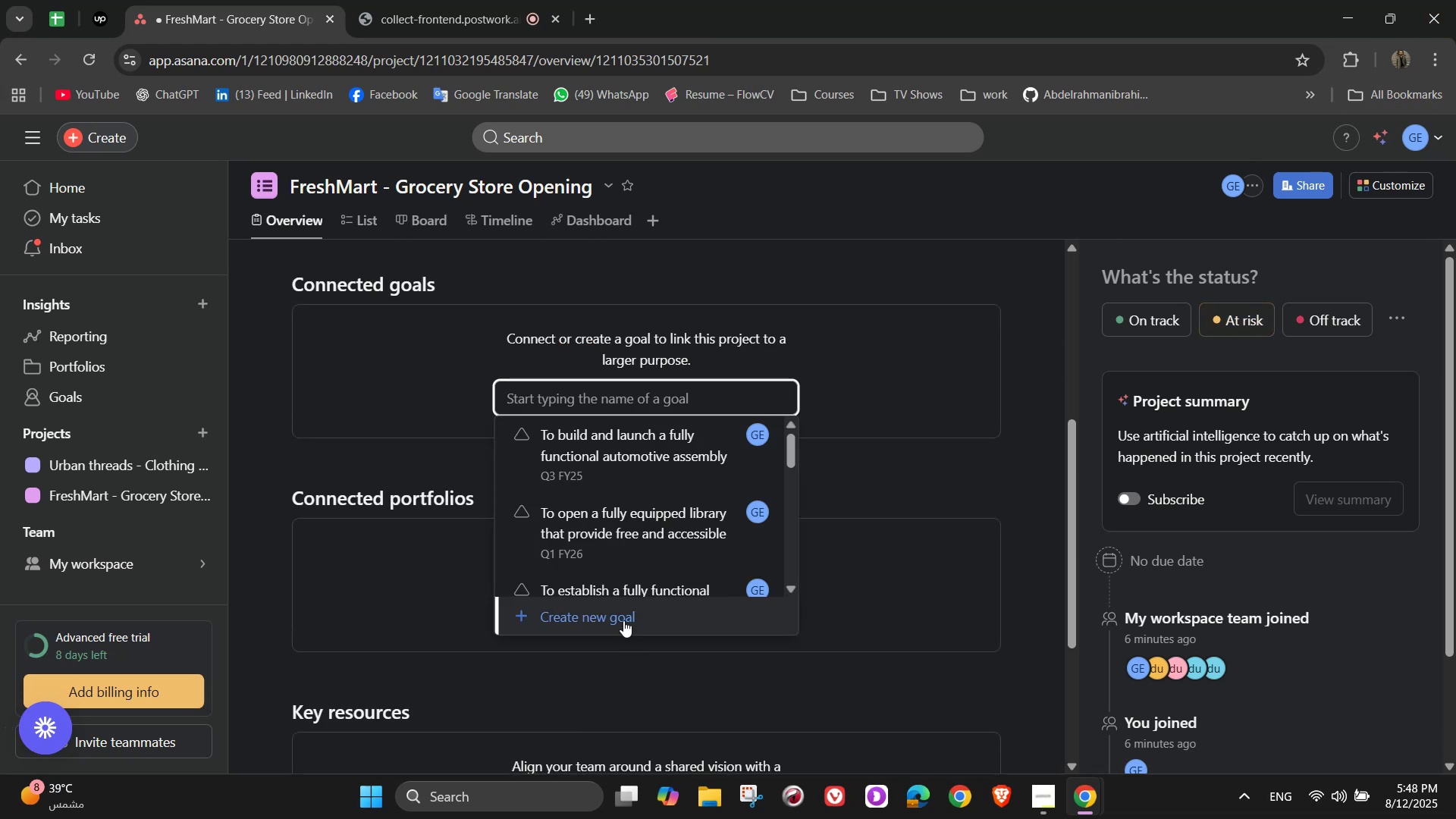 
left_click([623, 619])
 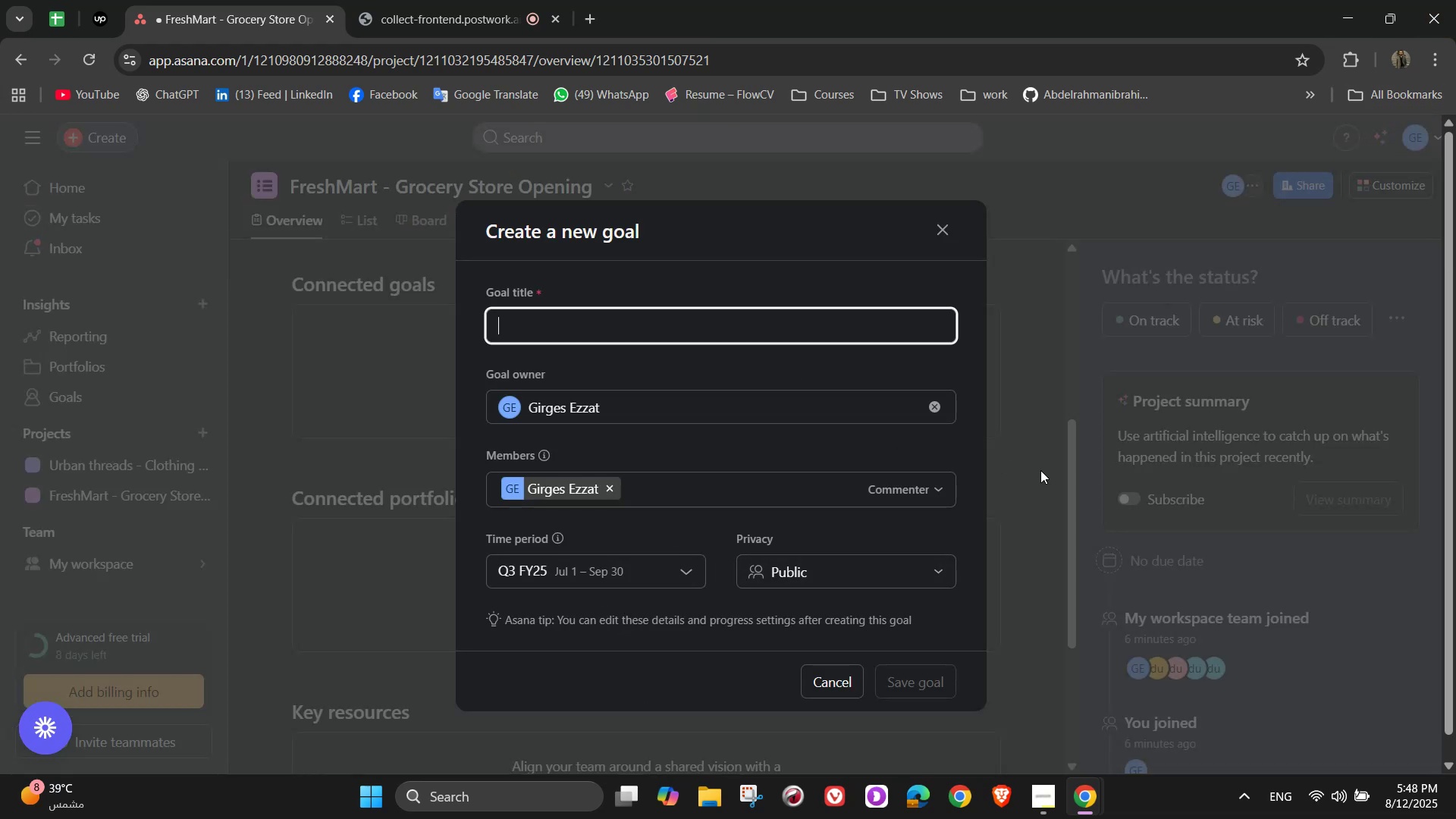 
type(To successu)
key(Backspace)
type(fully opem)
key(Backspace)
type(n and operate a fully stocked grocery store that attracts a loyal customer)
 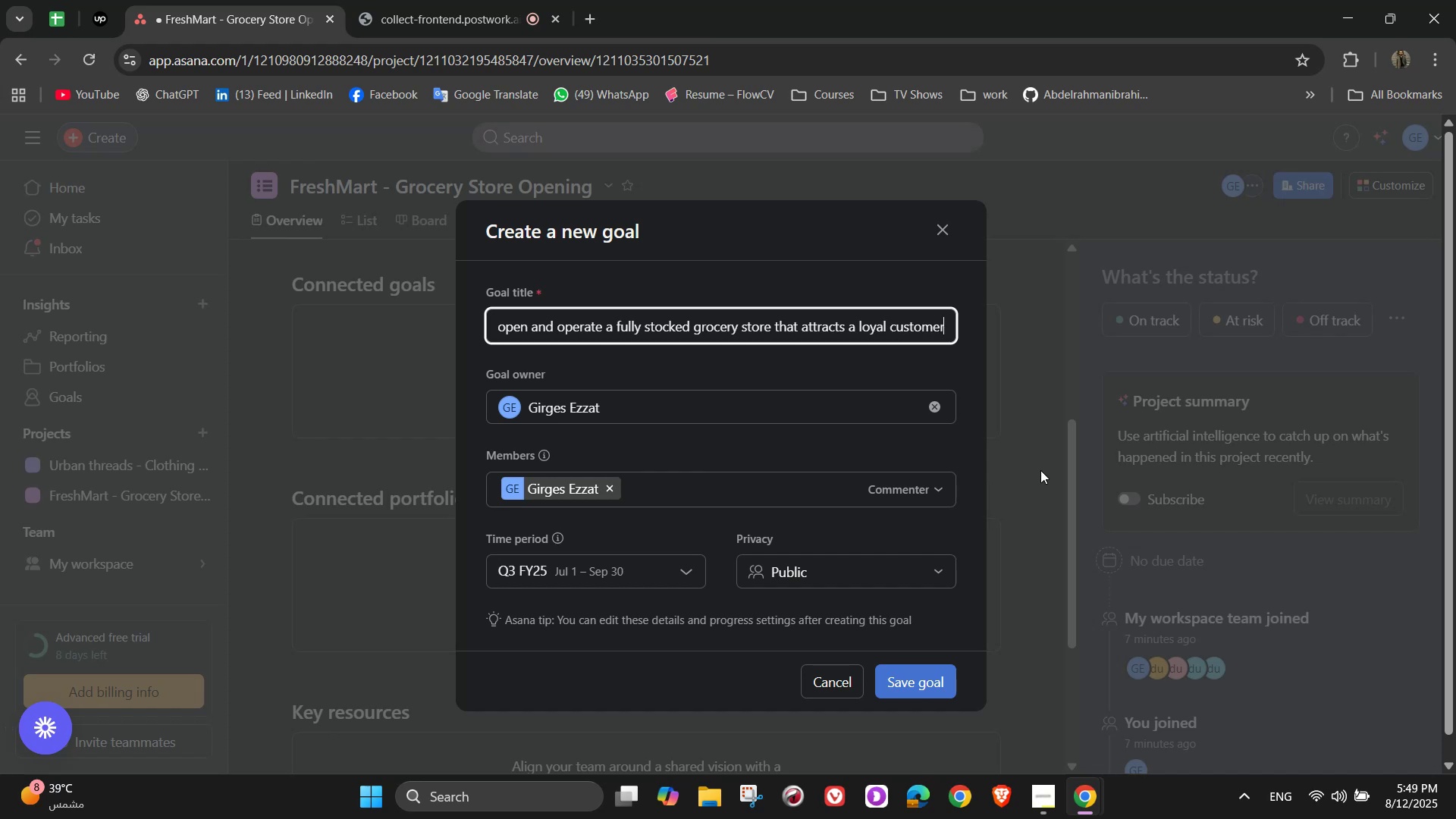 
type( basem)
key(Backspace)
type(, maintains high service standards )
key(Backspace)
type(, and achieves)
 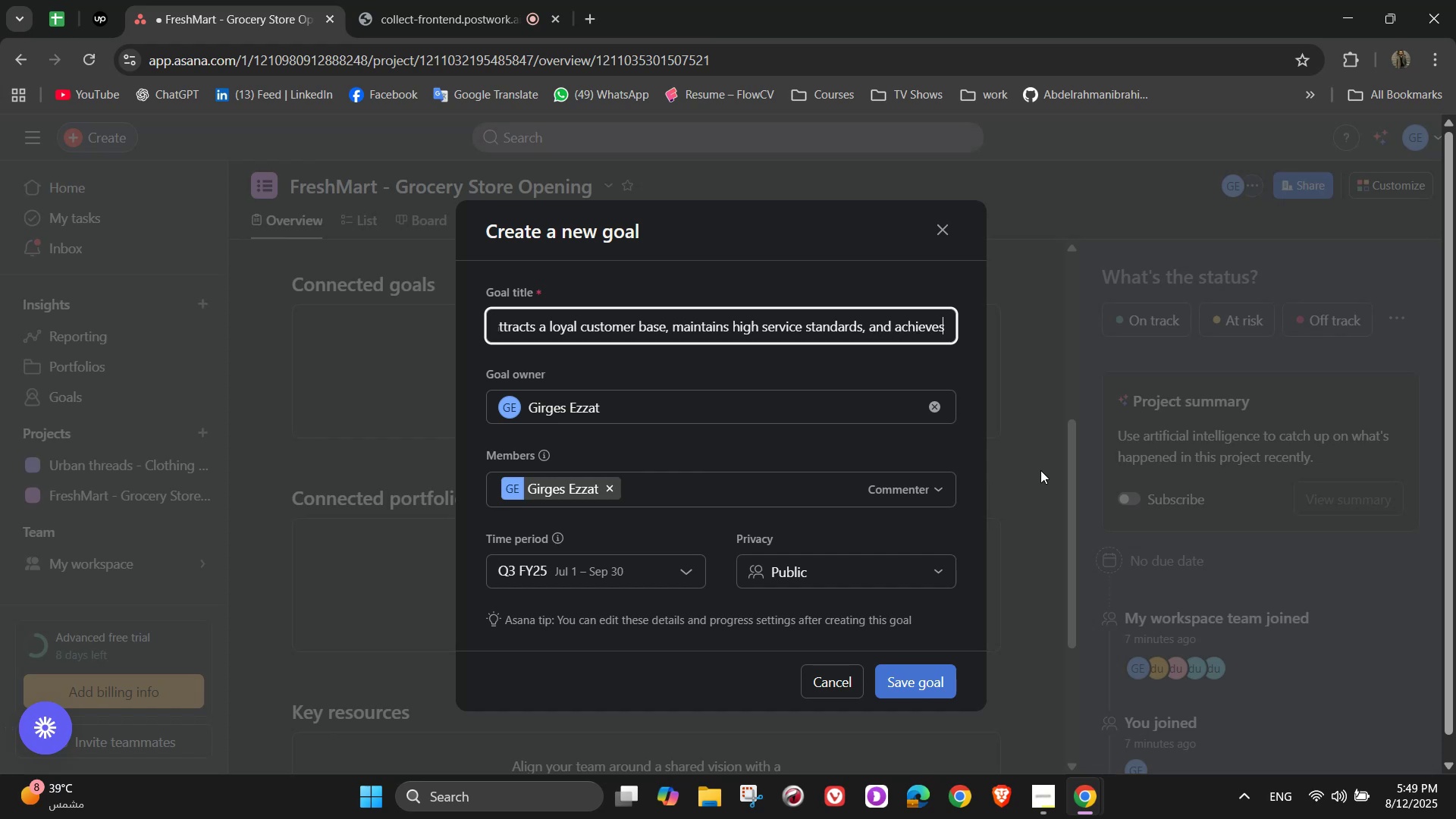 
wait(5.95)
 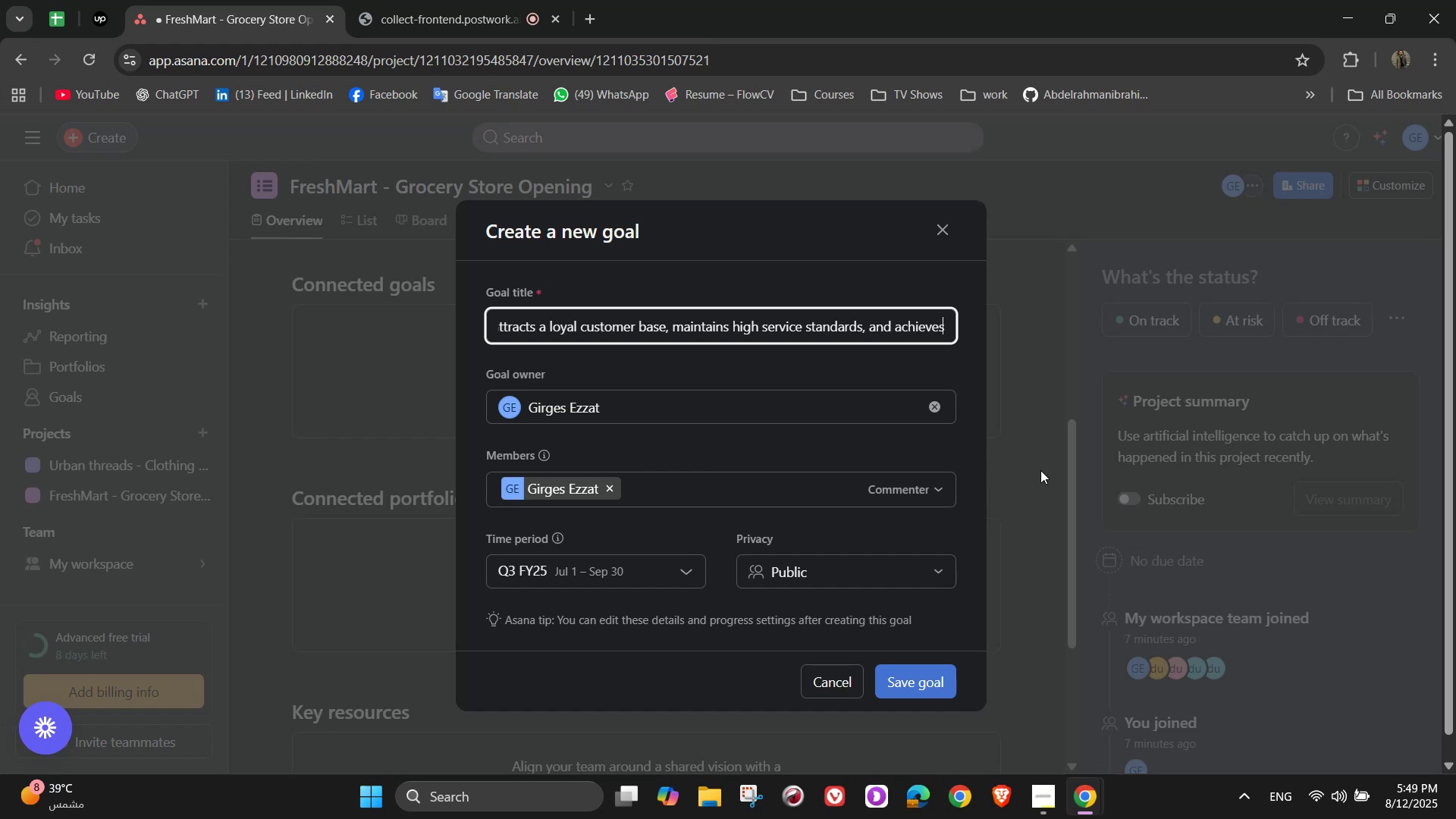 
type( profitability)
 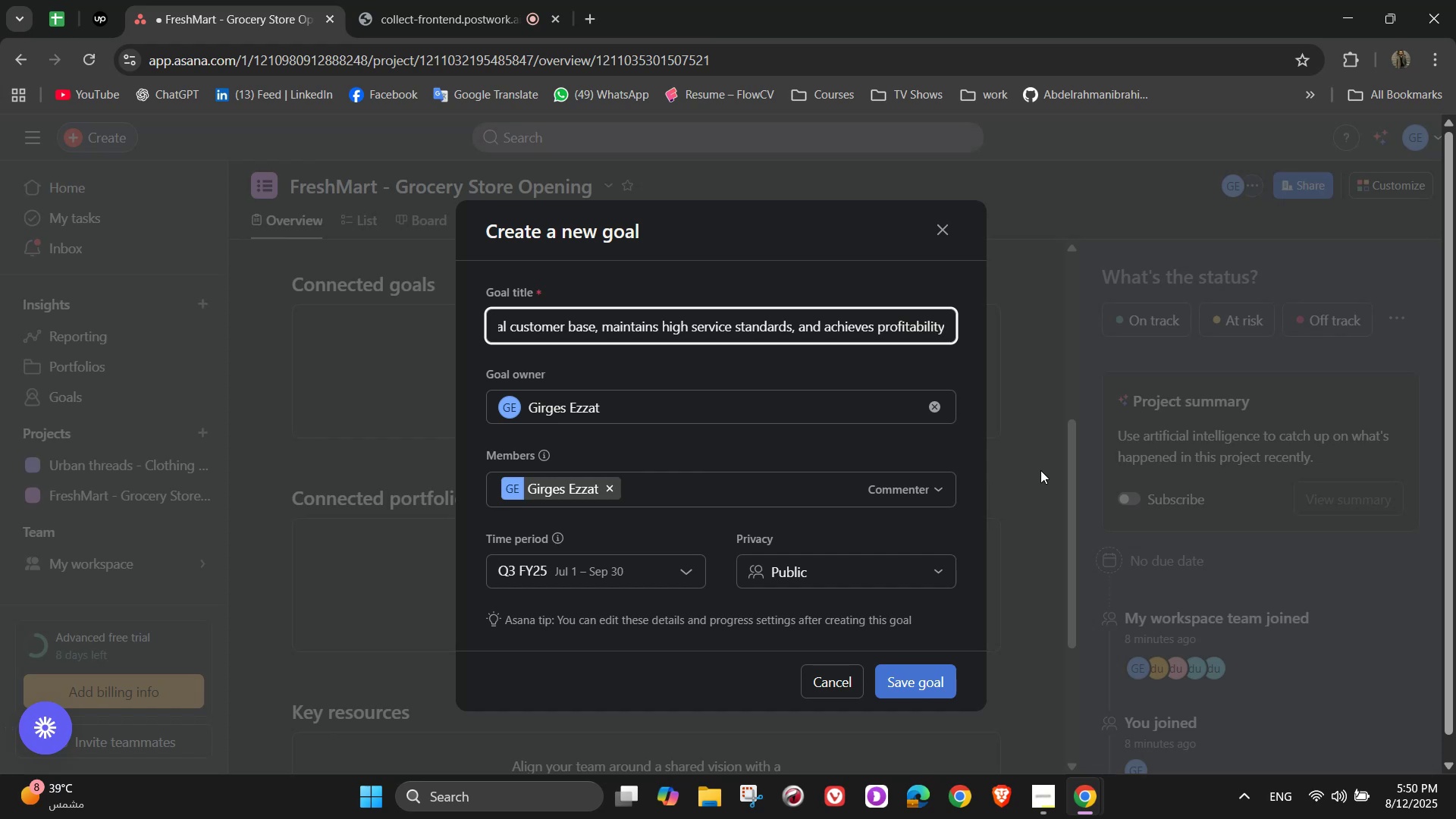 
wait(18.39)
 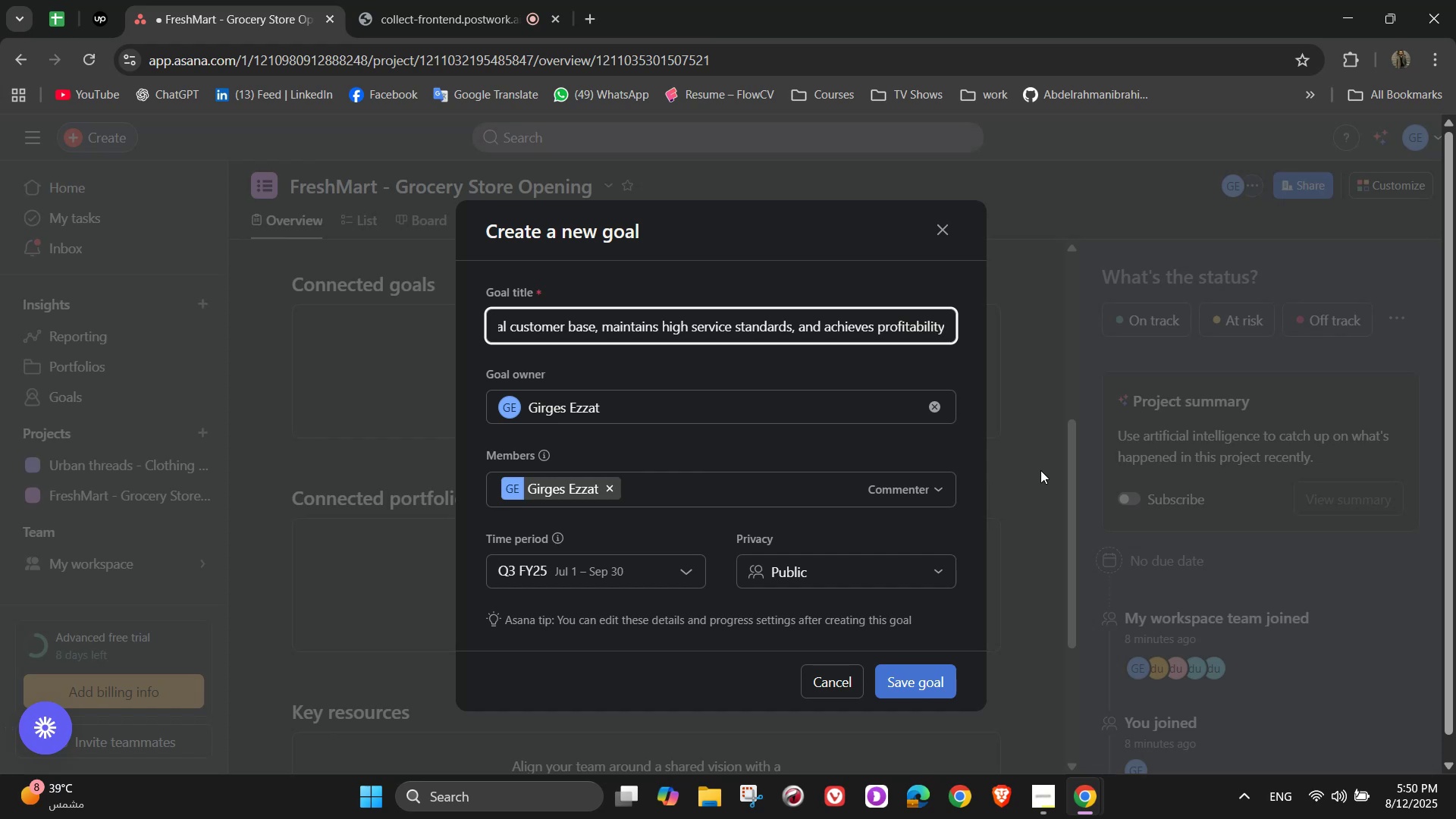 
type( within the first)
 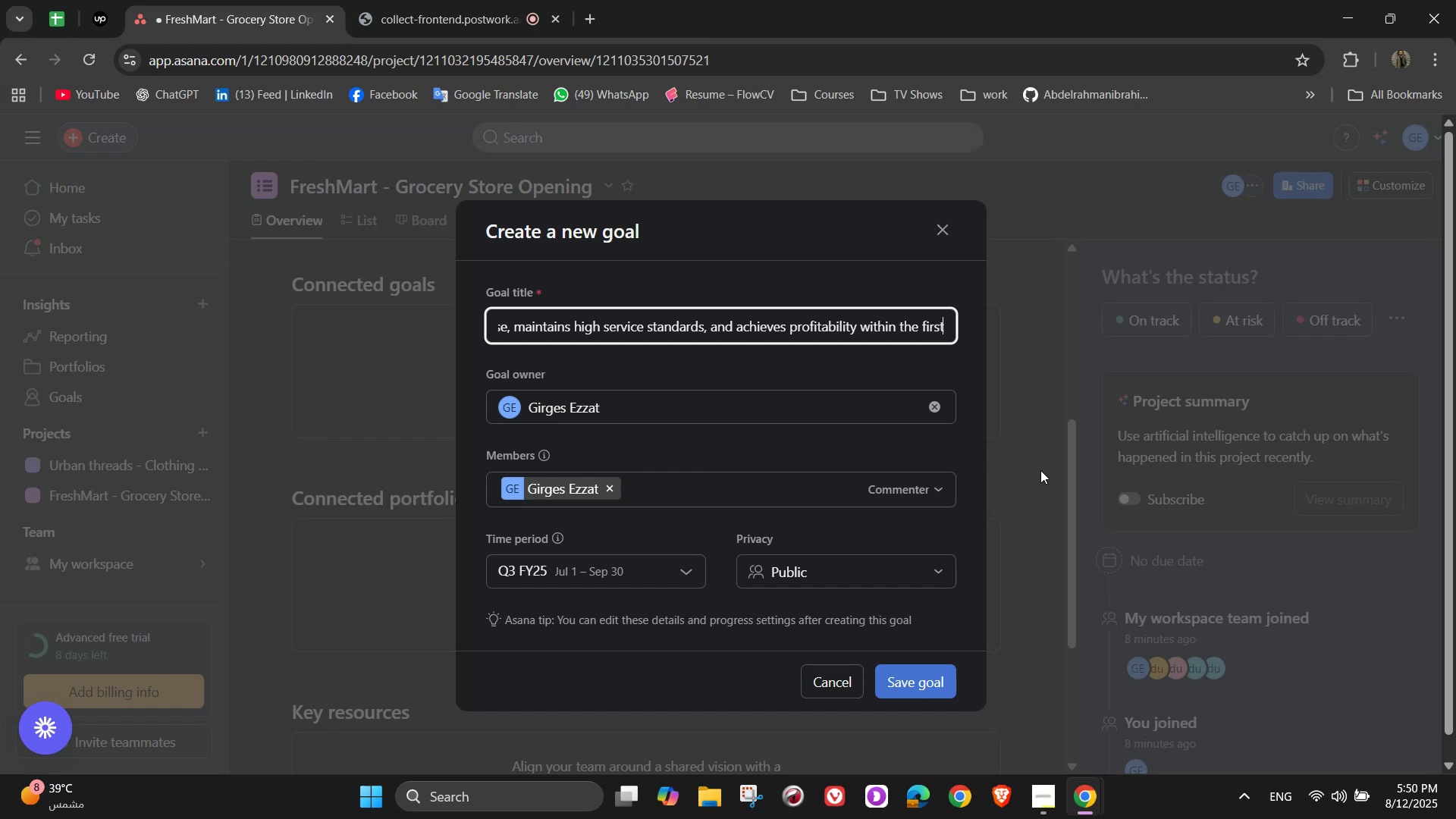 
wait(9.6)
 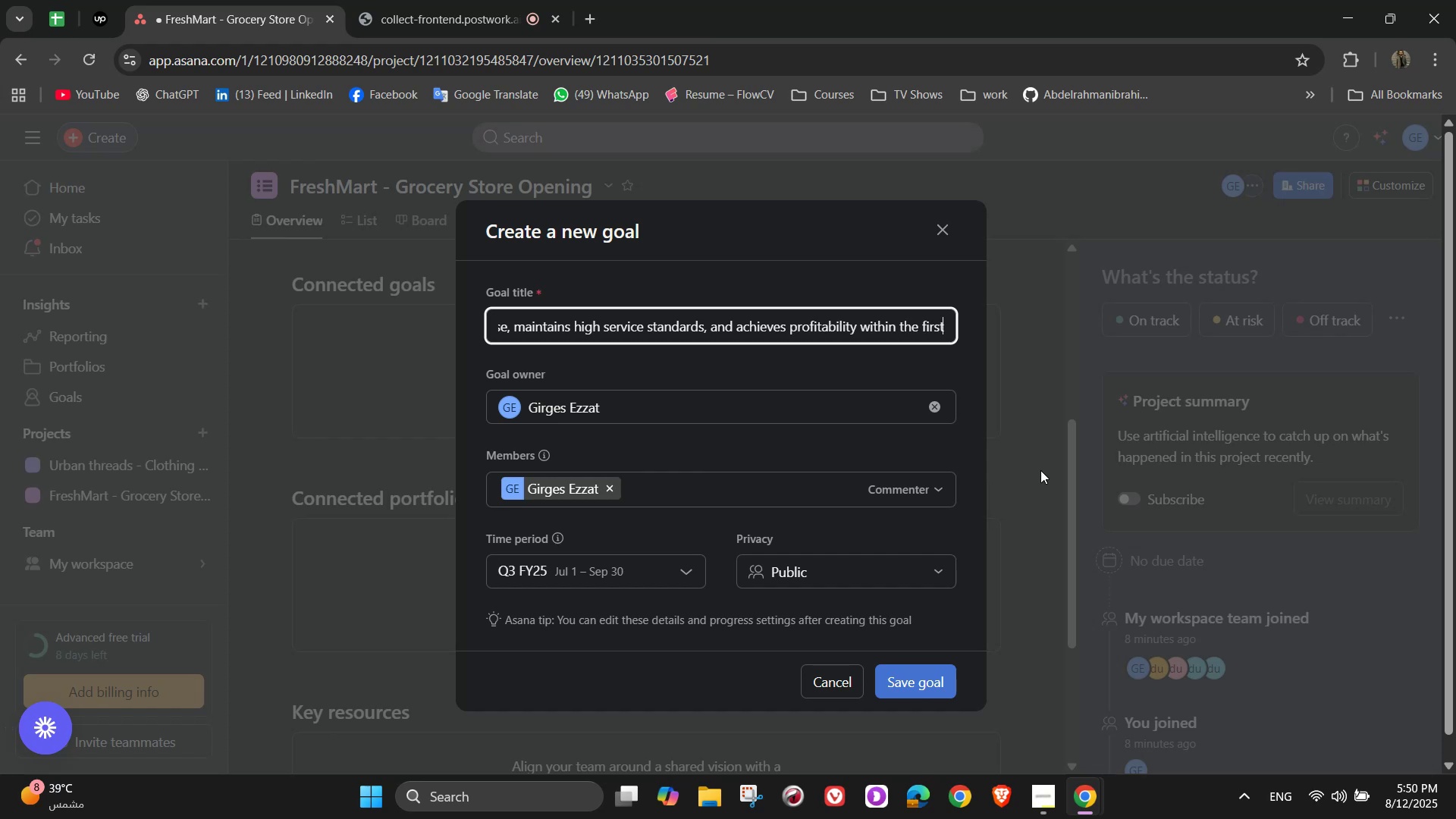 
type( yr)
key(Backspace)
type(ear of operations)
 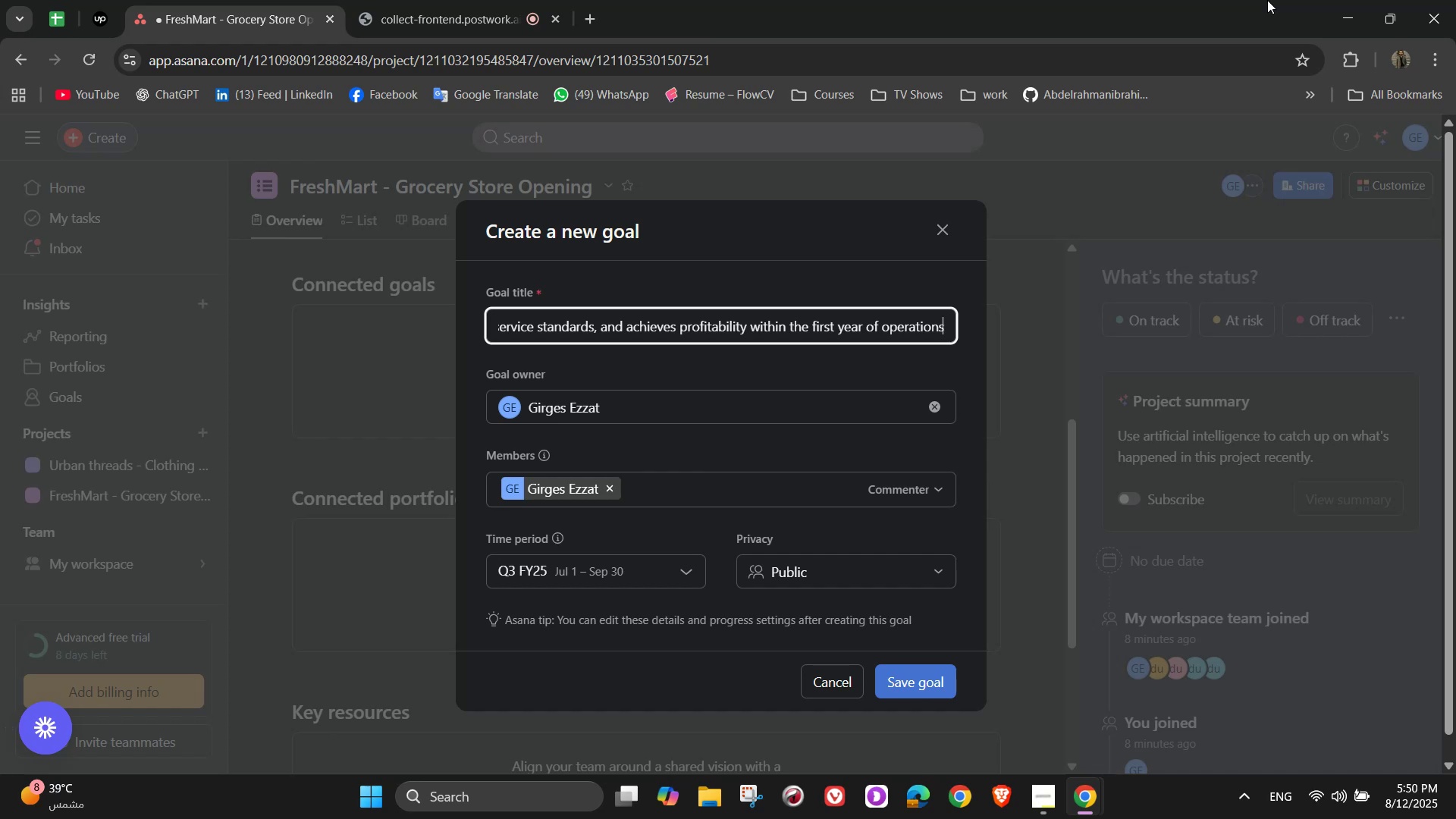 
wait(6.03)
 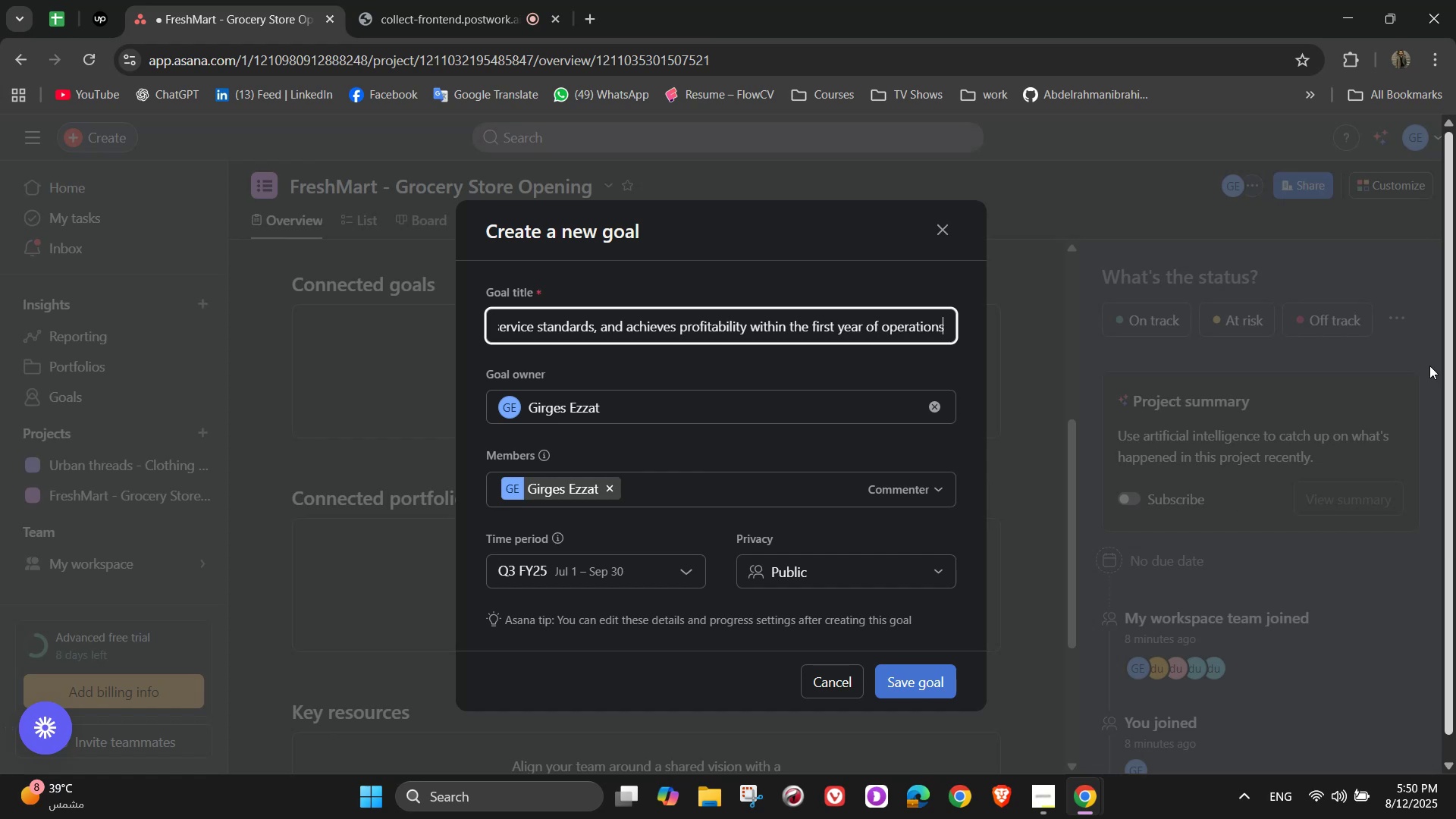 
left_click([686, 568])
 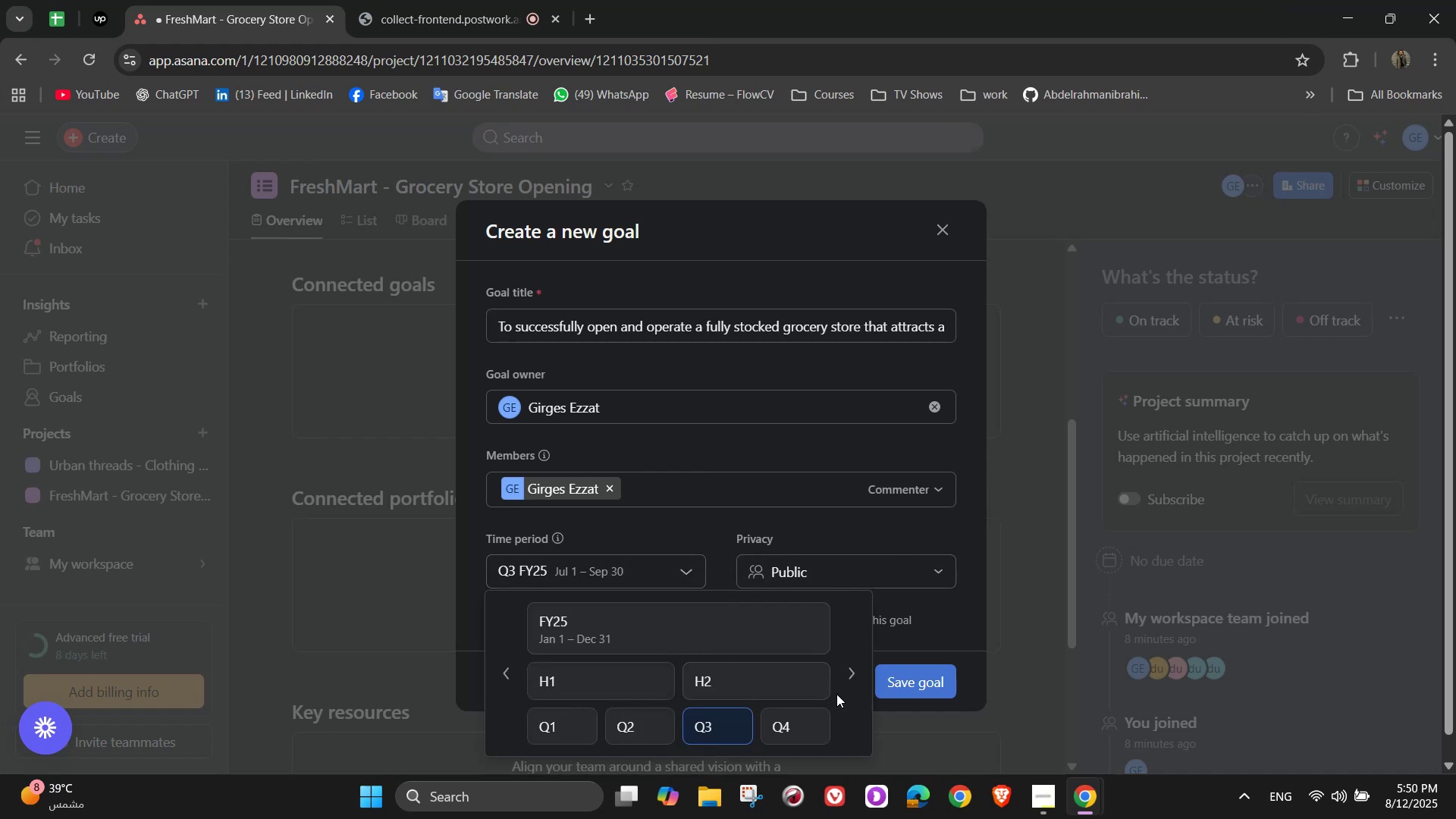 
left_click([838, 681])
 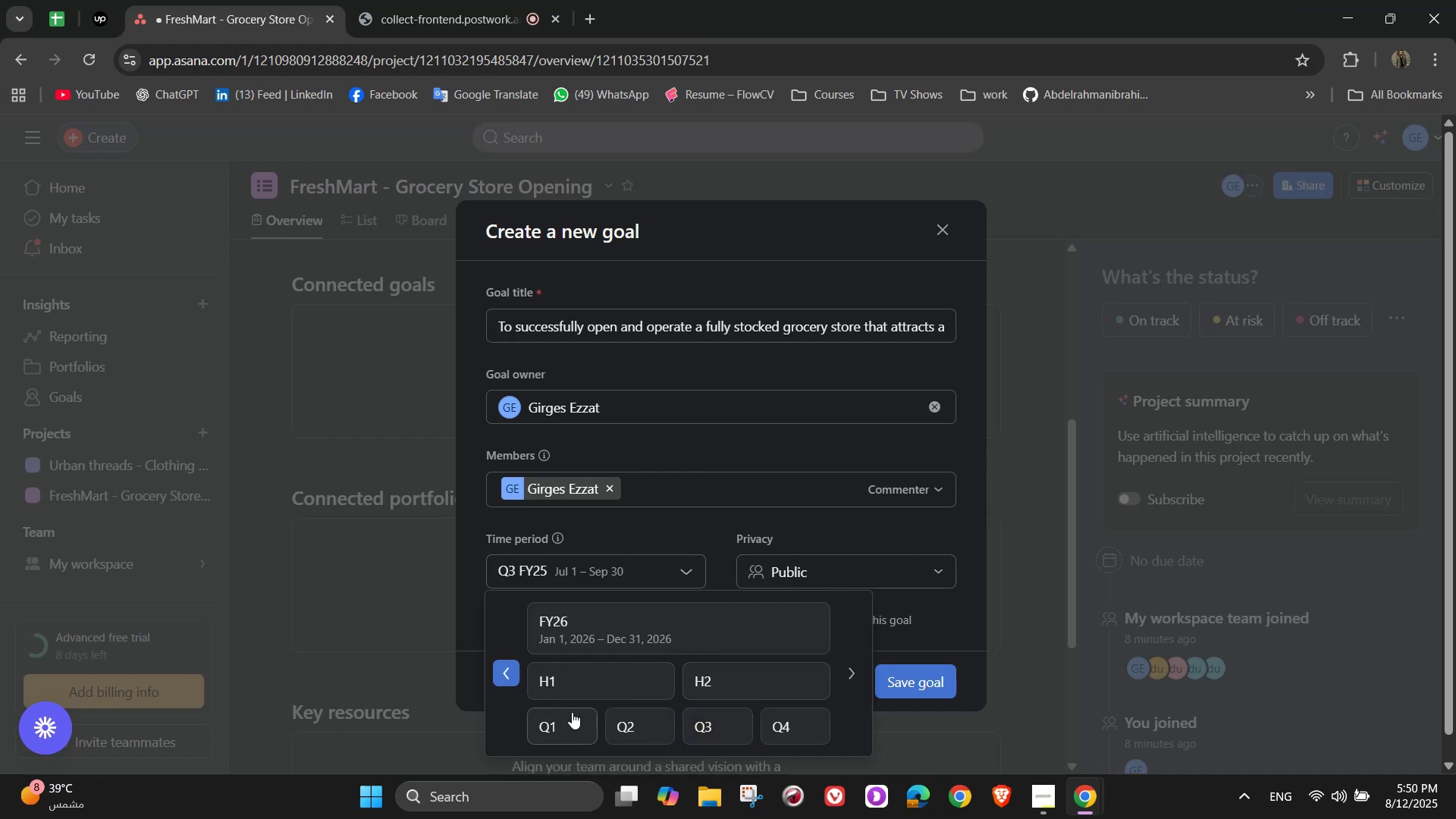 
left_click([573, 715])
 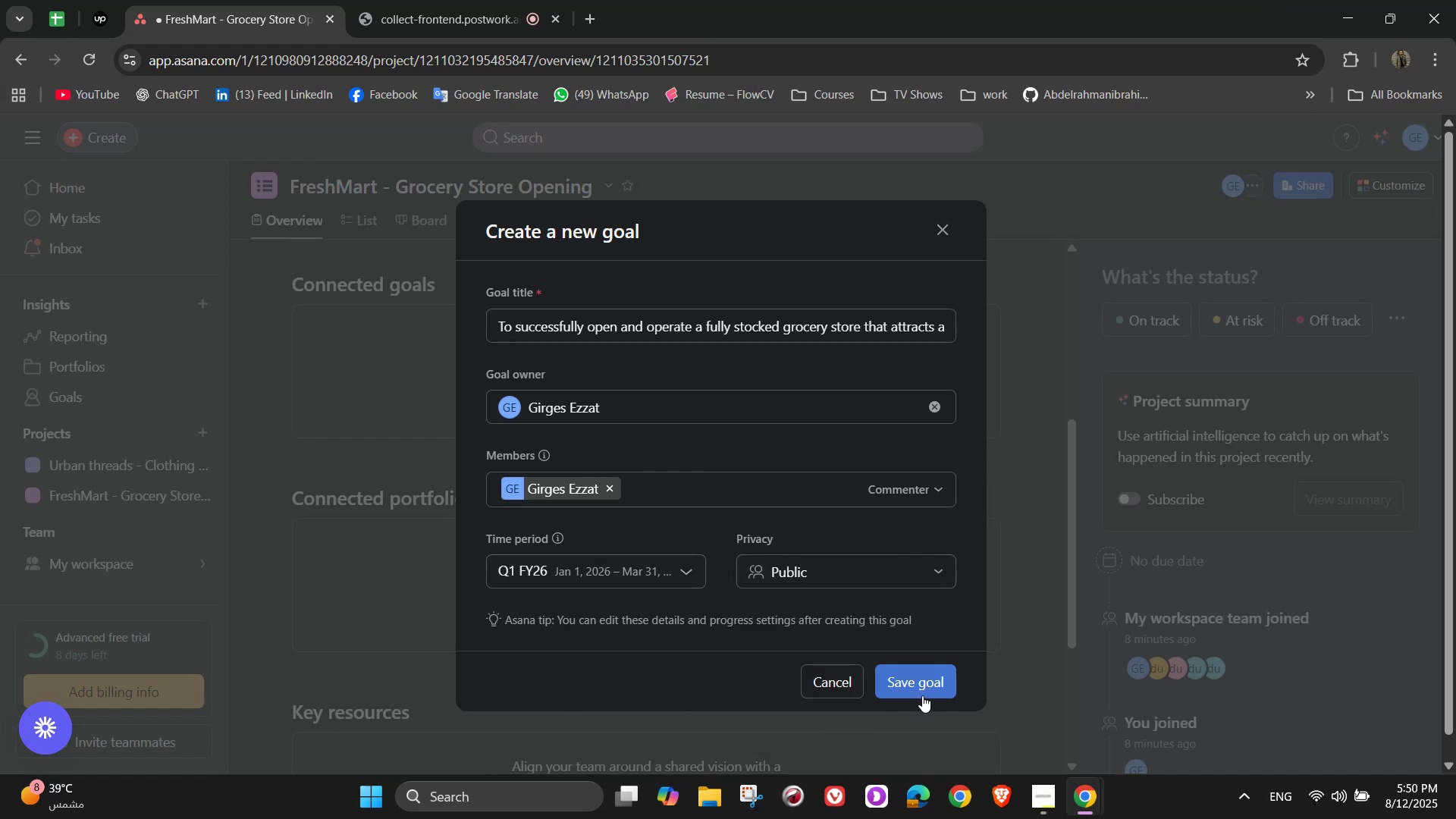 
left_click([921, 689])
 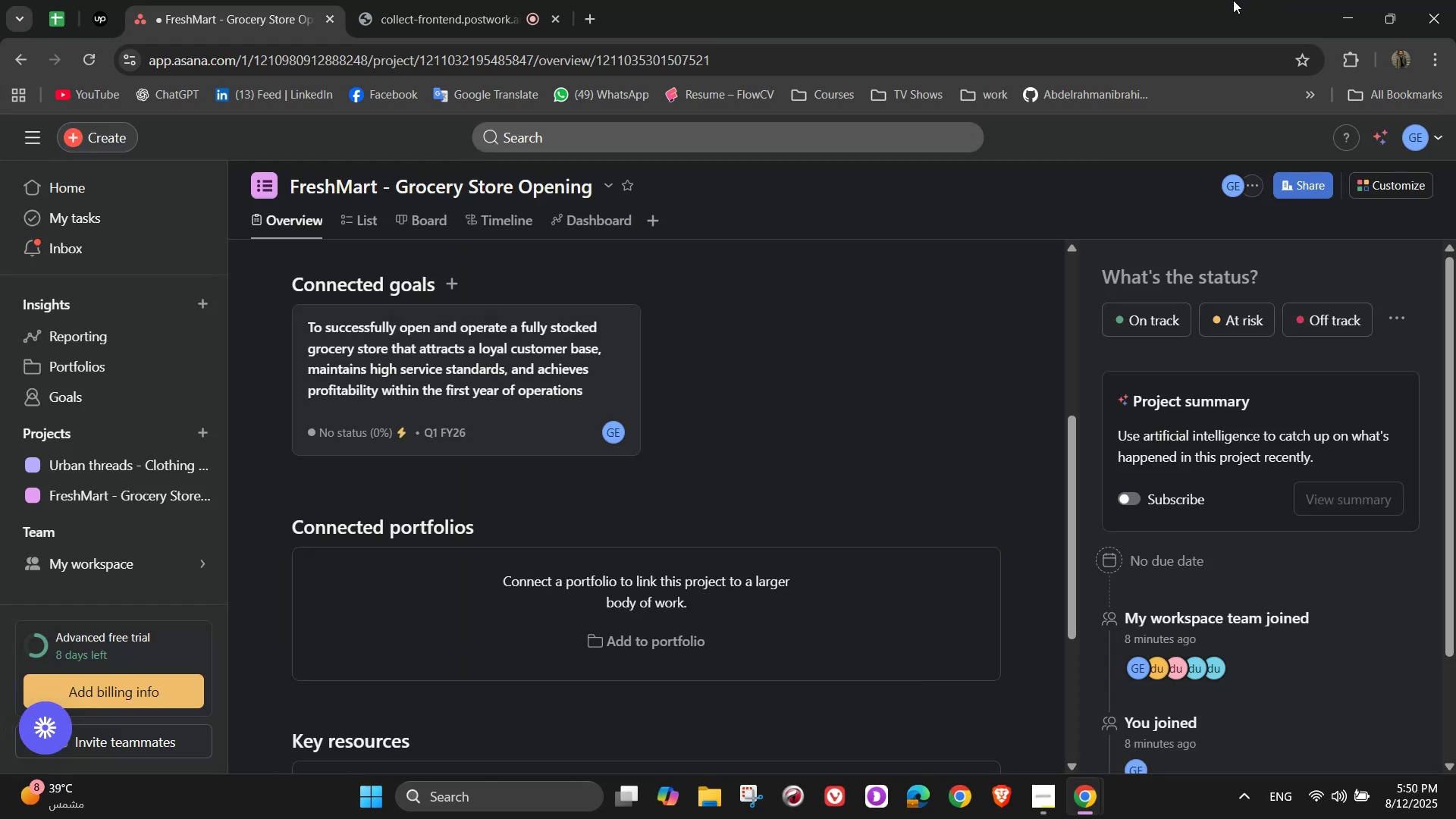 
mouse_move([689, 819])
 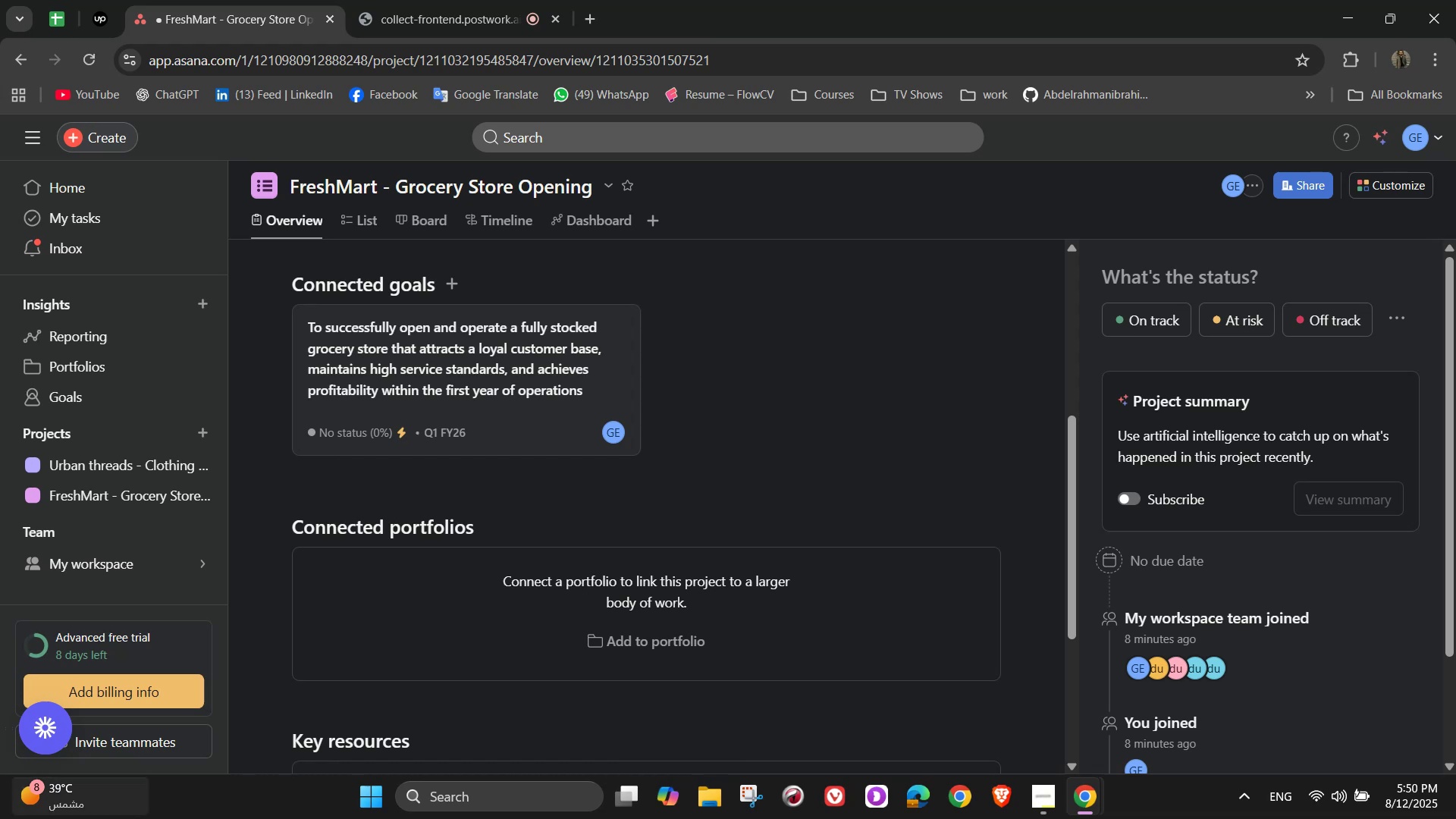 
scroll: coordinate [568, 592], scroll_direction: down, amount: 14.0
 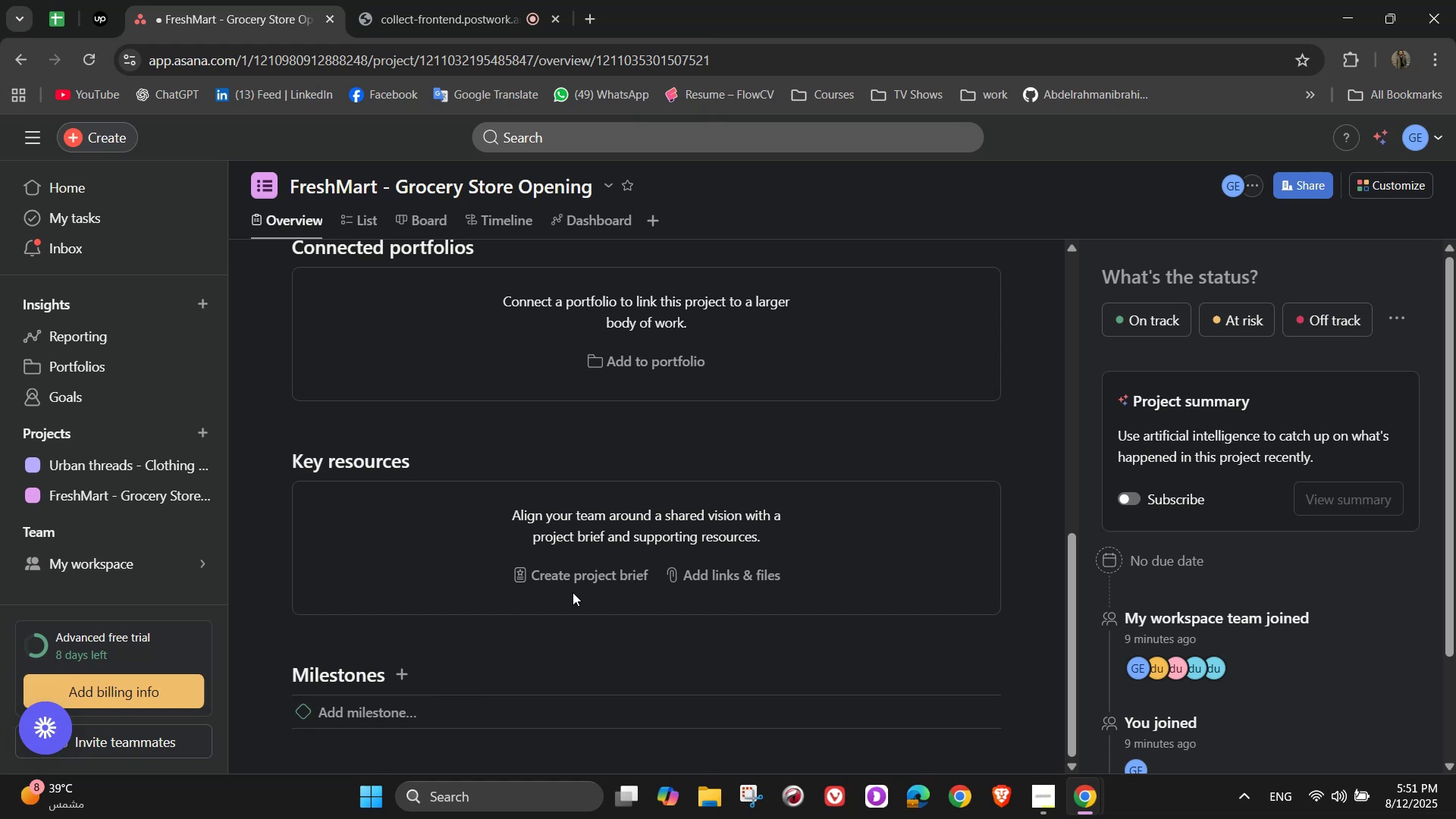 
wait(36.34)
 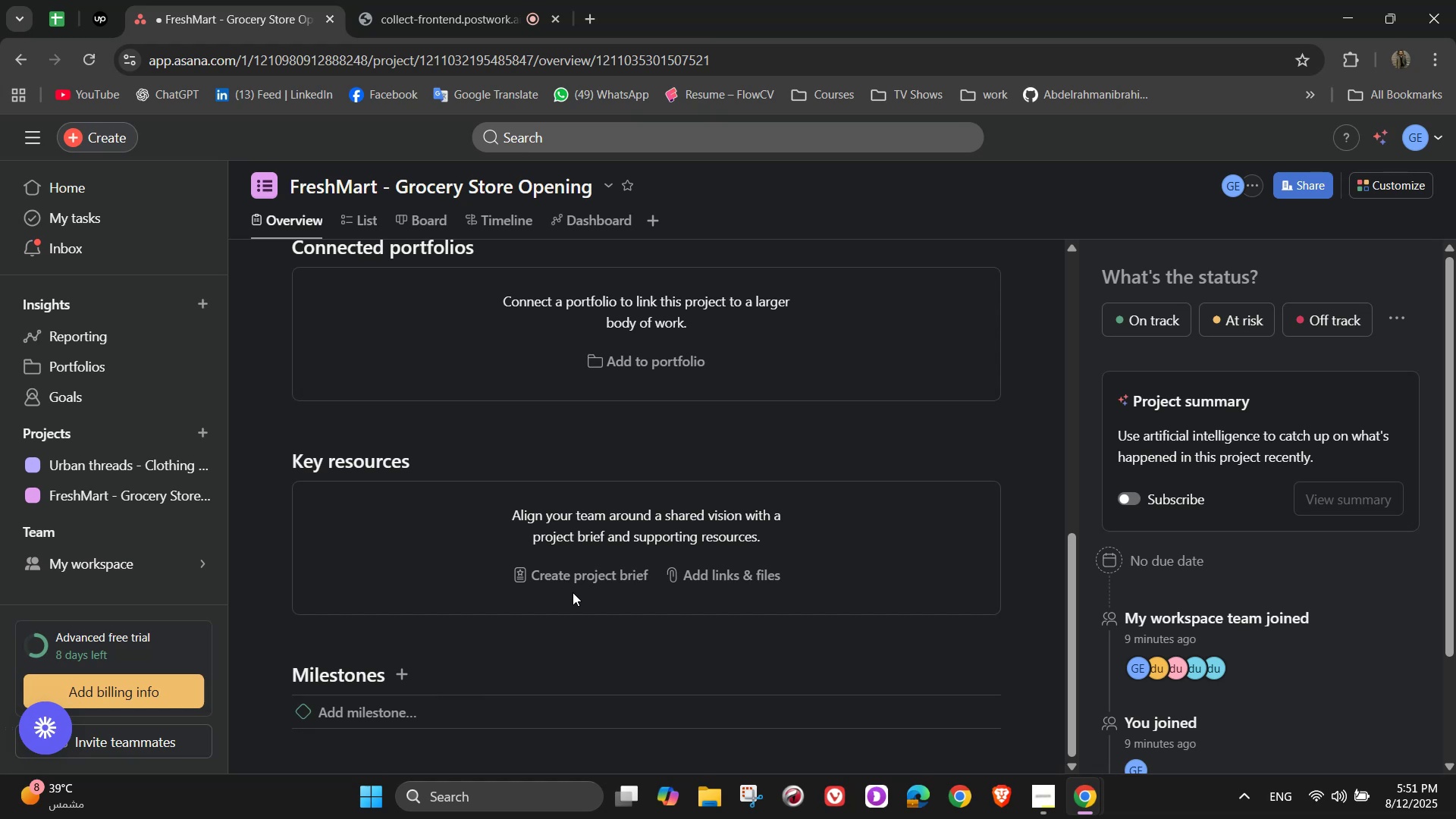 
scroll: coordinate [554, 529], scroll_direction: none, amount: 0.0
 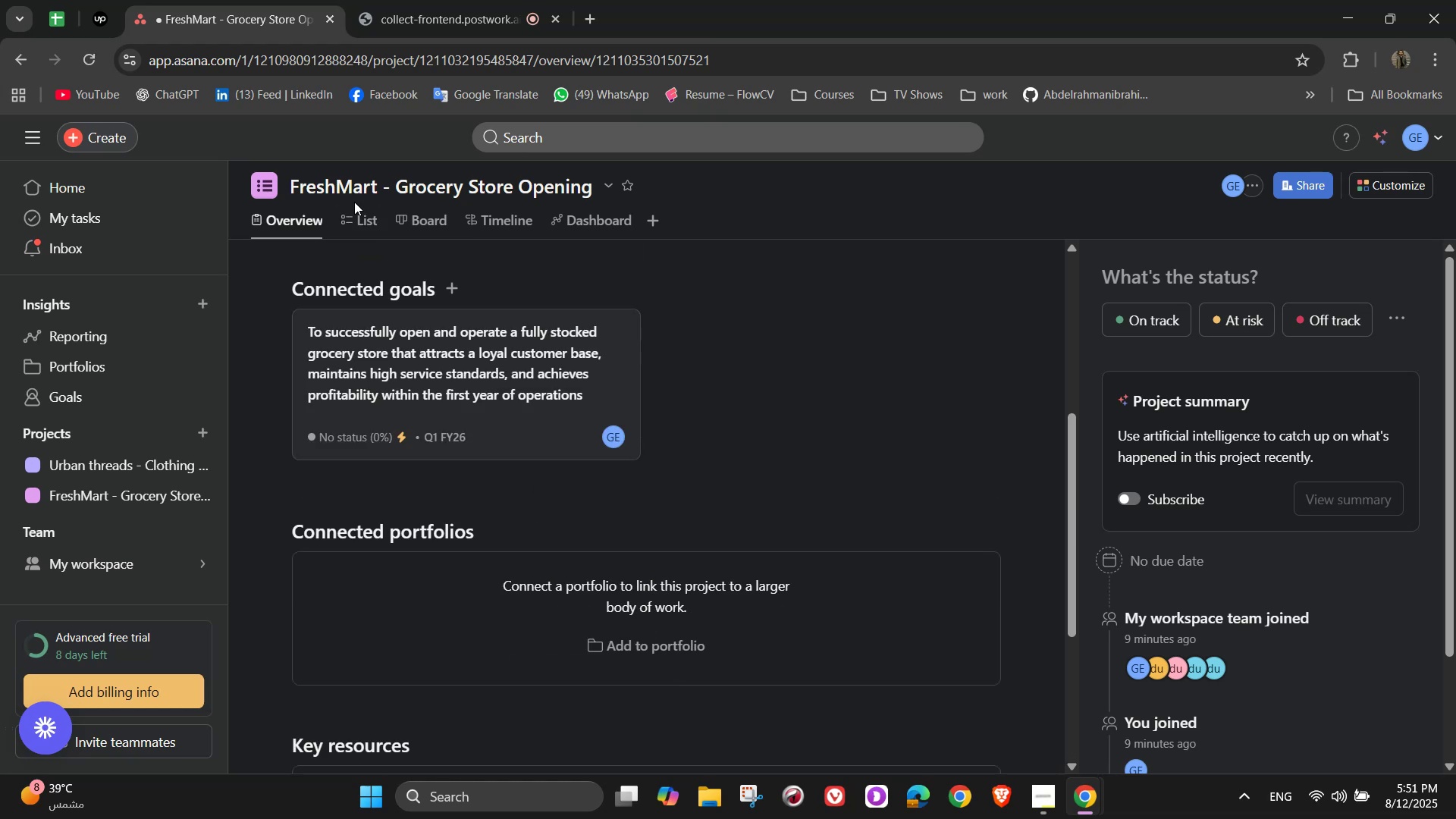 
left_click([356, 215])
 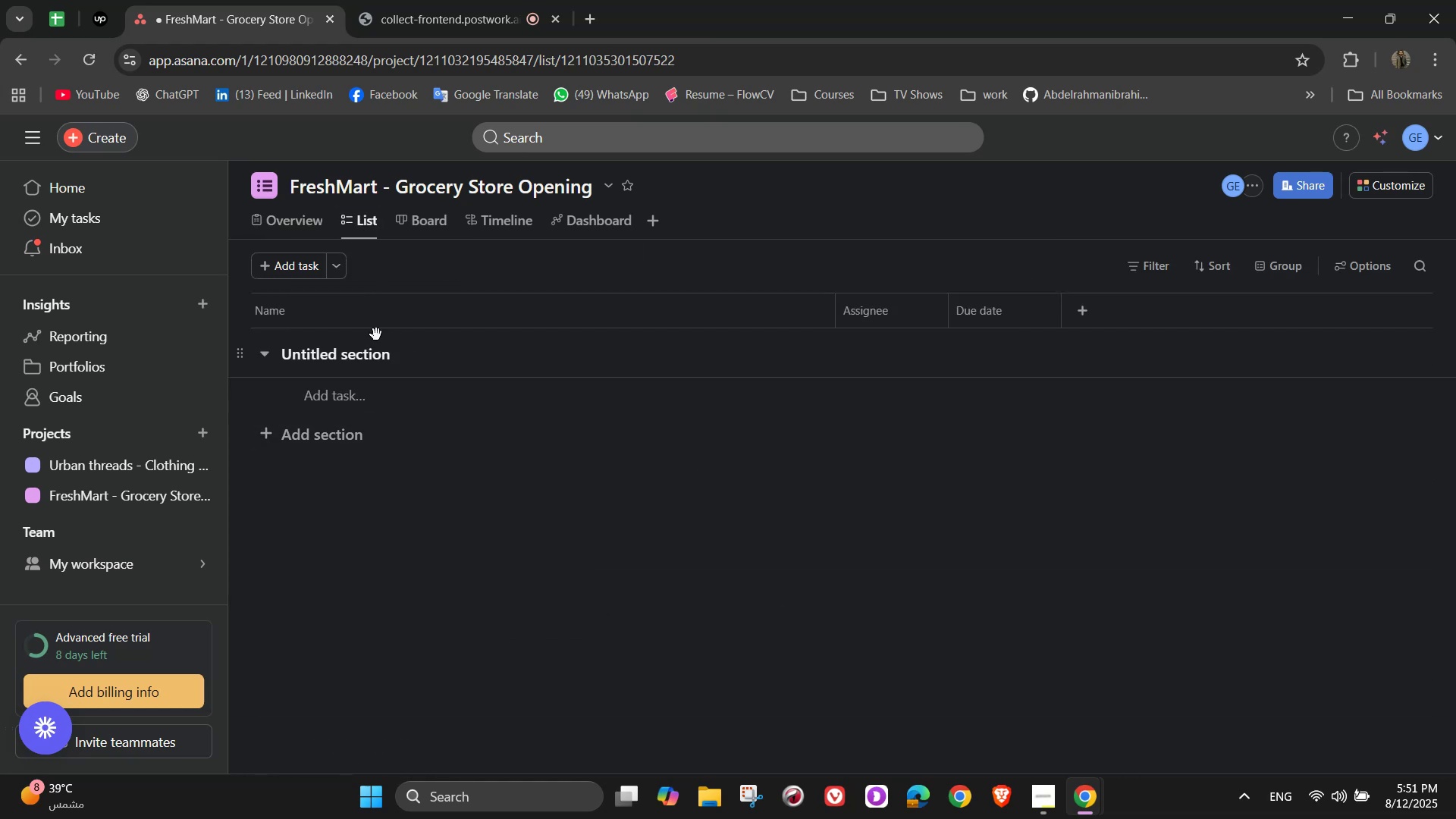 
double_click([362, 356])
 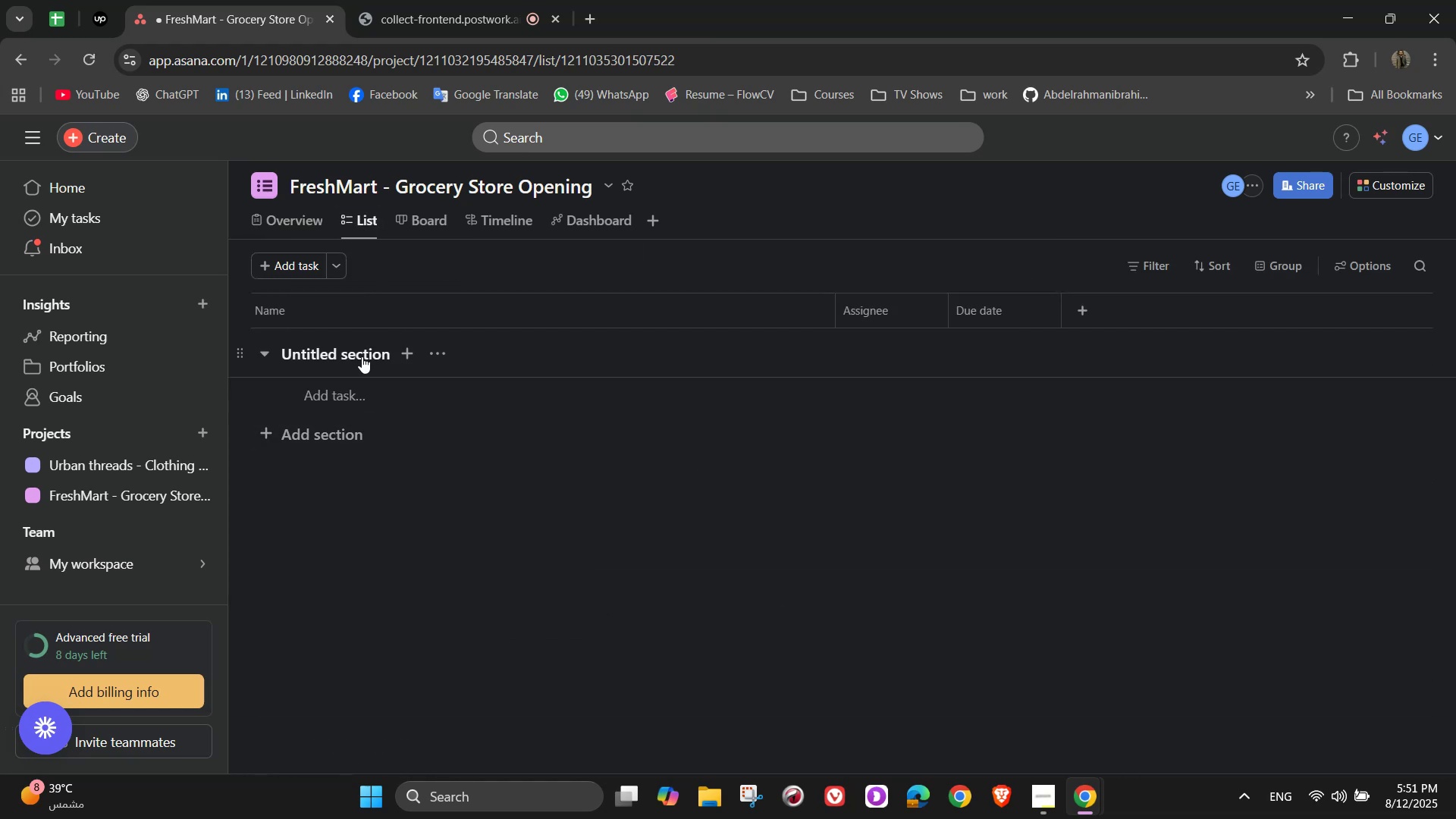 
triple_click([362, 356])
 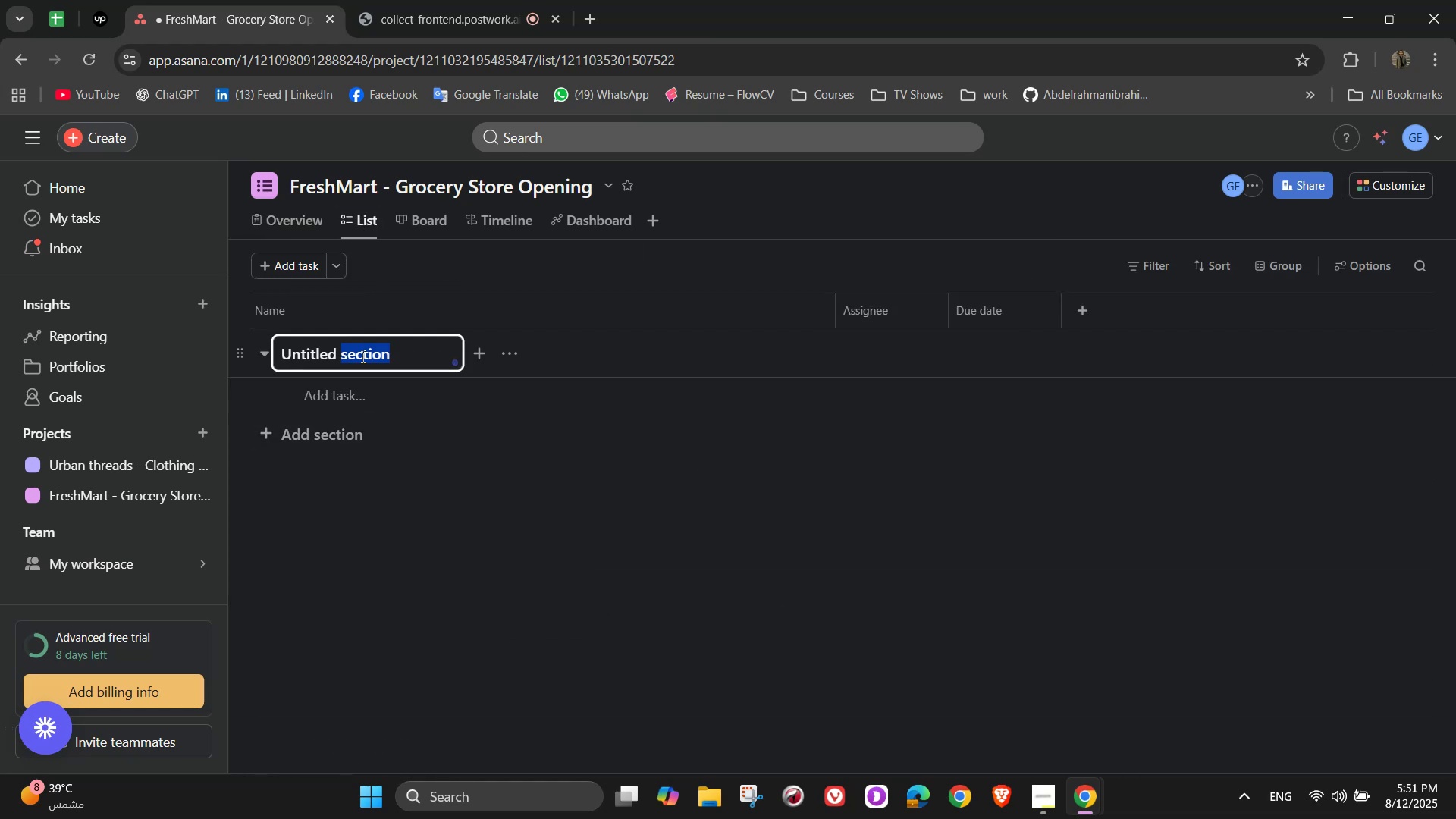 
triple_click([362, 356])
 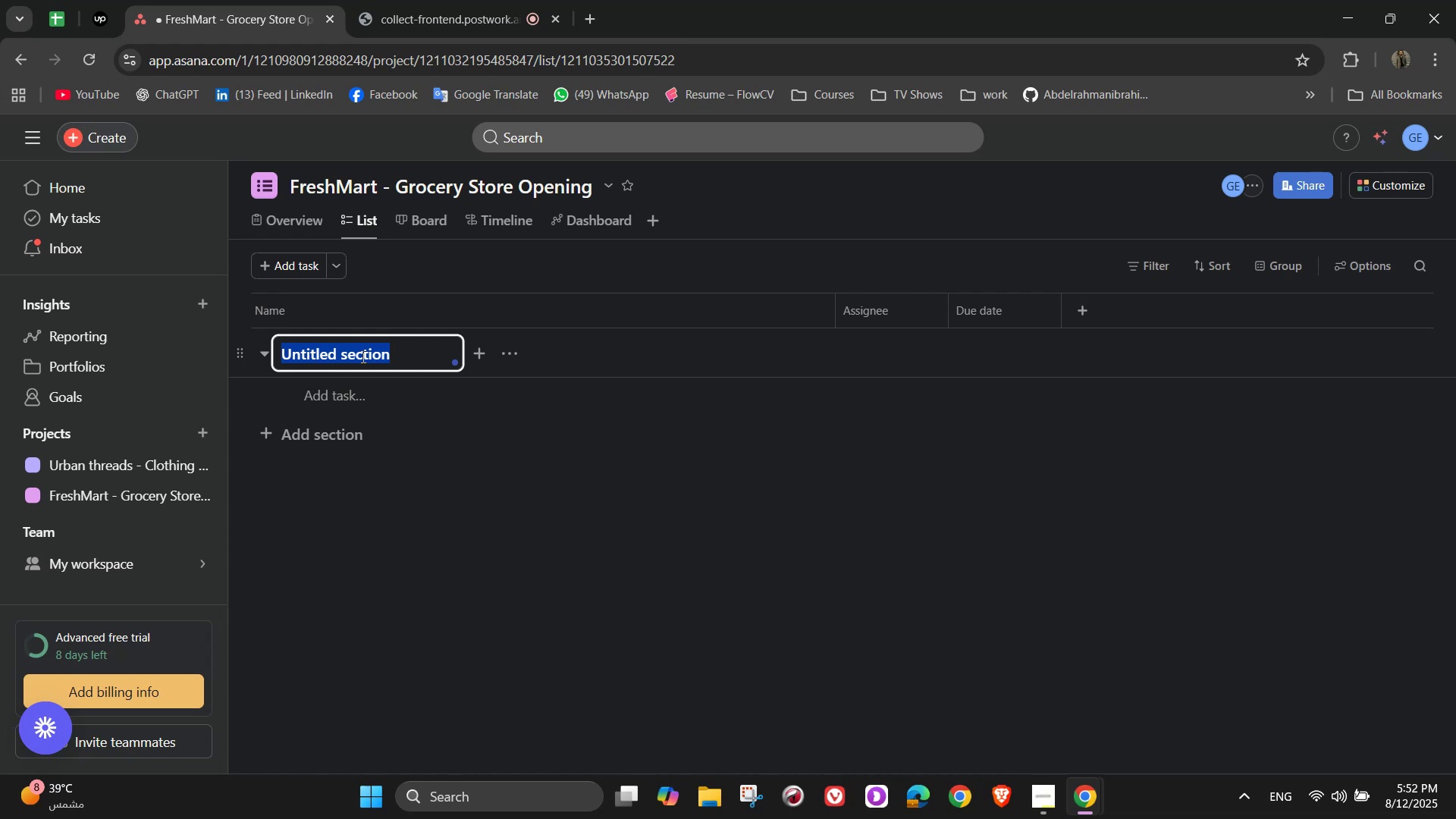 
wait(33.15)
 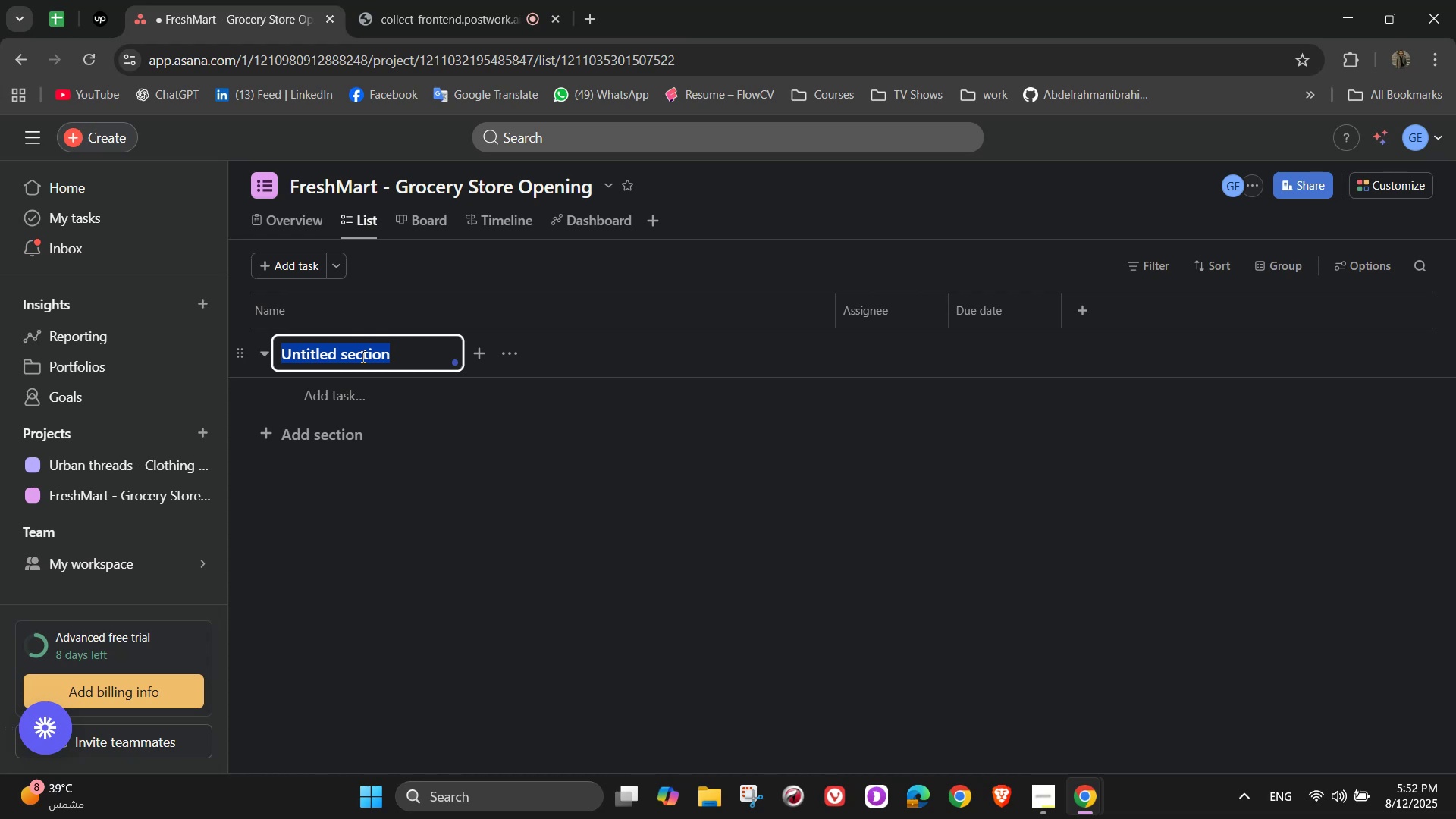 
key(X)
 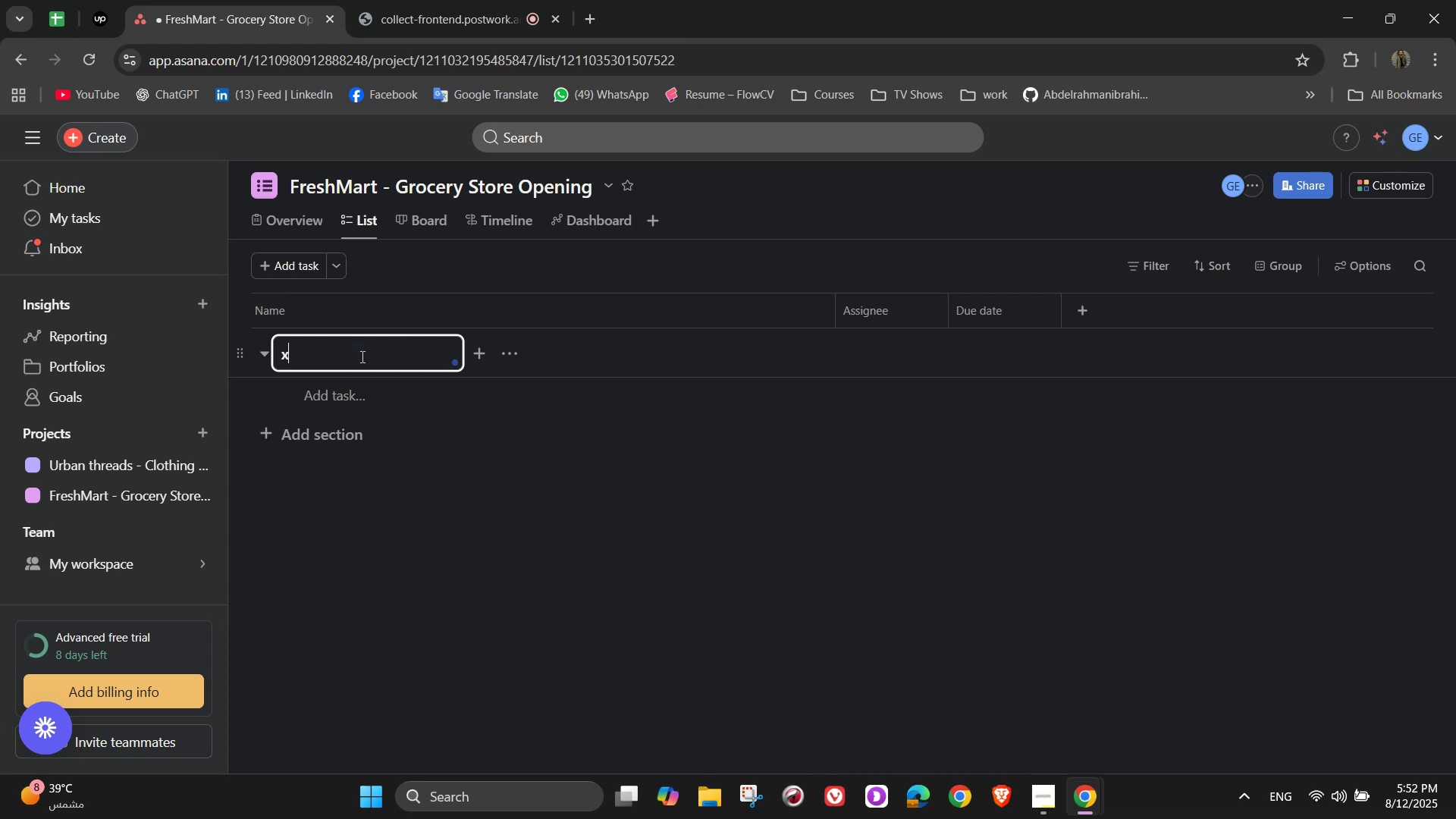 
key(Backspace)
 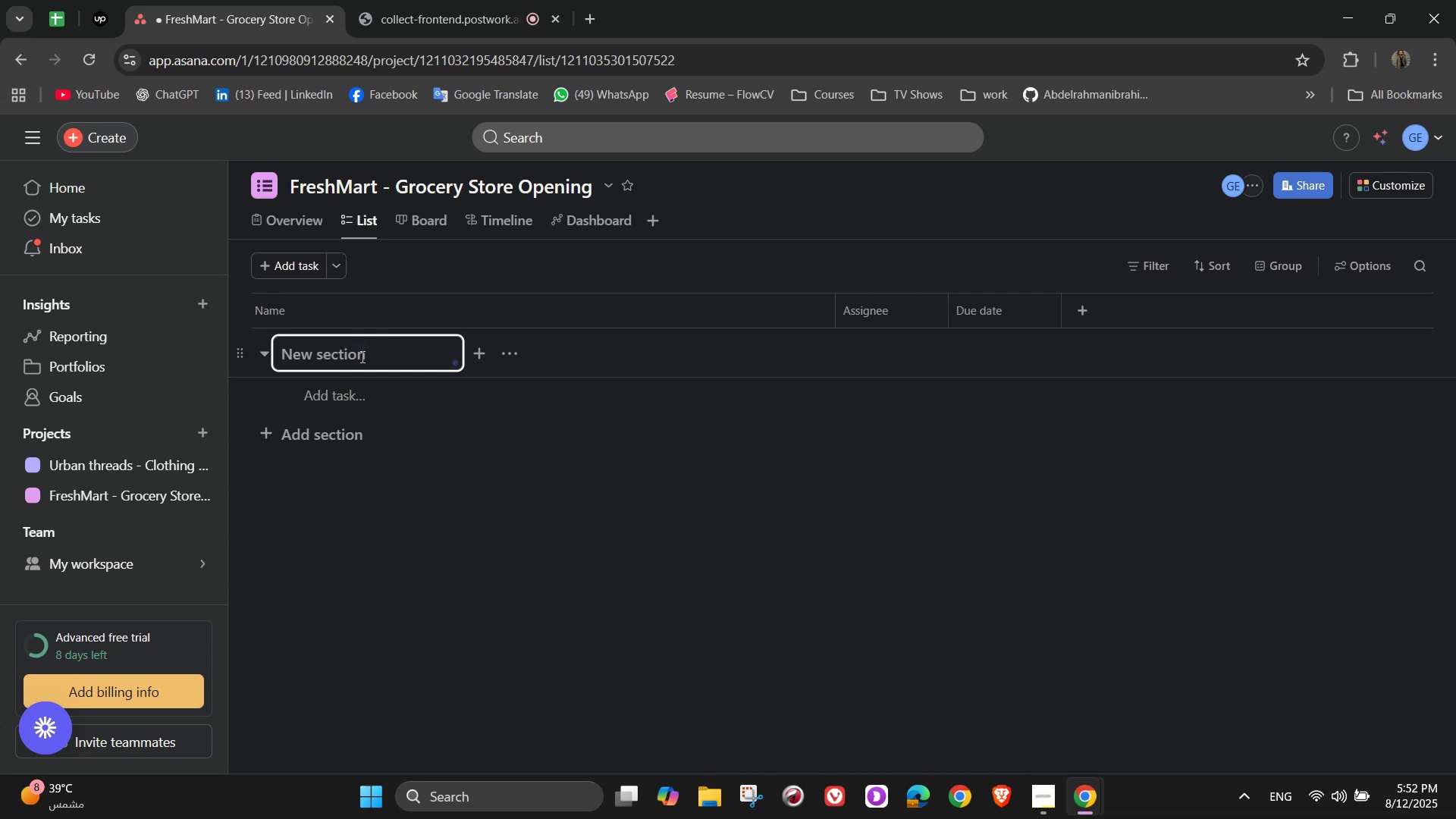 
key(S)
 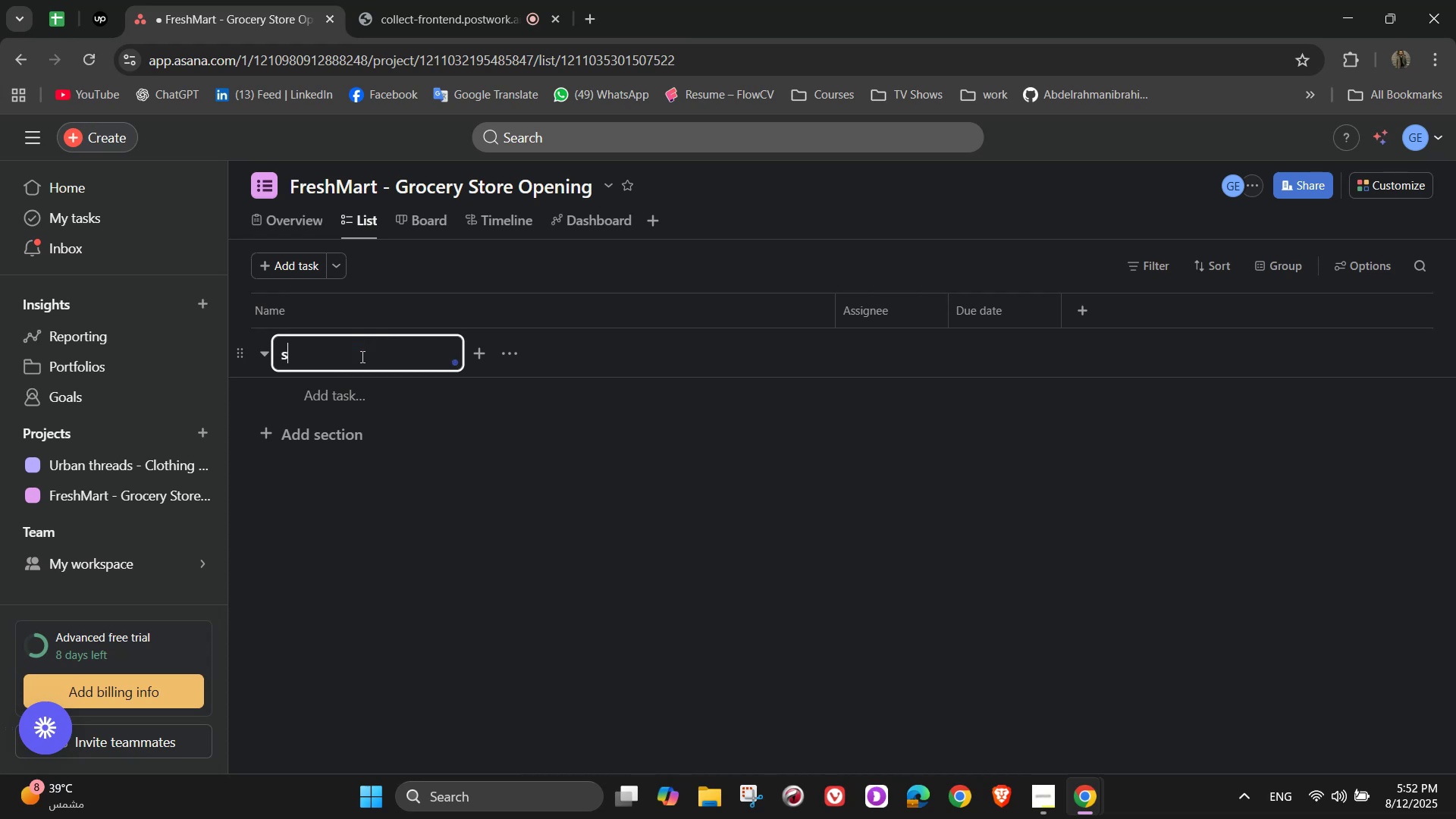 
key(Backspace)
 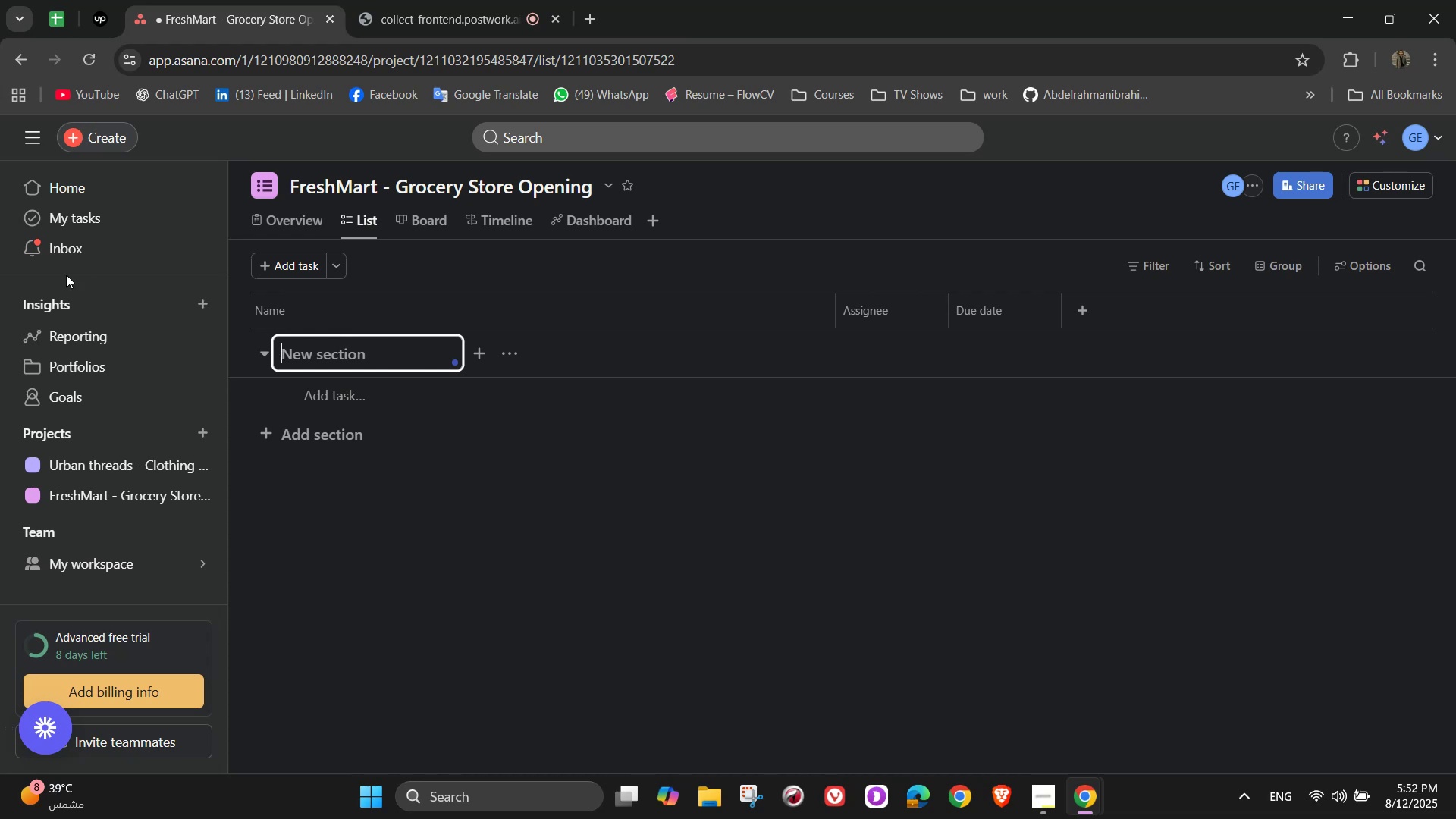 
wait(15.29)
 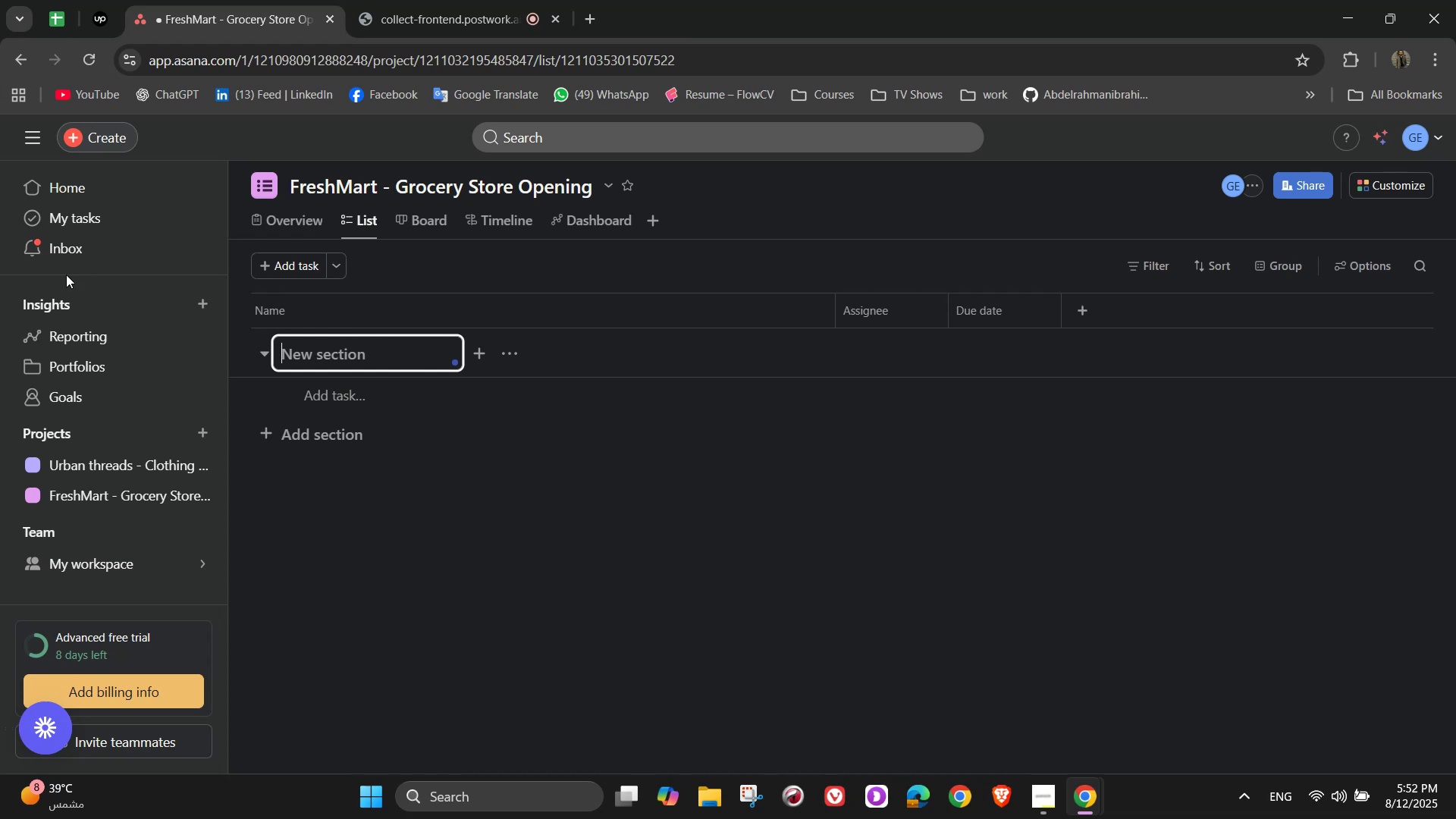 
type(Planning & Setup)
 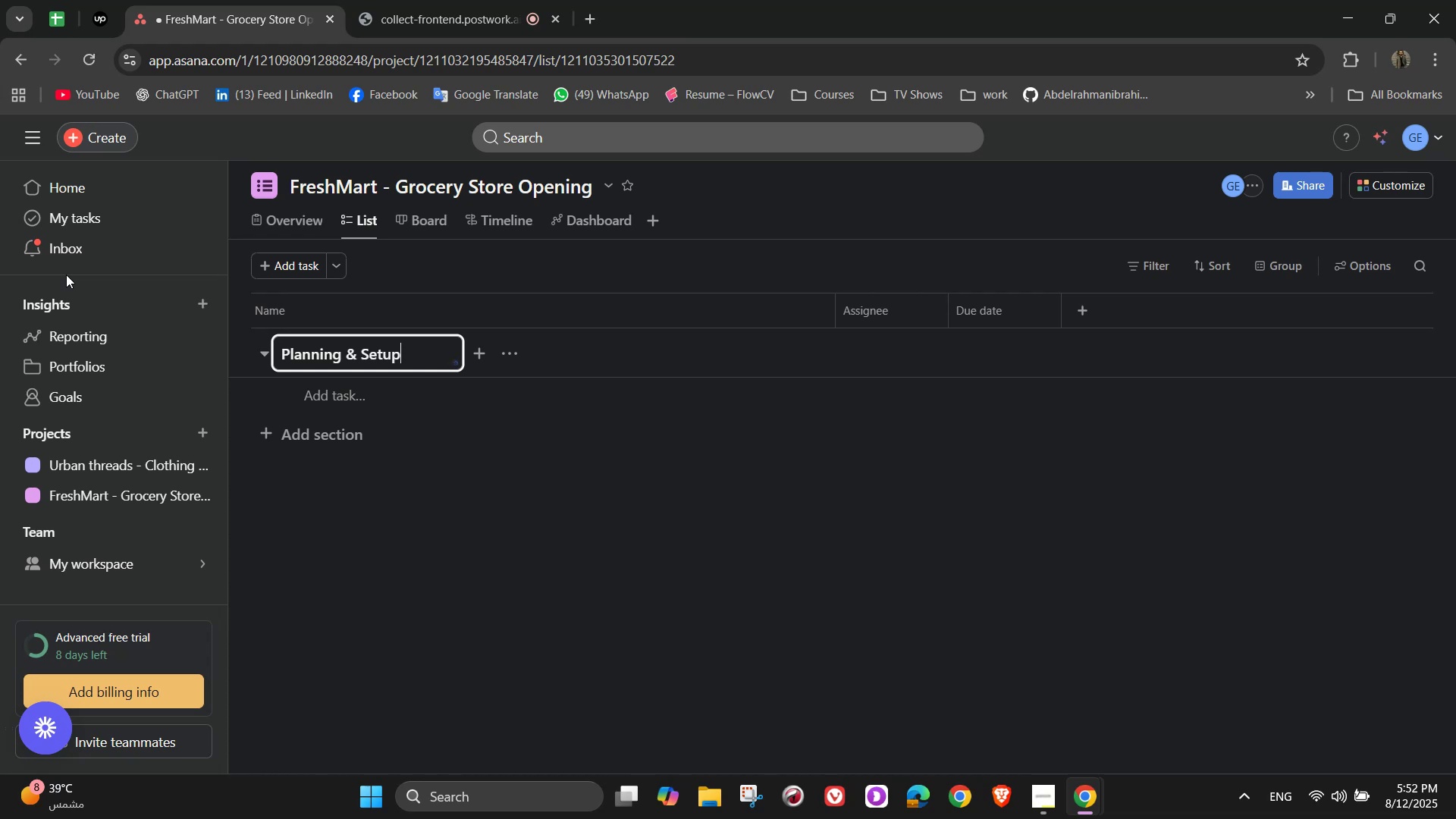 
left_click([325, 394])
 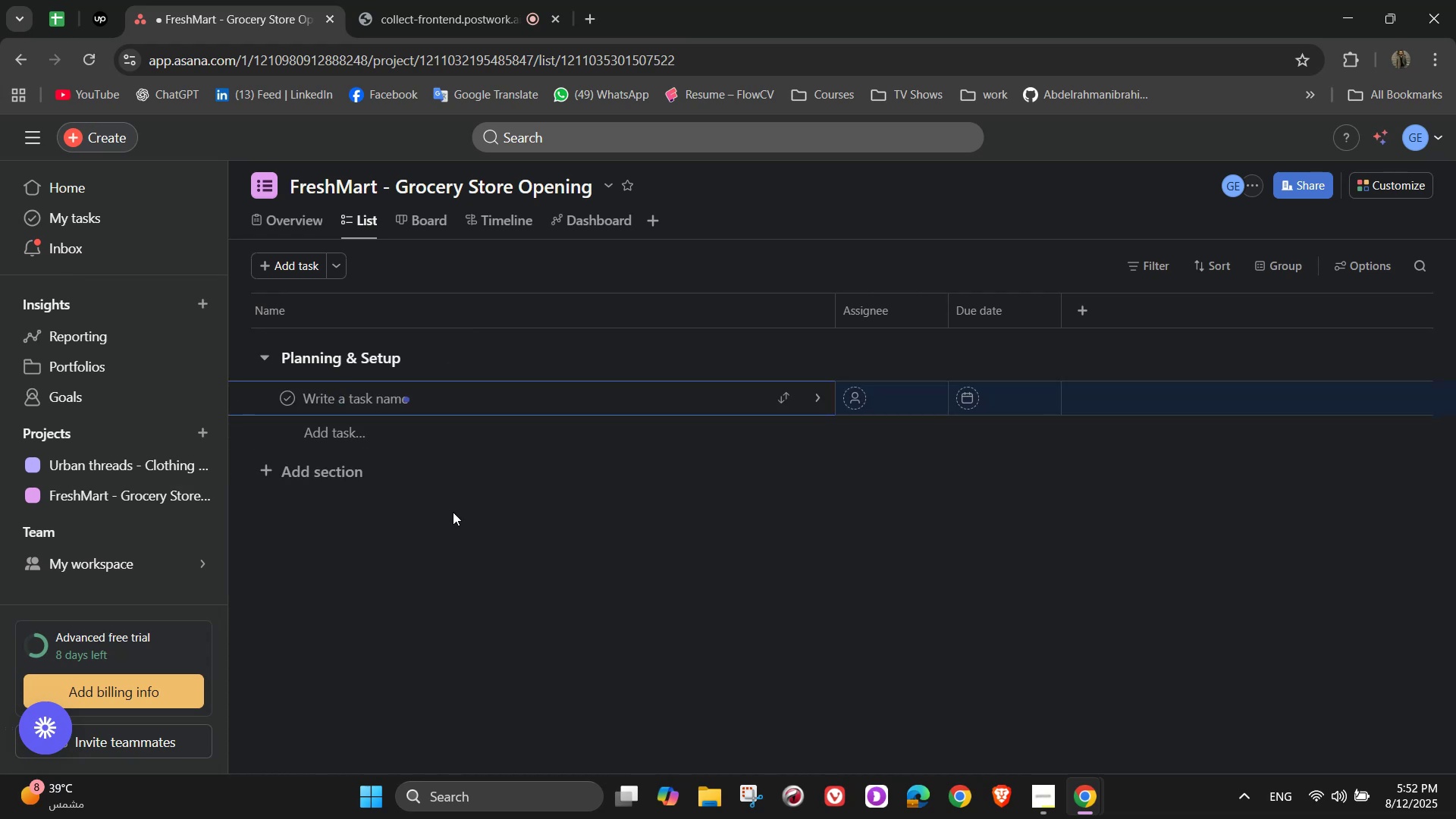 
type(Site Selection & Lease Agreement)
 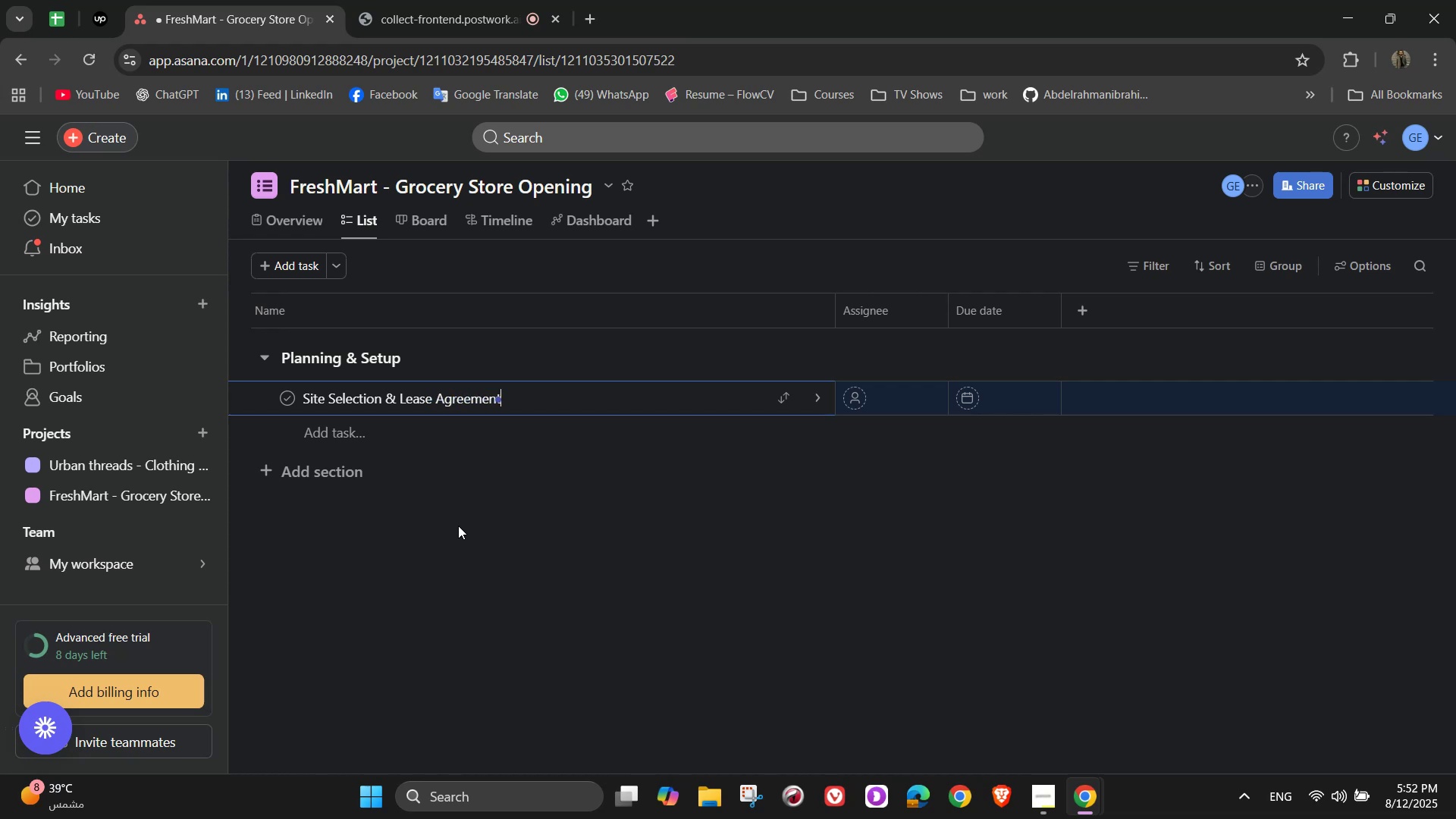 
wait(5.68)
 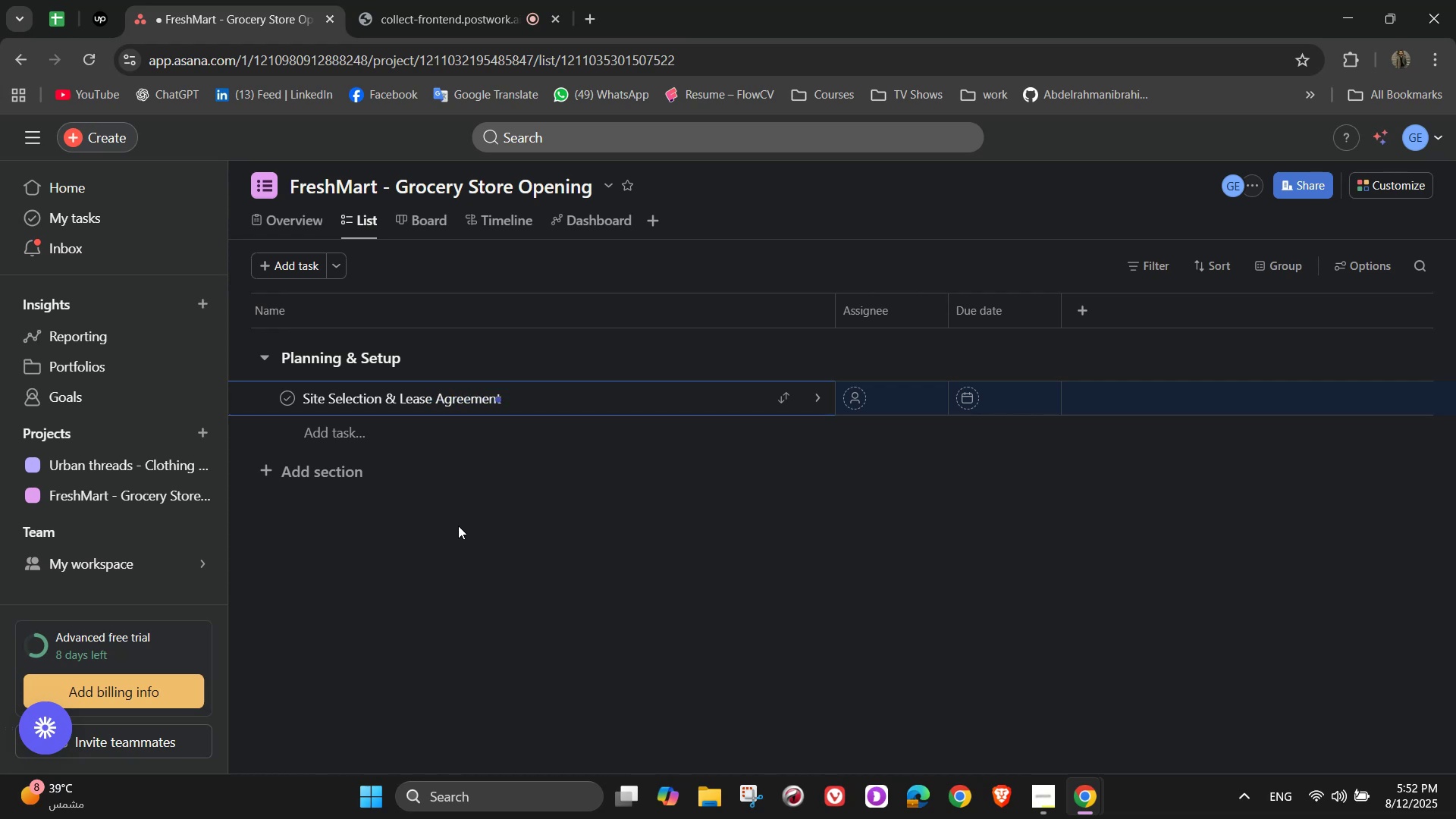 
left_click([824, 393])
 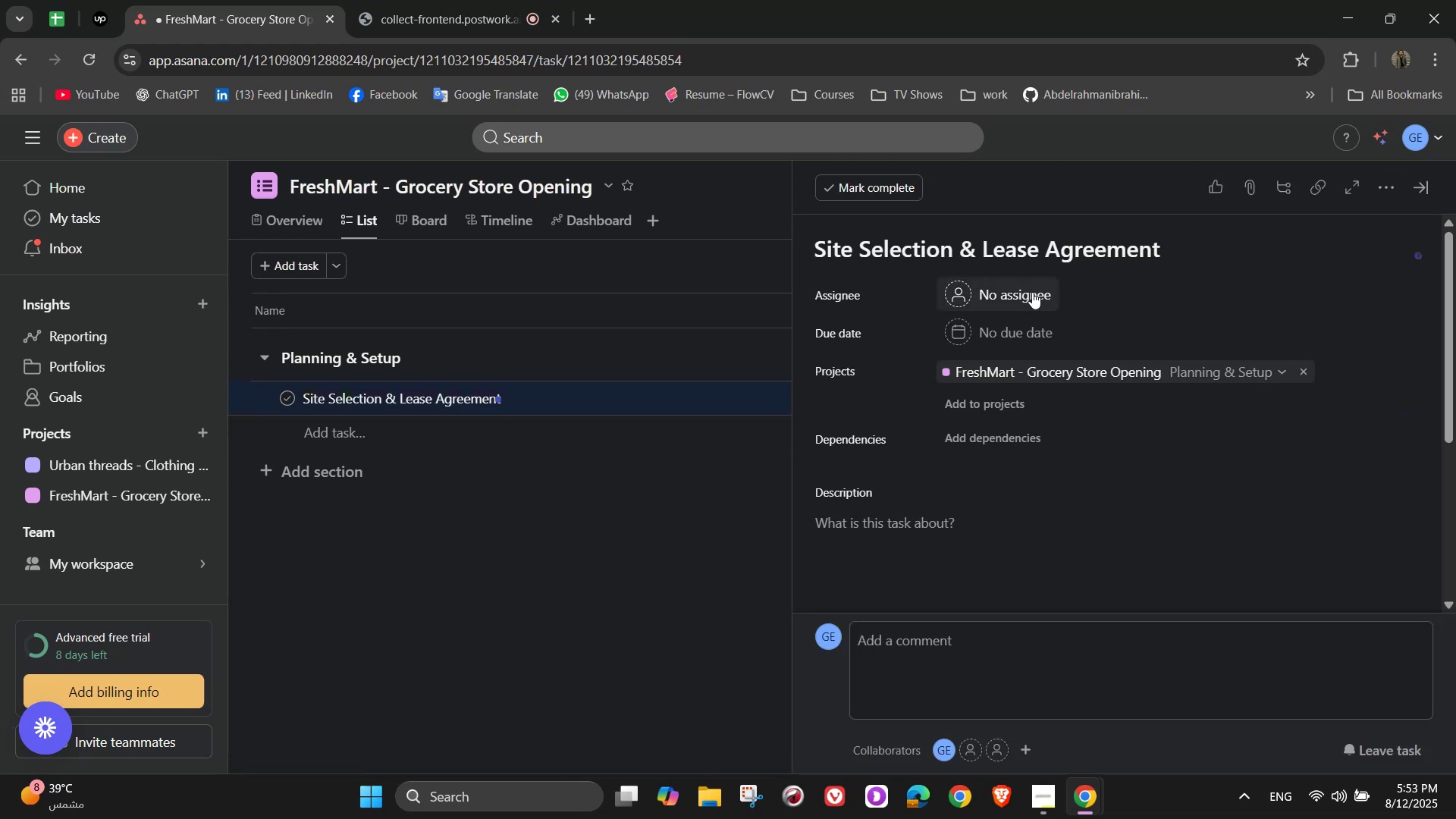 
left_click([1032, 292])
 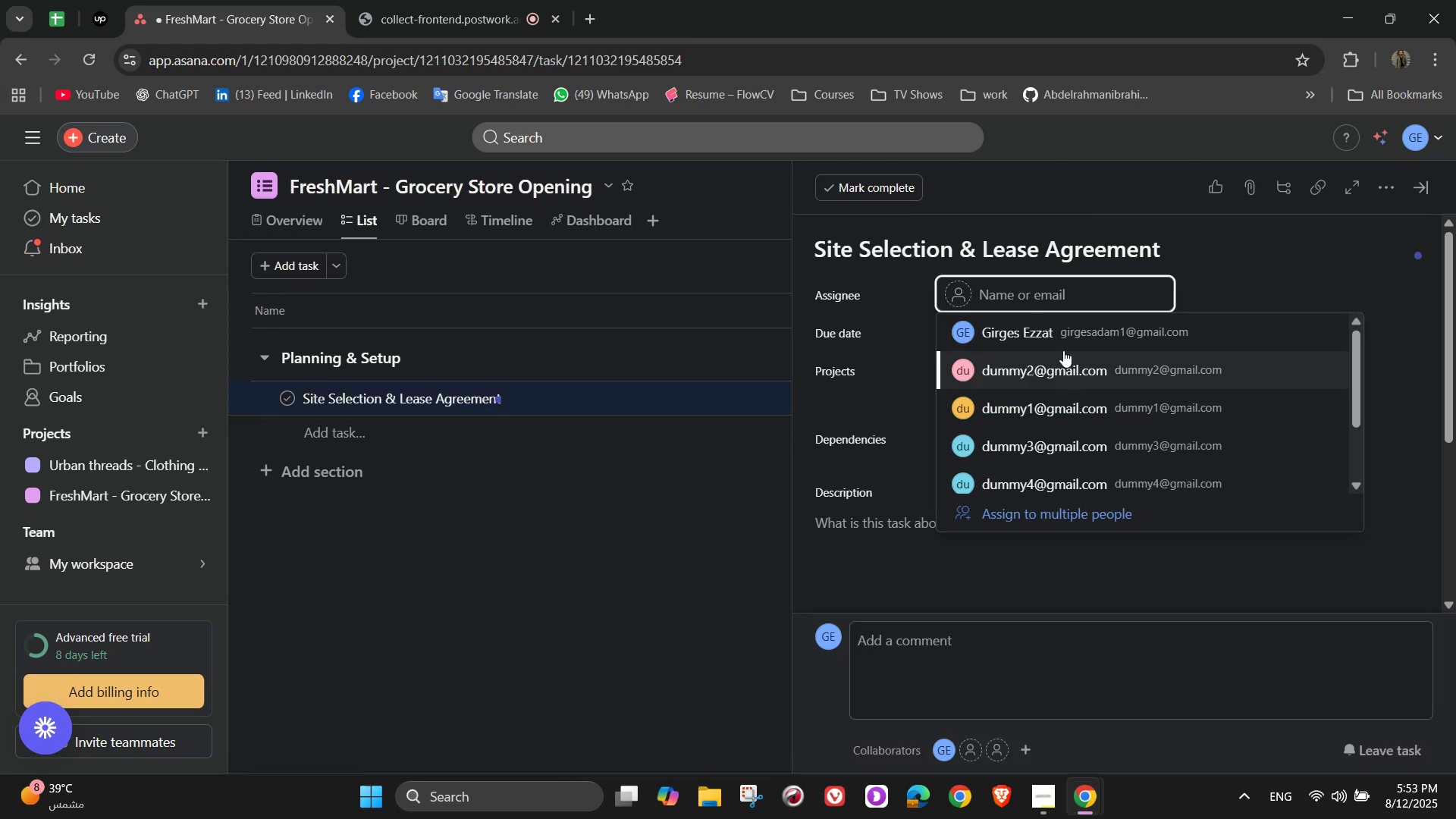 
left_click([1065, 329])
 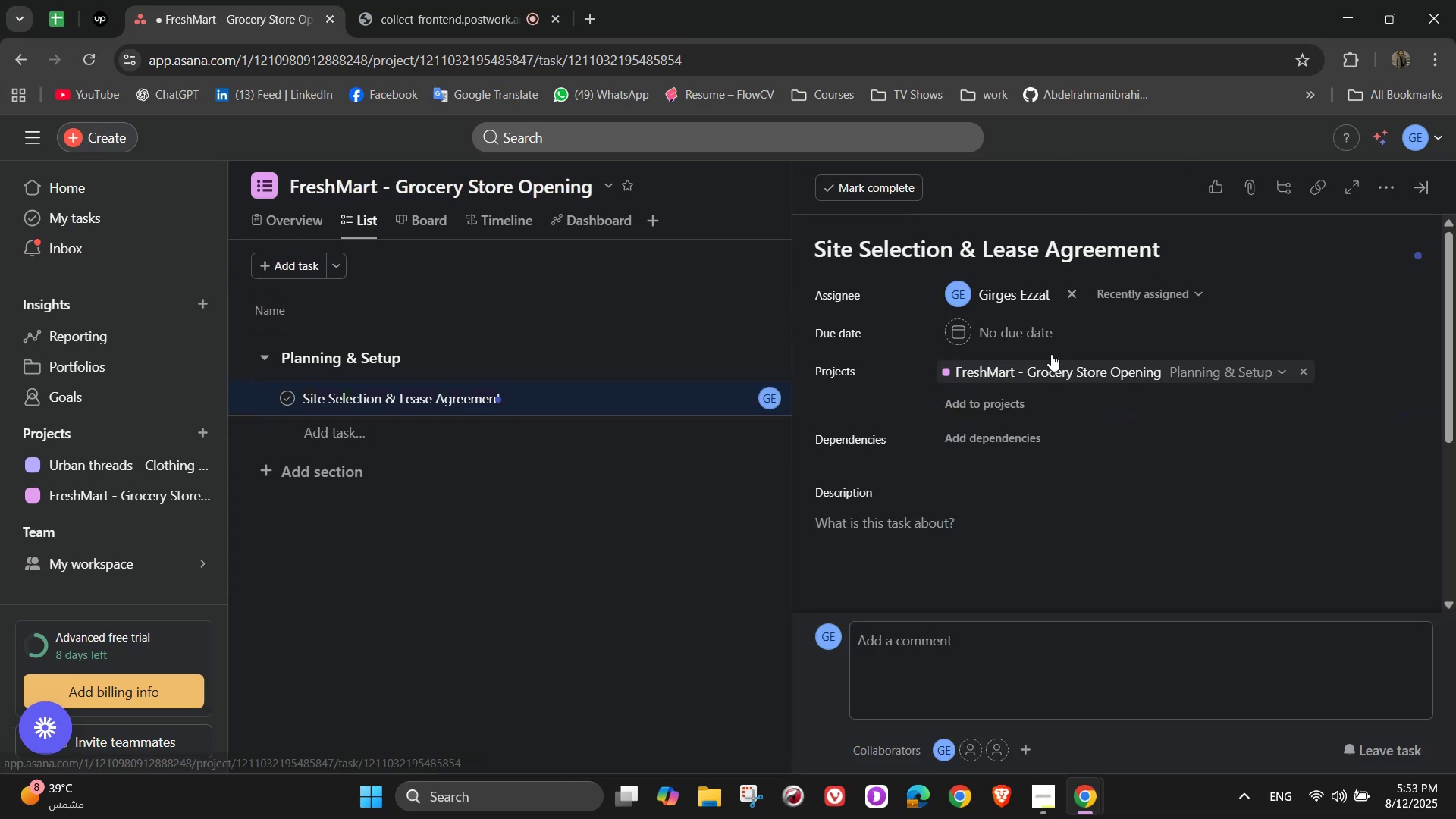 
left_click([1046, 331])
 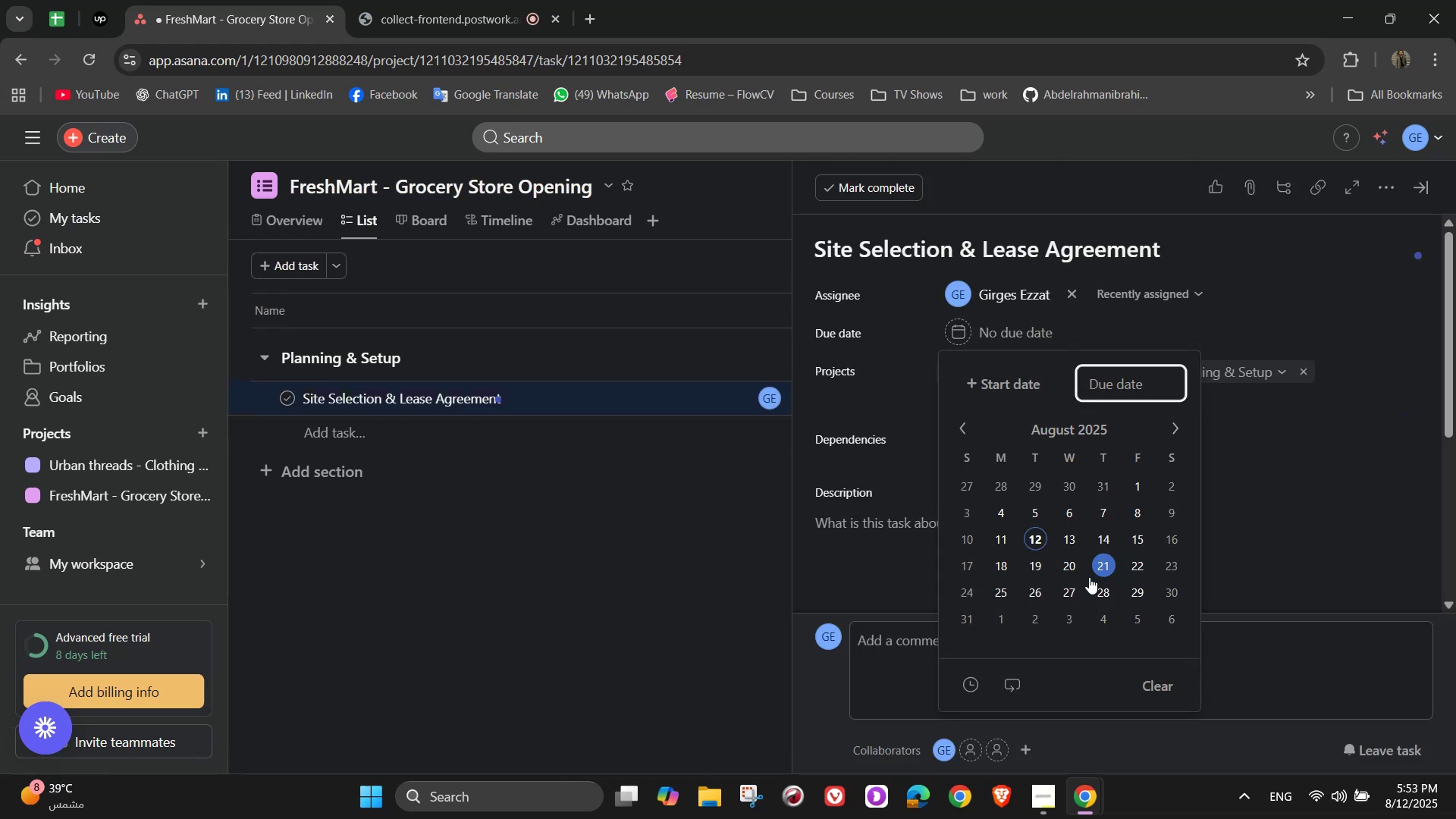 
double_click([1263, 292])
 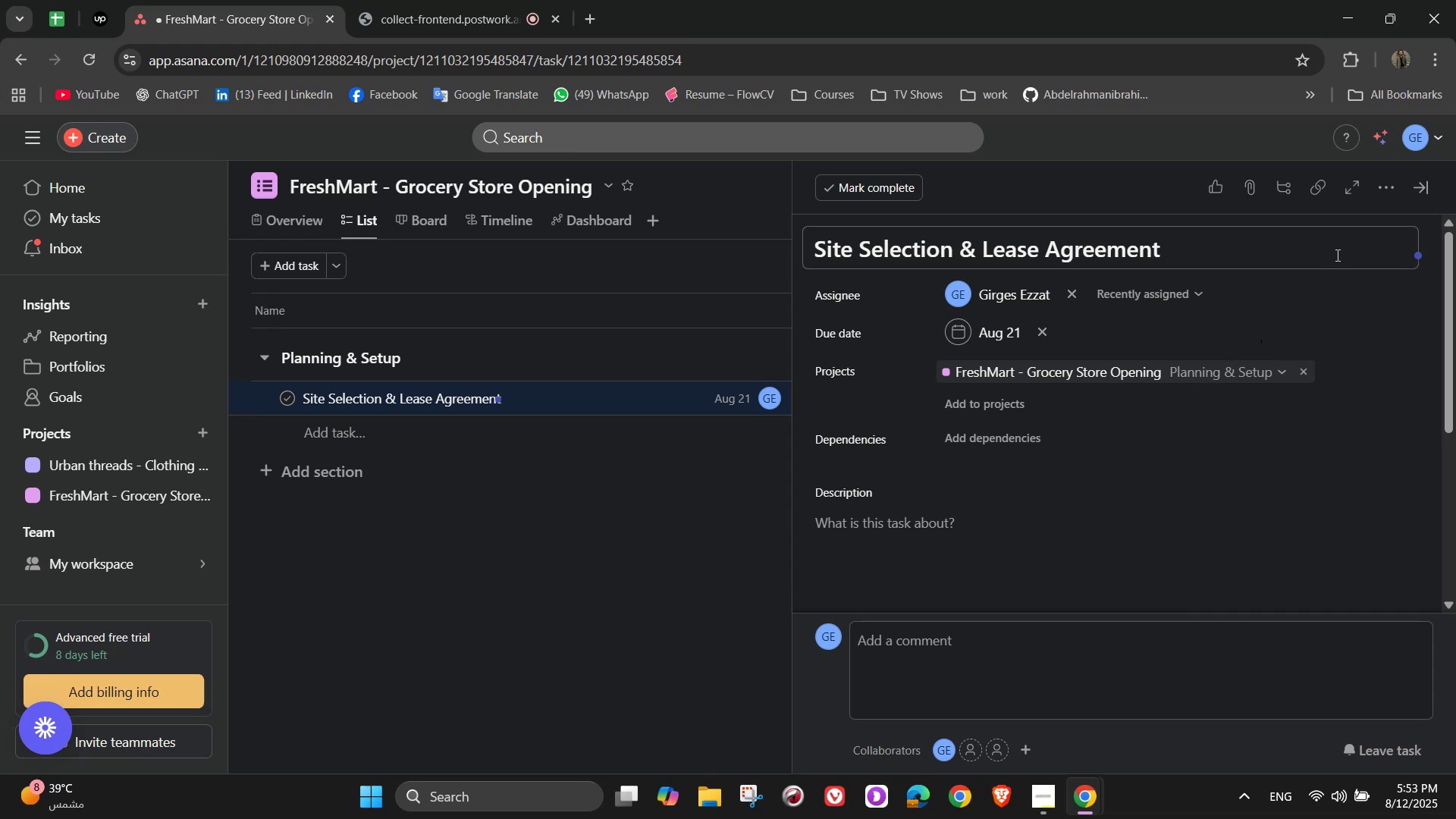 
scroll: coordinate [1259, 364], scroll_direction: down, amount: 2.0
 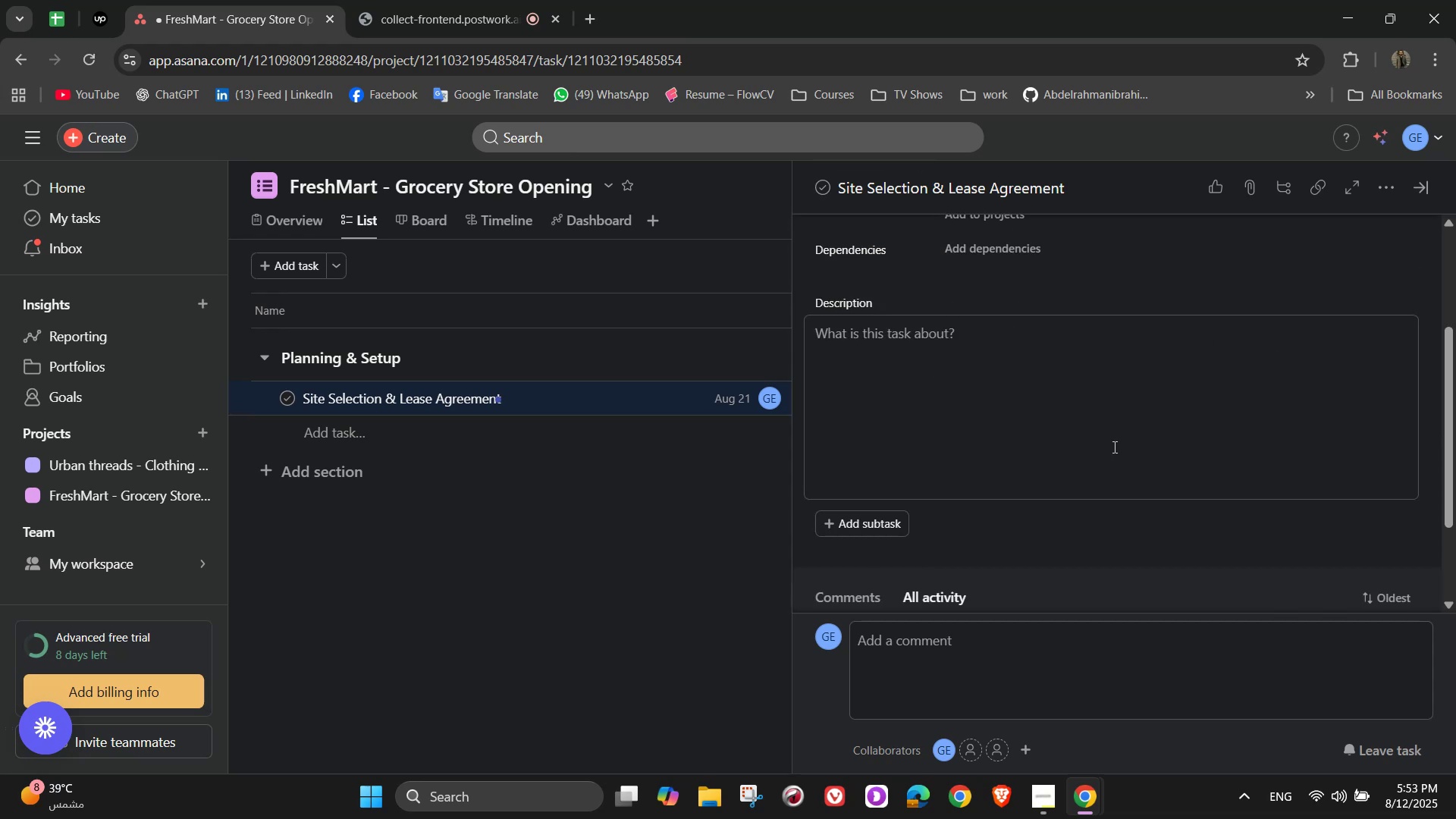 
left_click([1106, 437])
 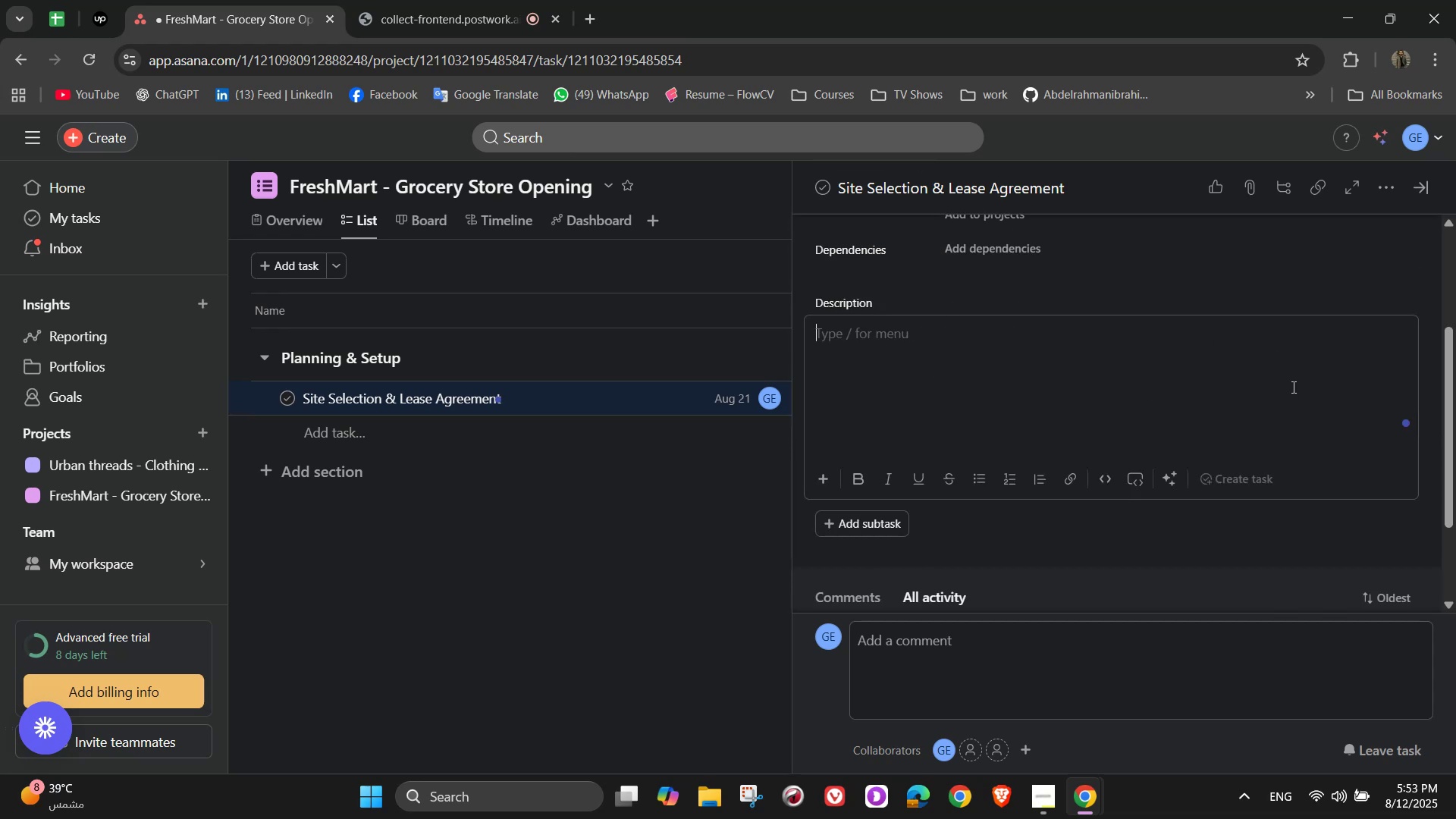 
type(Identify and secure the besy)
key(Backspace)
type(t location for maximum s)
key(Backspace)
type(customer reach)
 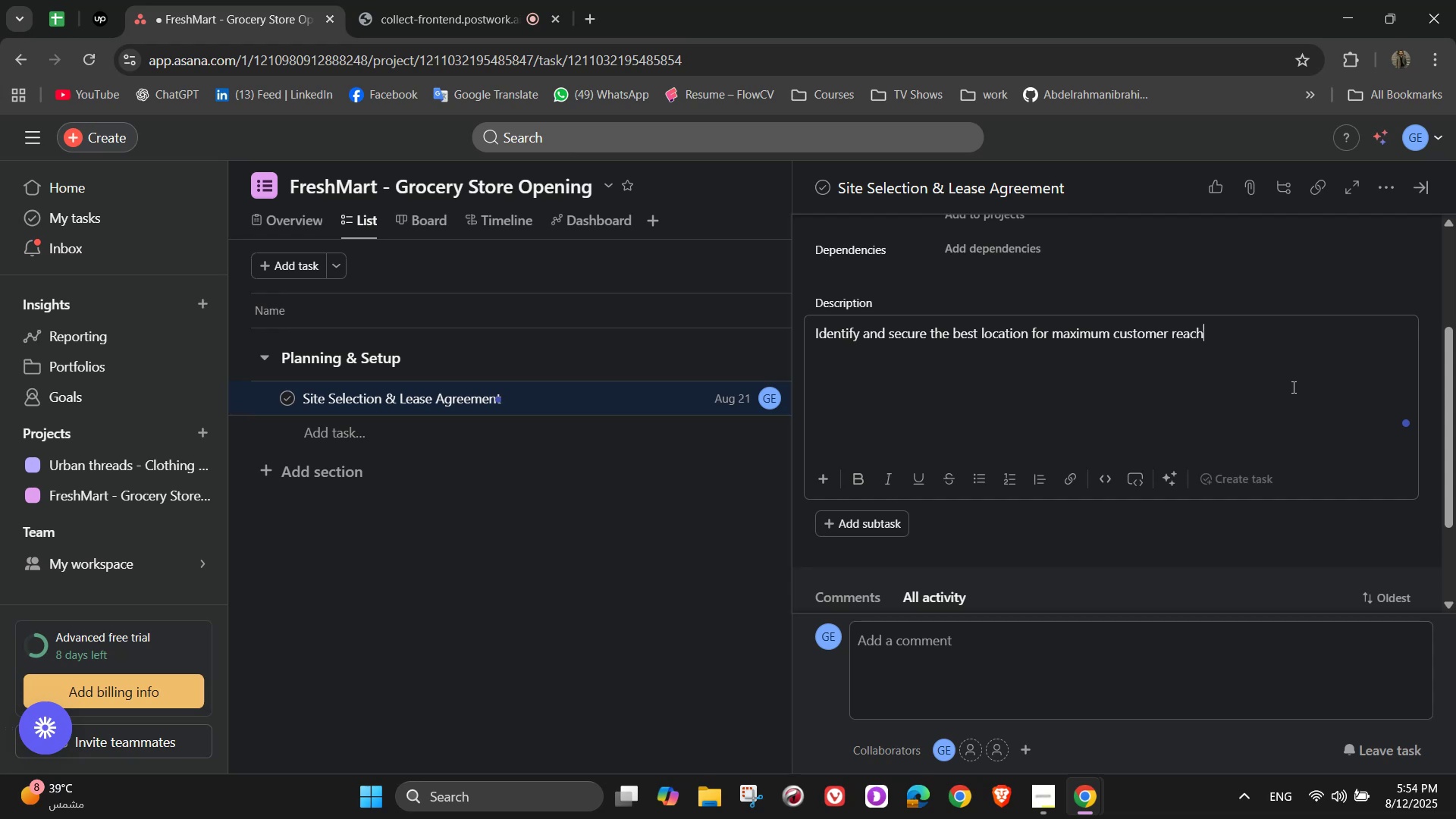 
wait(22.03)
 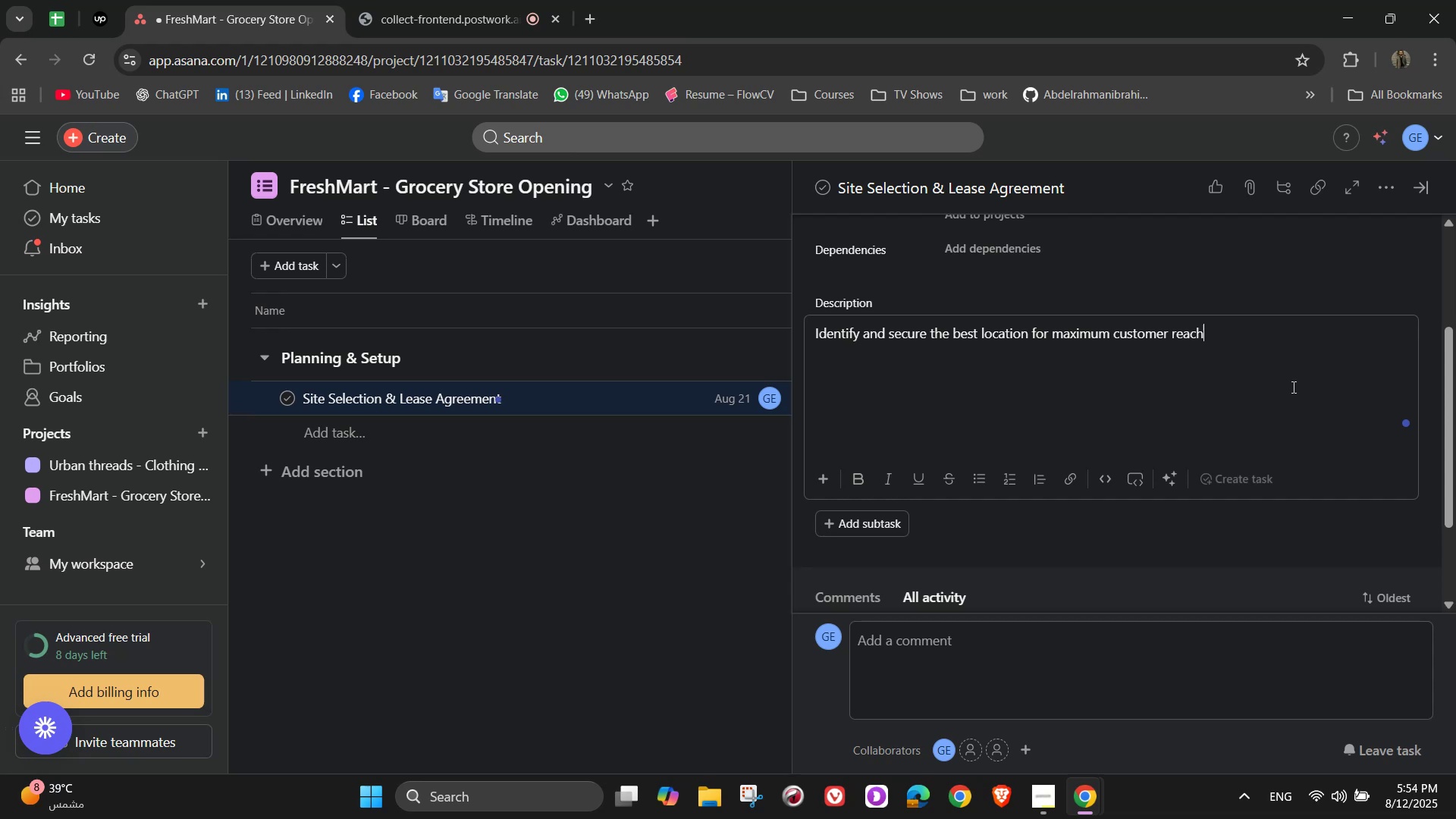 
key(S)
 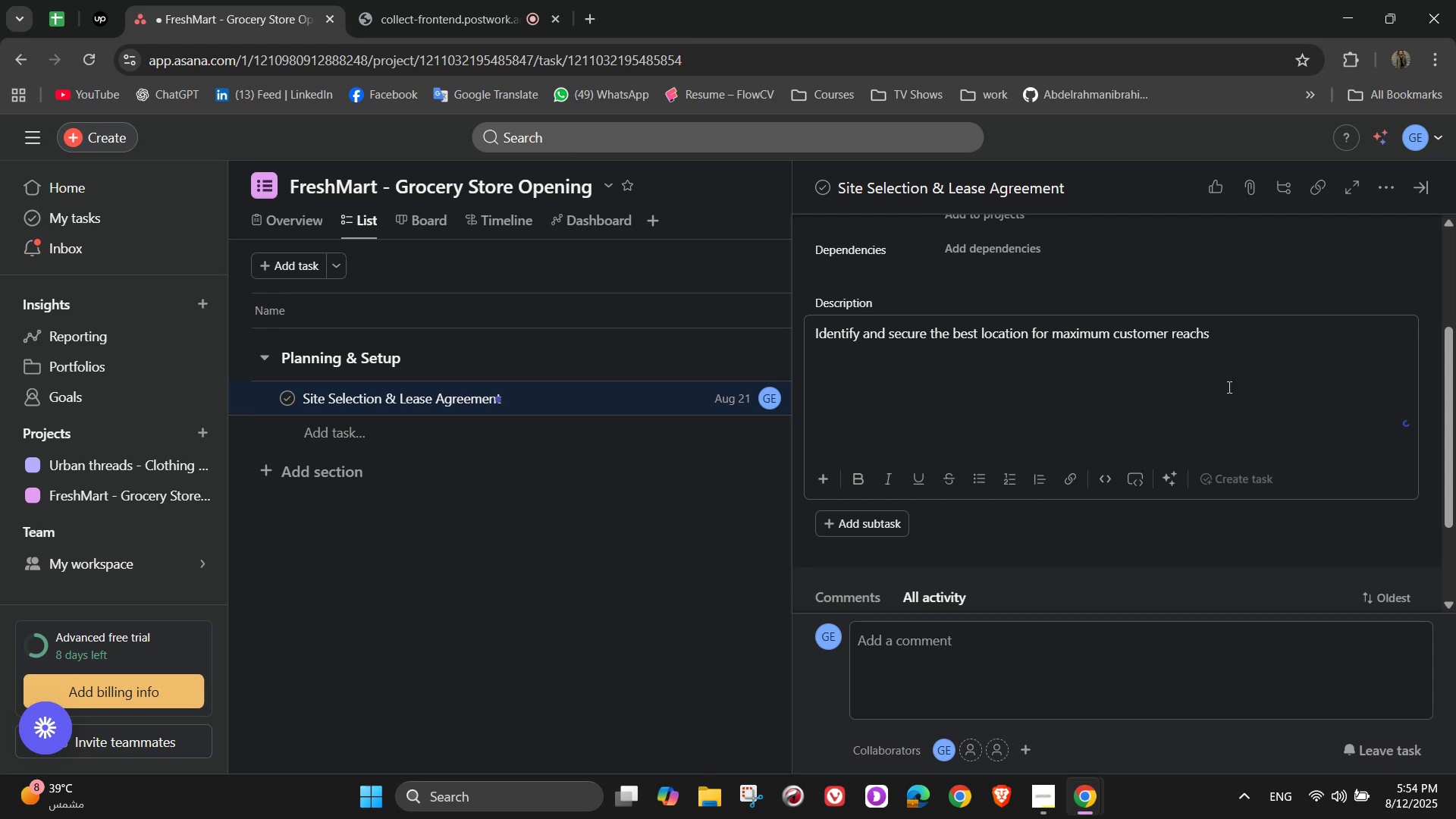 
key(Backspace)
 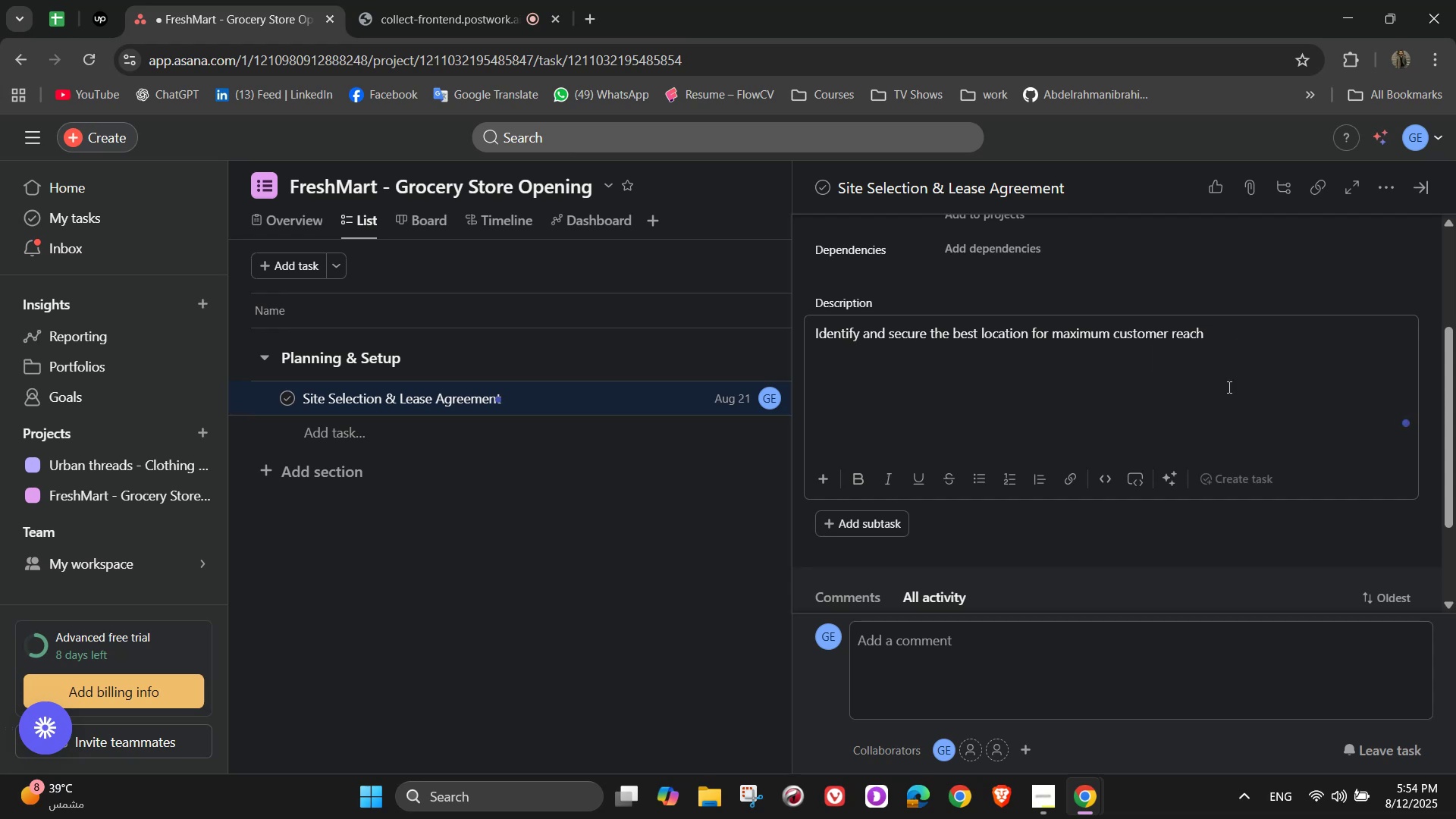 
wait(5.34)
 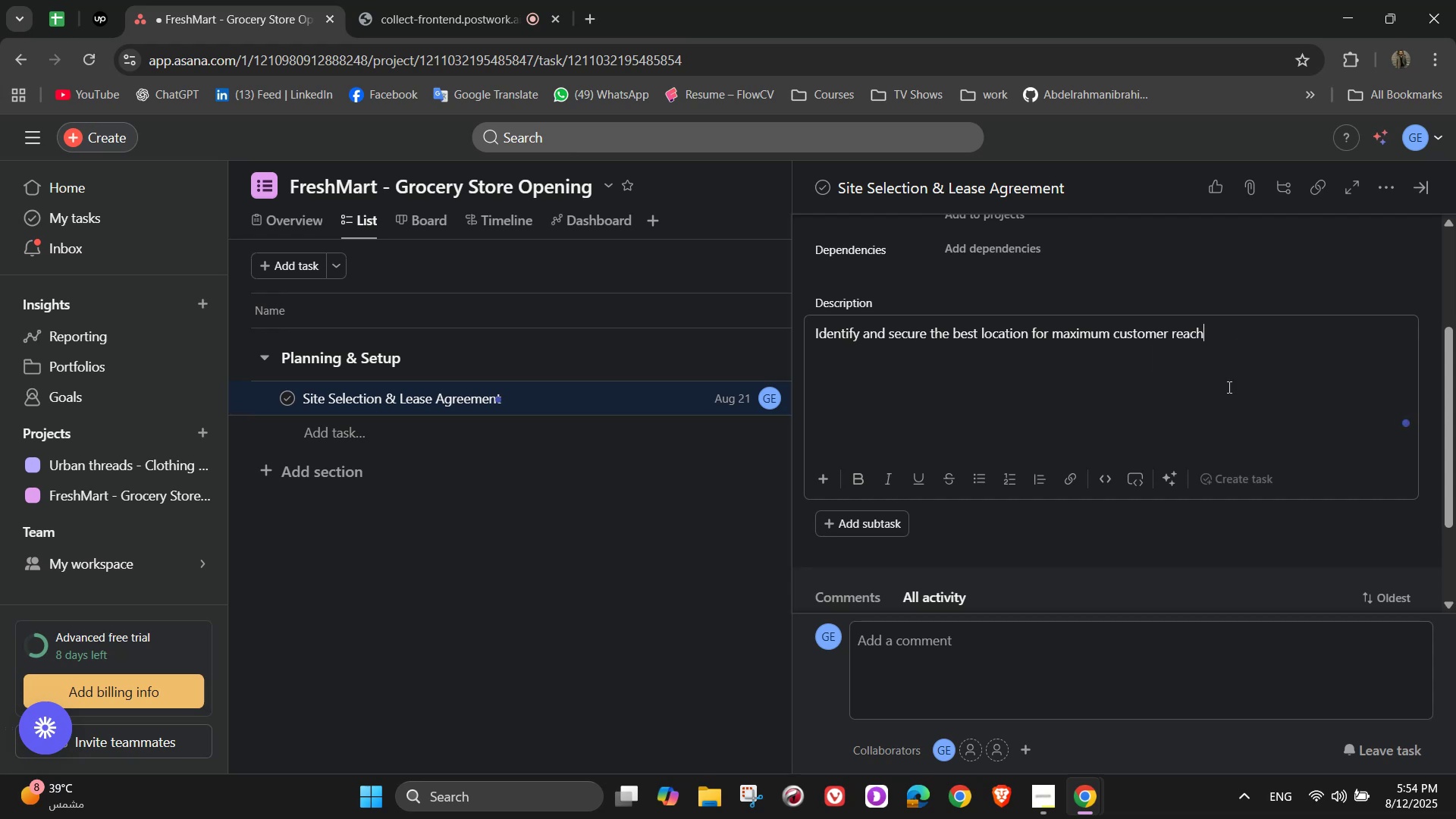 
left_click([987, 540])
 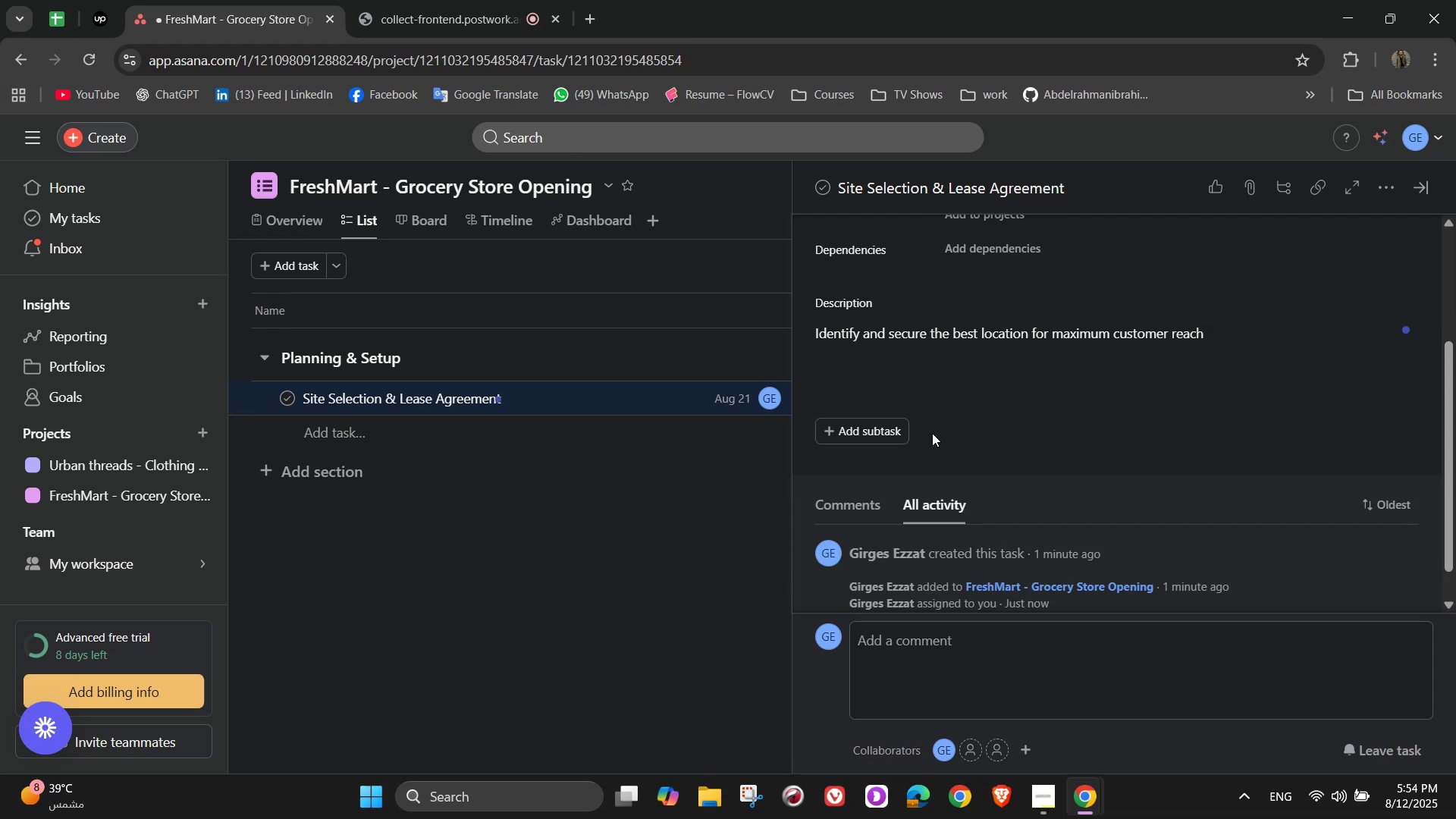 
scroll: coordinate [1151, 363], scroll_direction: up, amount: 2.0
 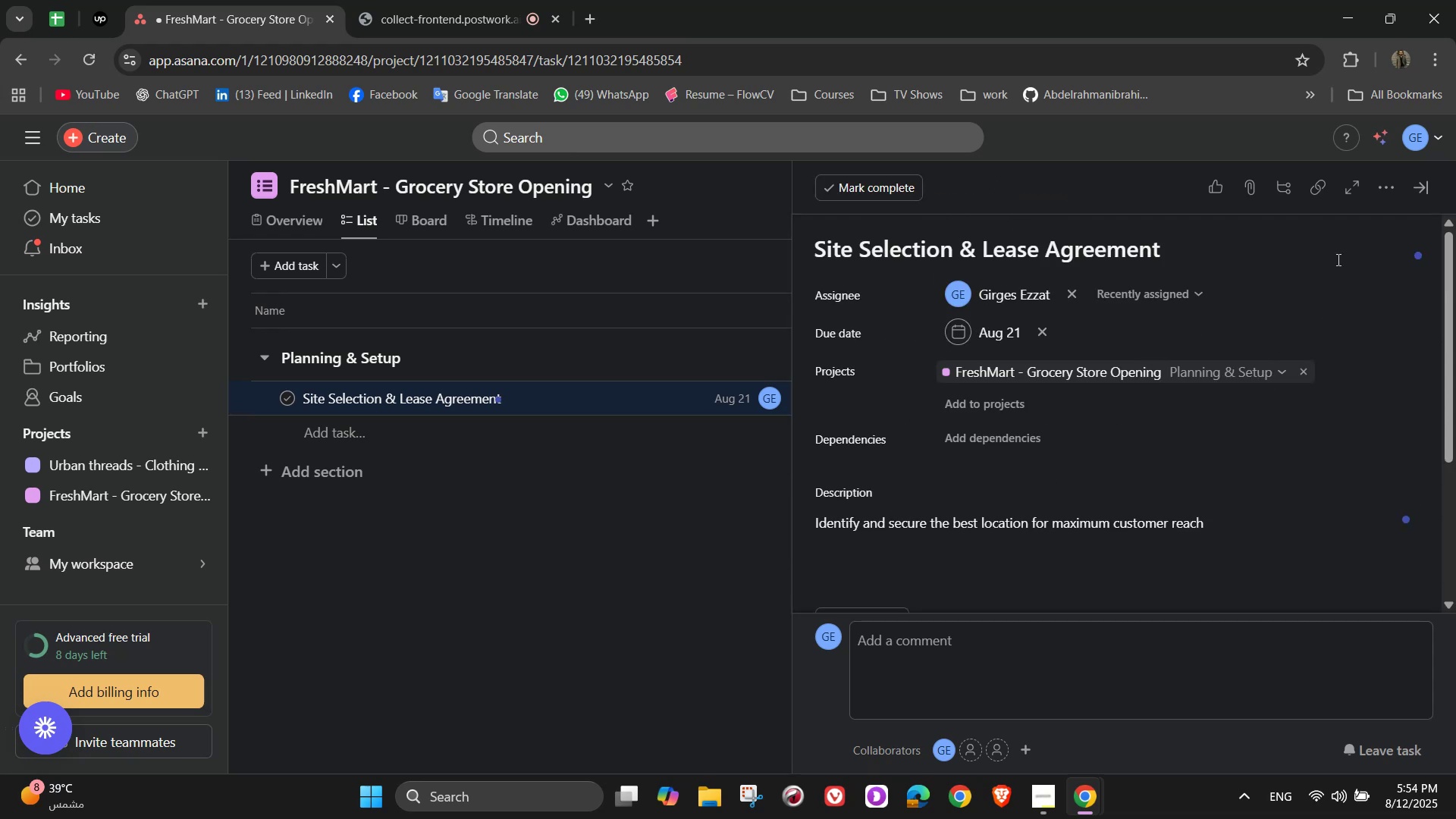 
left_click([1389, 192])
 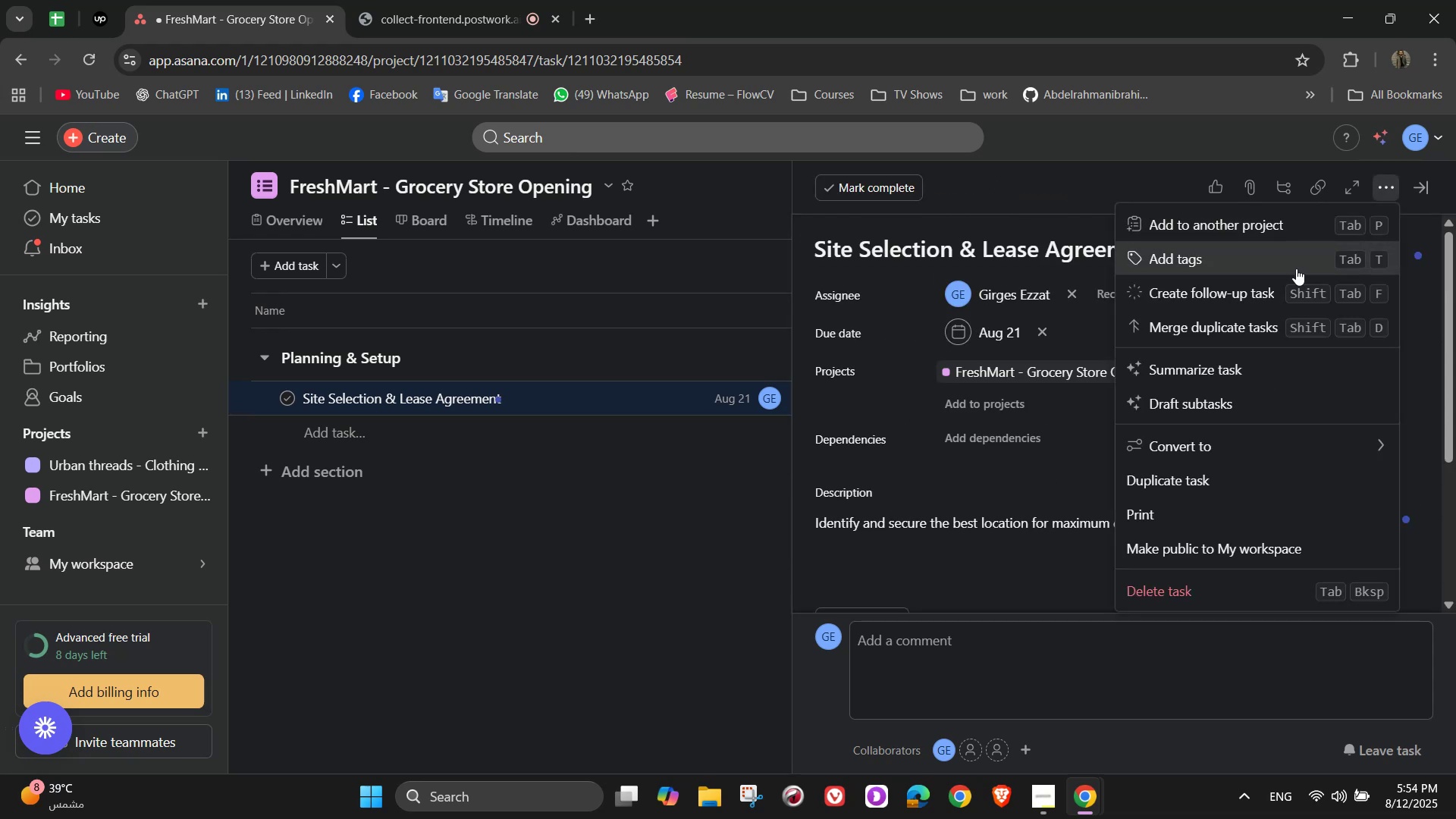 
double_click([1294, 268])
 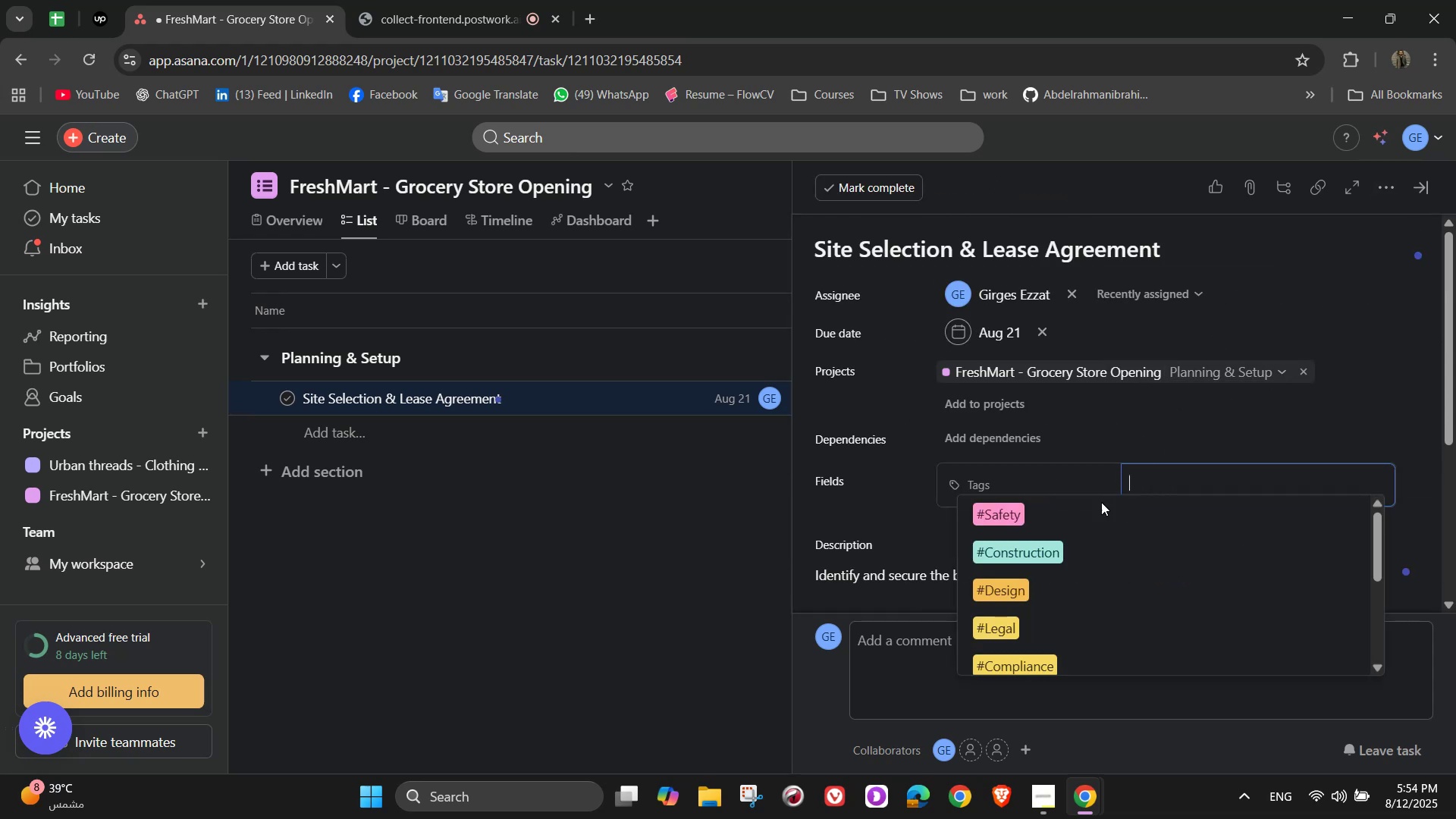 
scroll: coordinate [1078, 570], scroll_direction: down, amount: 2.0
 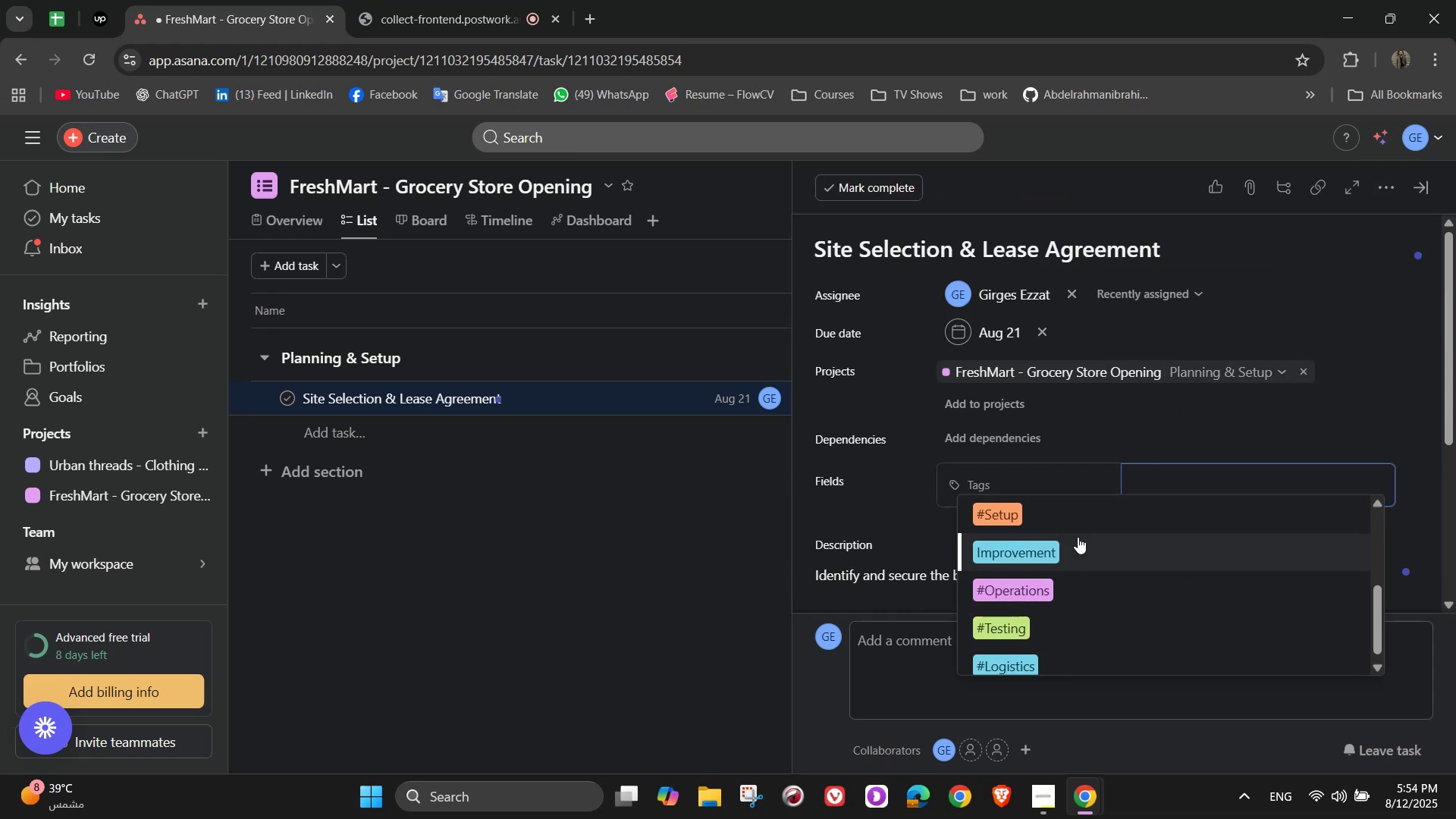 
left_click([1077, 524])
 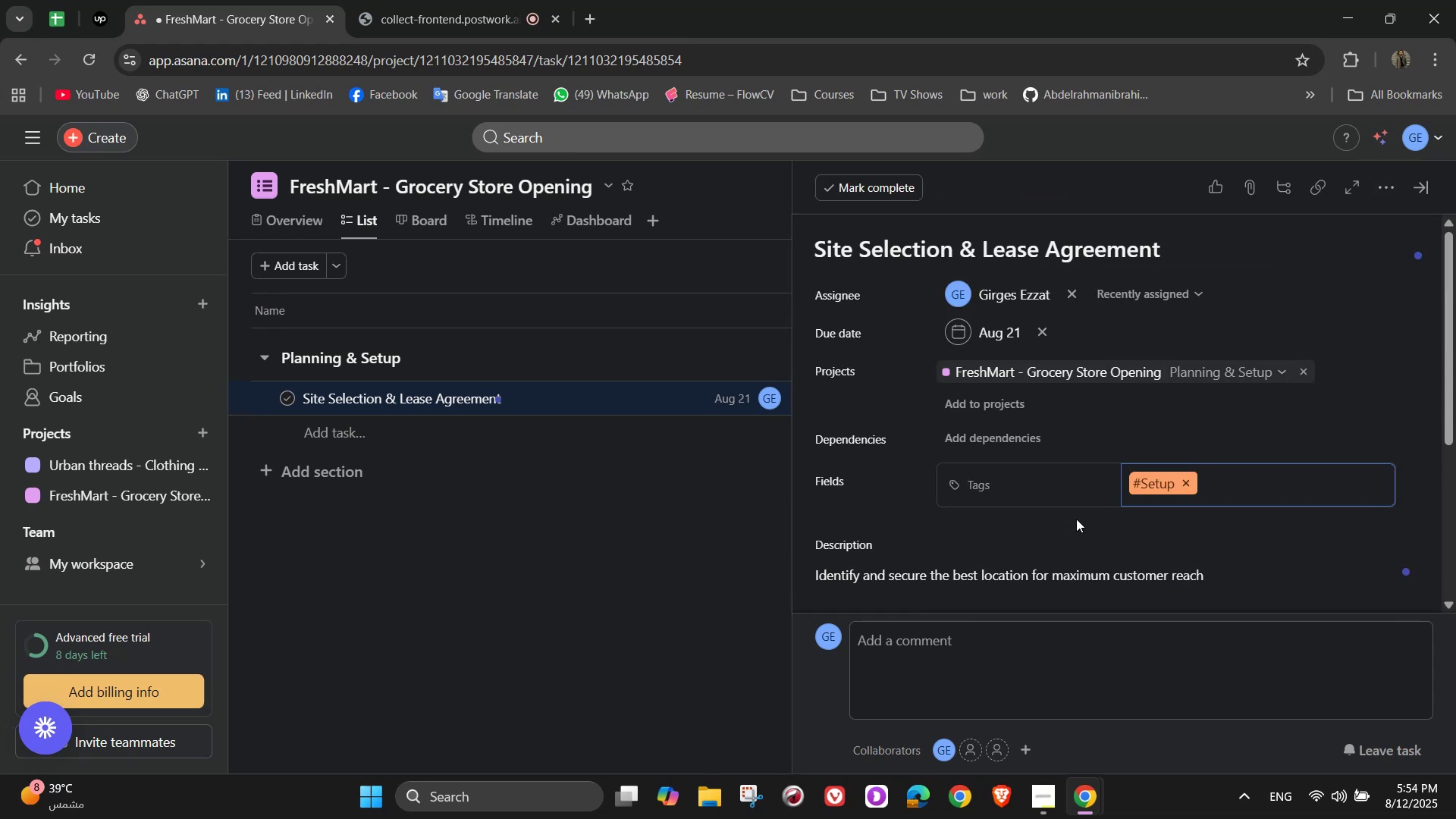 
scroll: coordinate [1111, 475], scroll_direction: down, amount: 3.0
 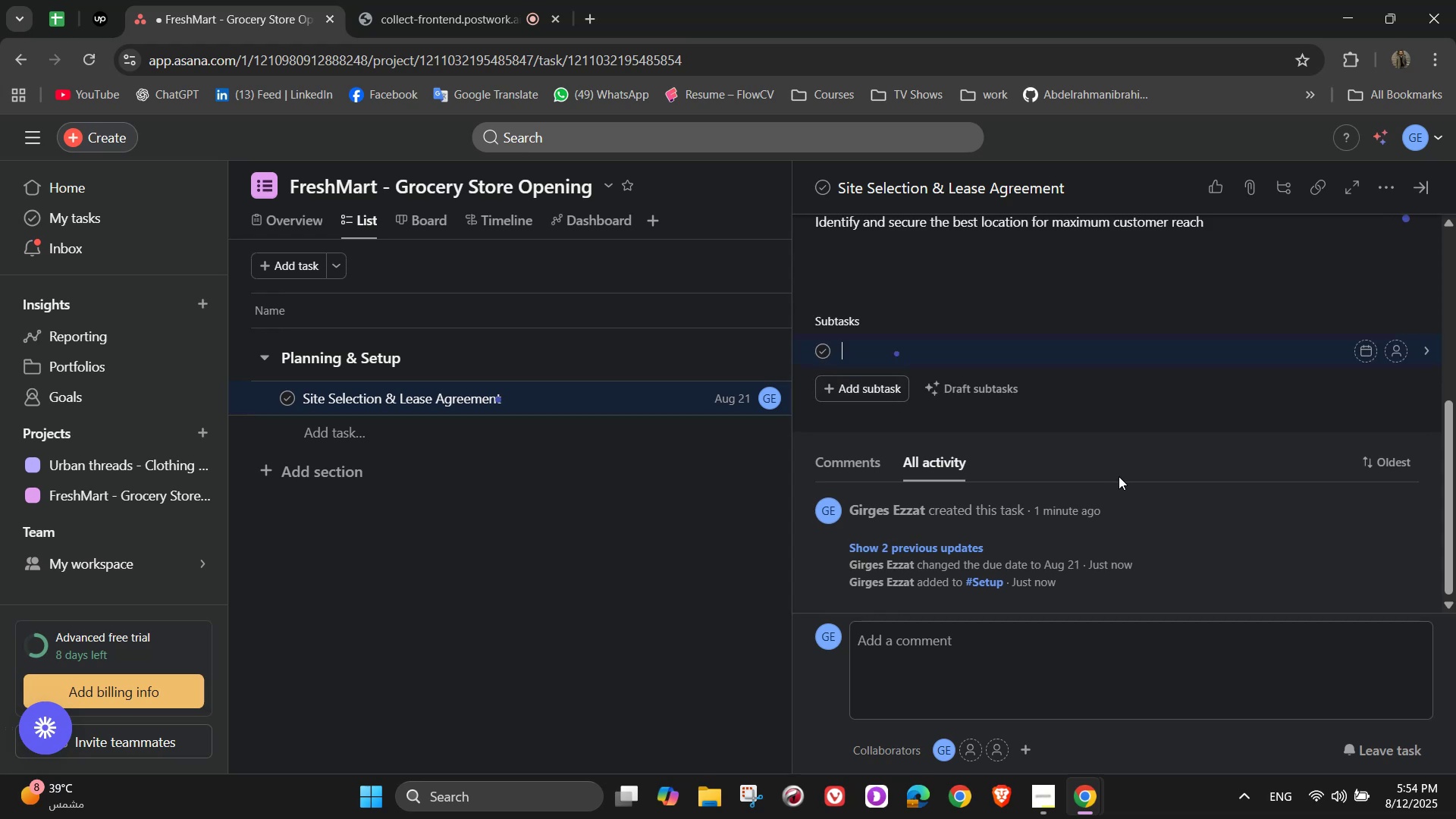 
type(T)
key(Backspace)
type(Research high )
key(Backspace)
type(-traffic areas)
 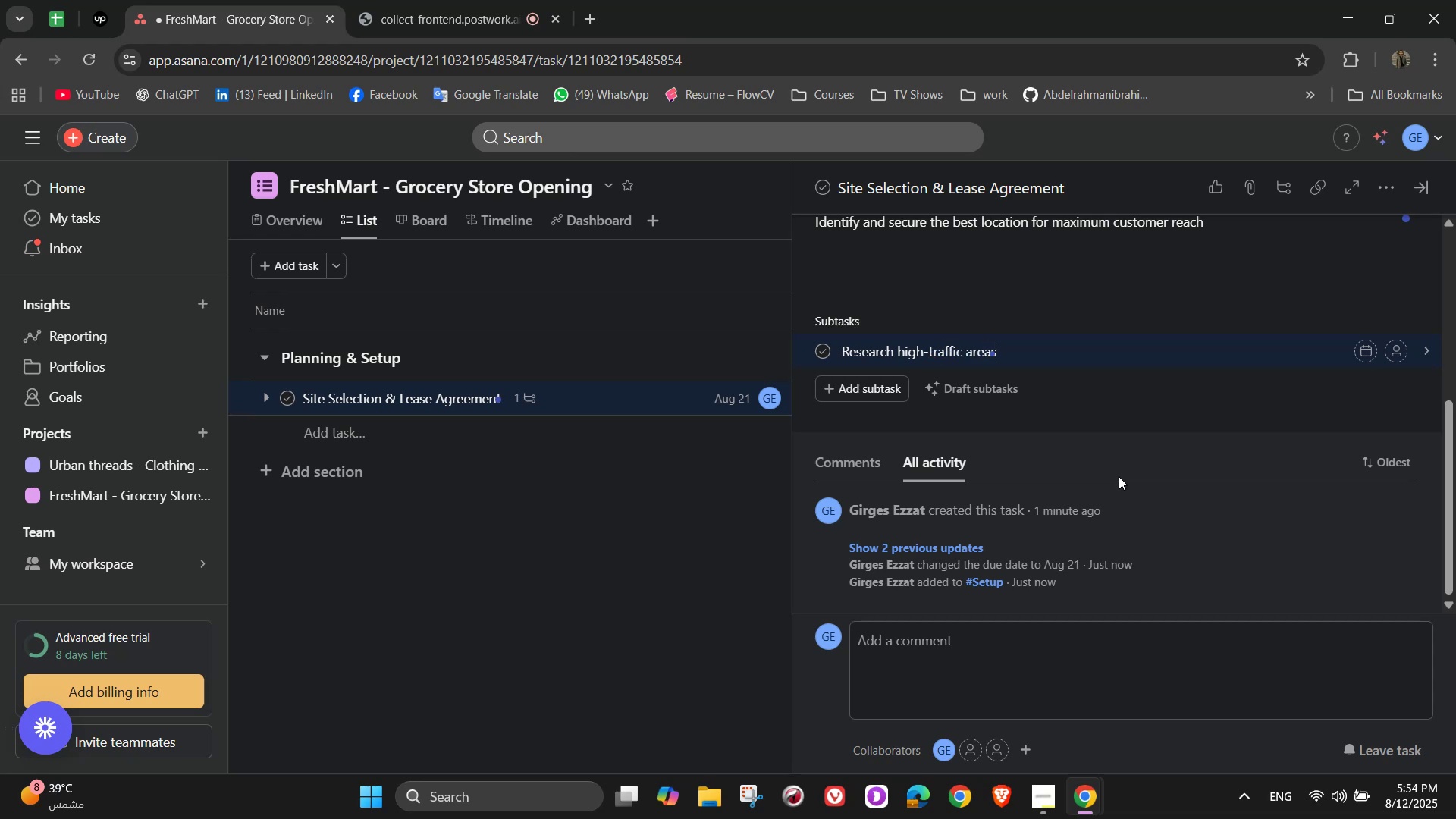 
key(Enter)
 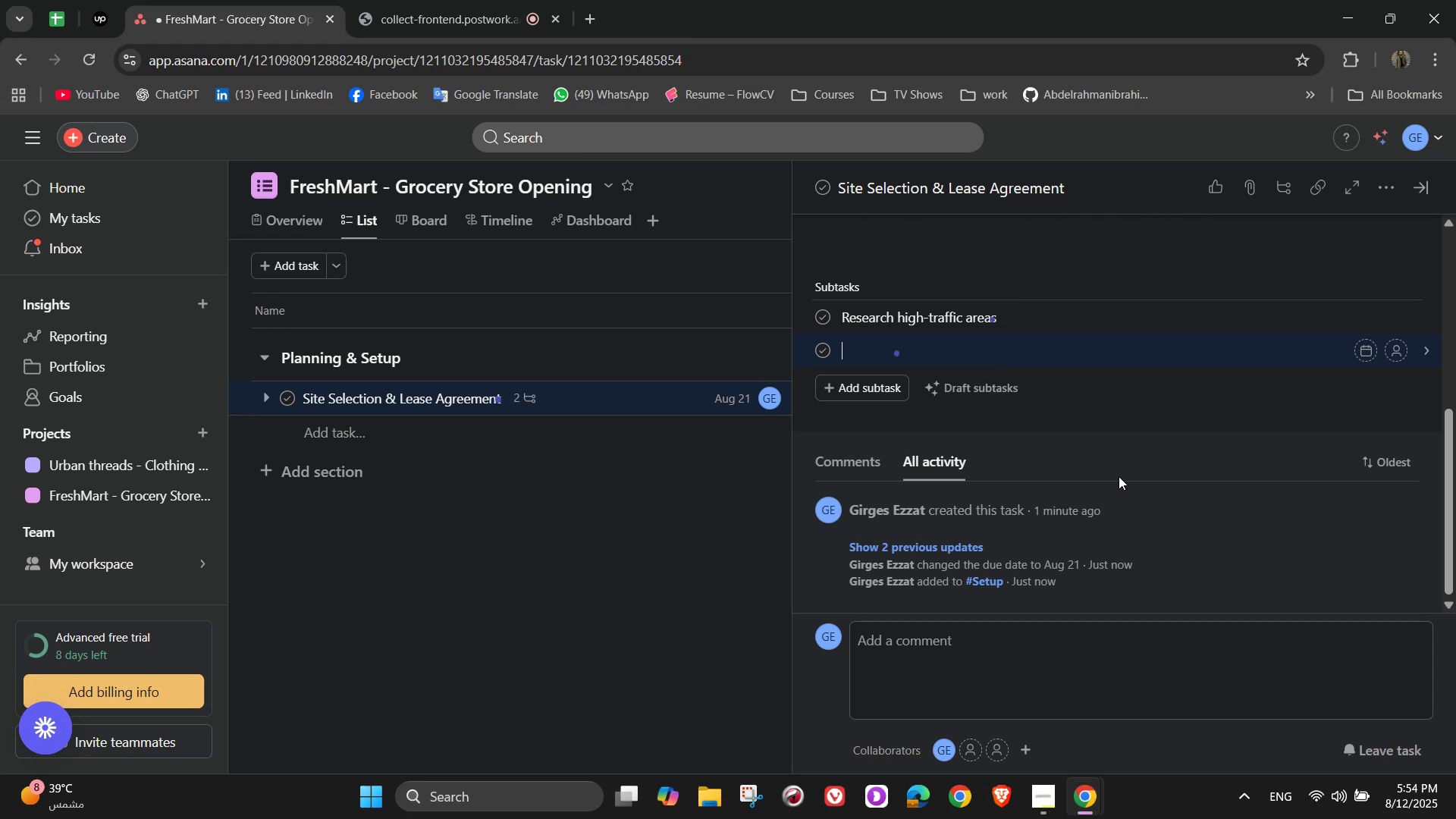 
type(Compare rental costs and benefits)
 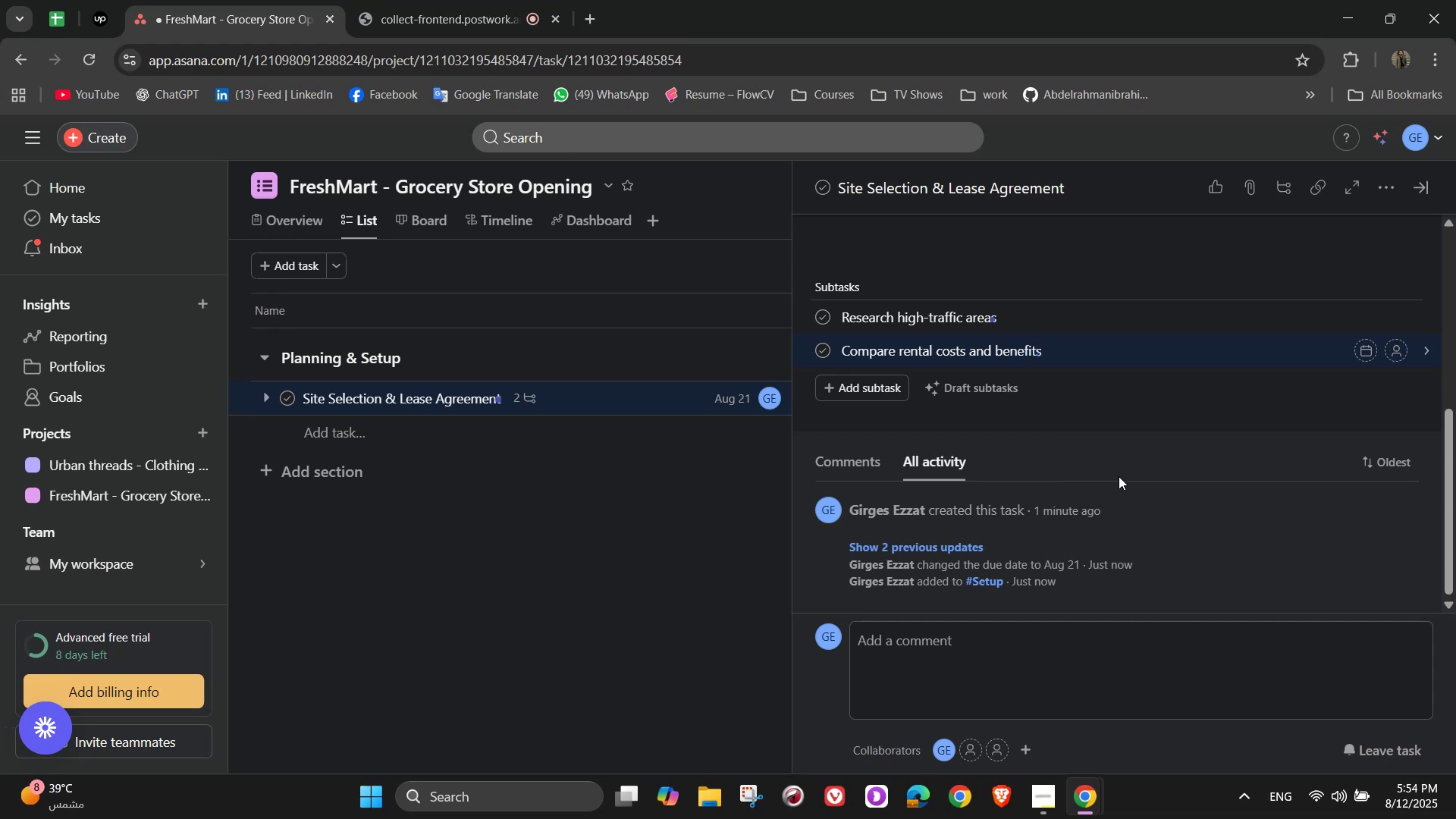 
key(Enter)
 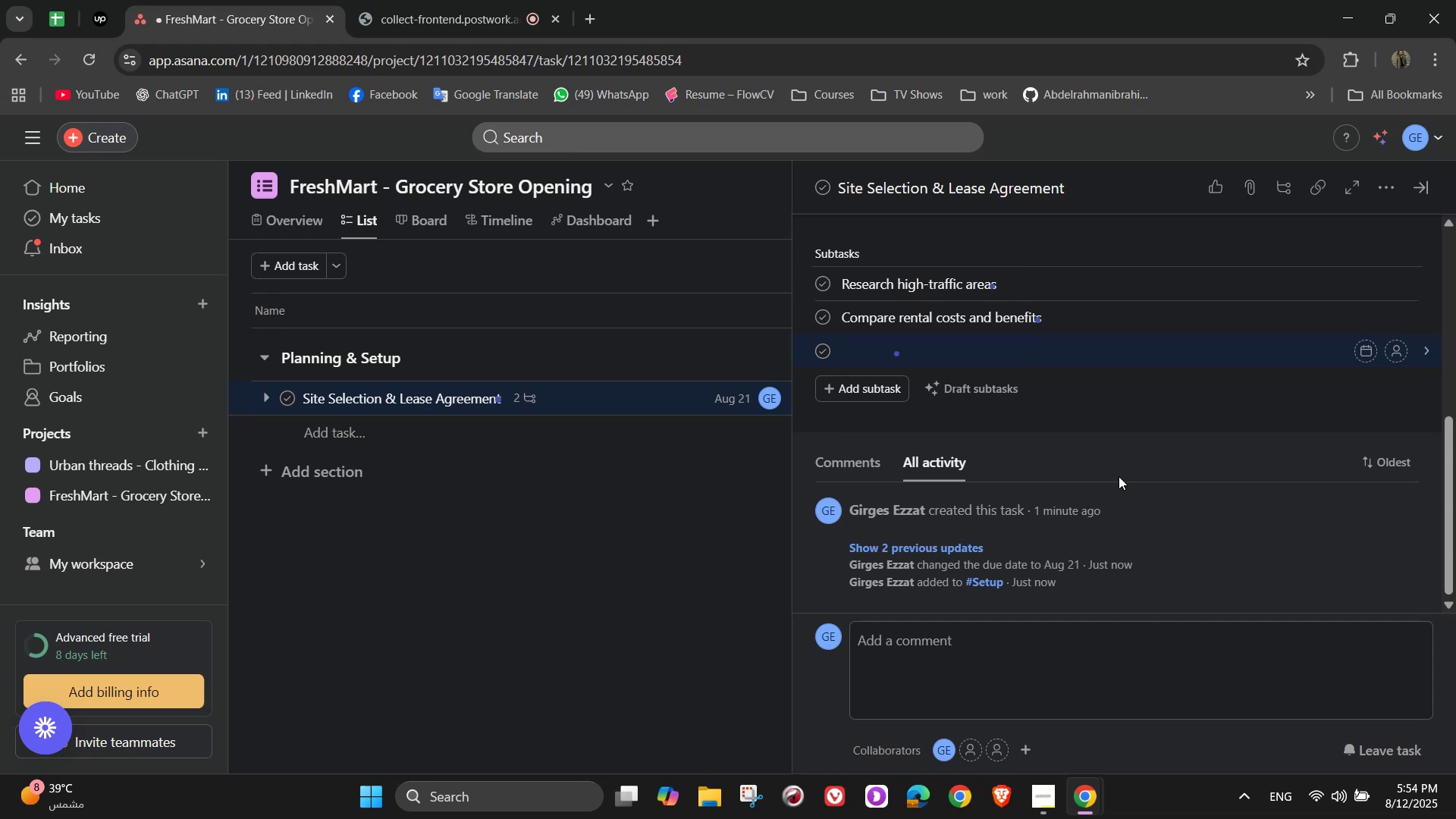 
type(Sign lease agreement)
 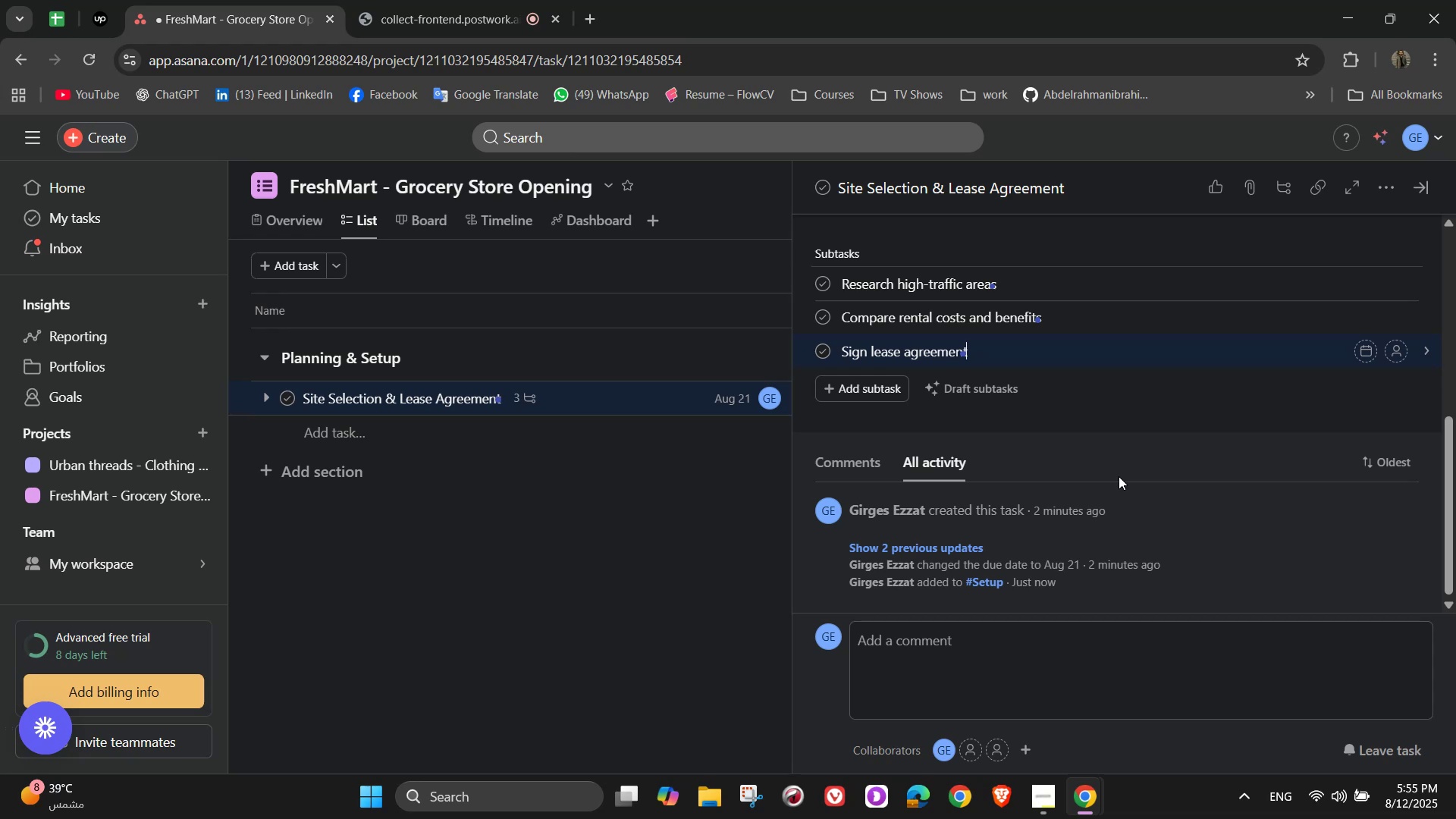 
wait(60.73)
 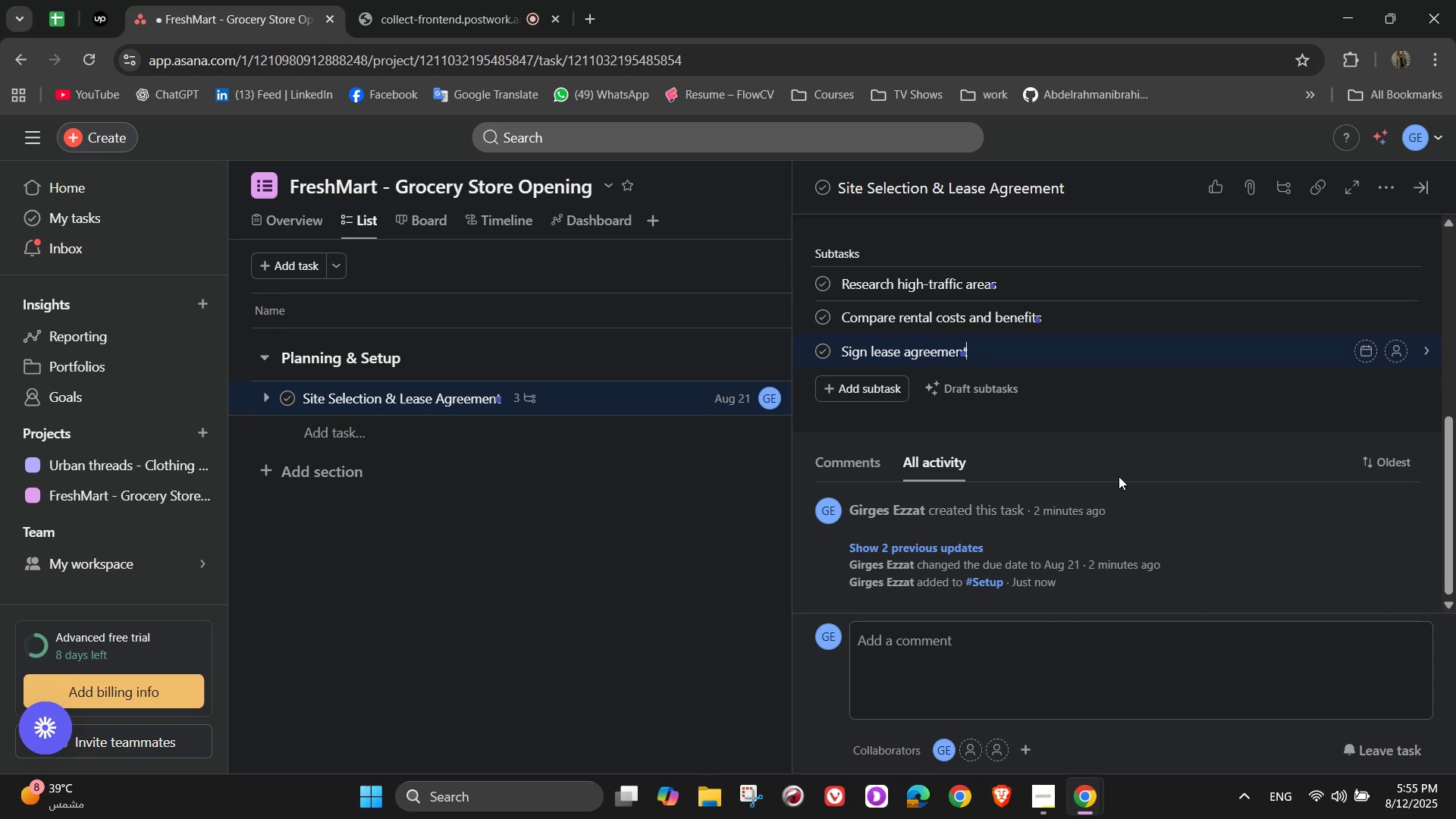 
scroll: coordinate [1308, 497], scroll_direction: down, amount: 1.0
 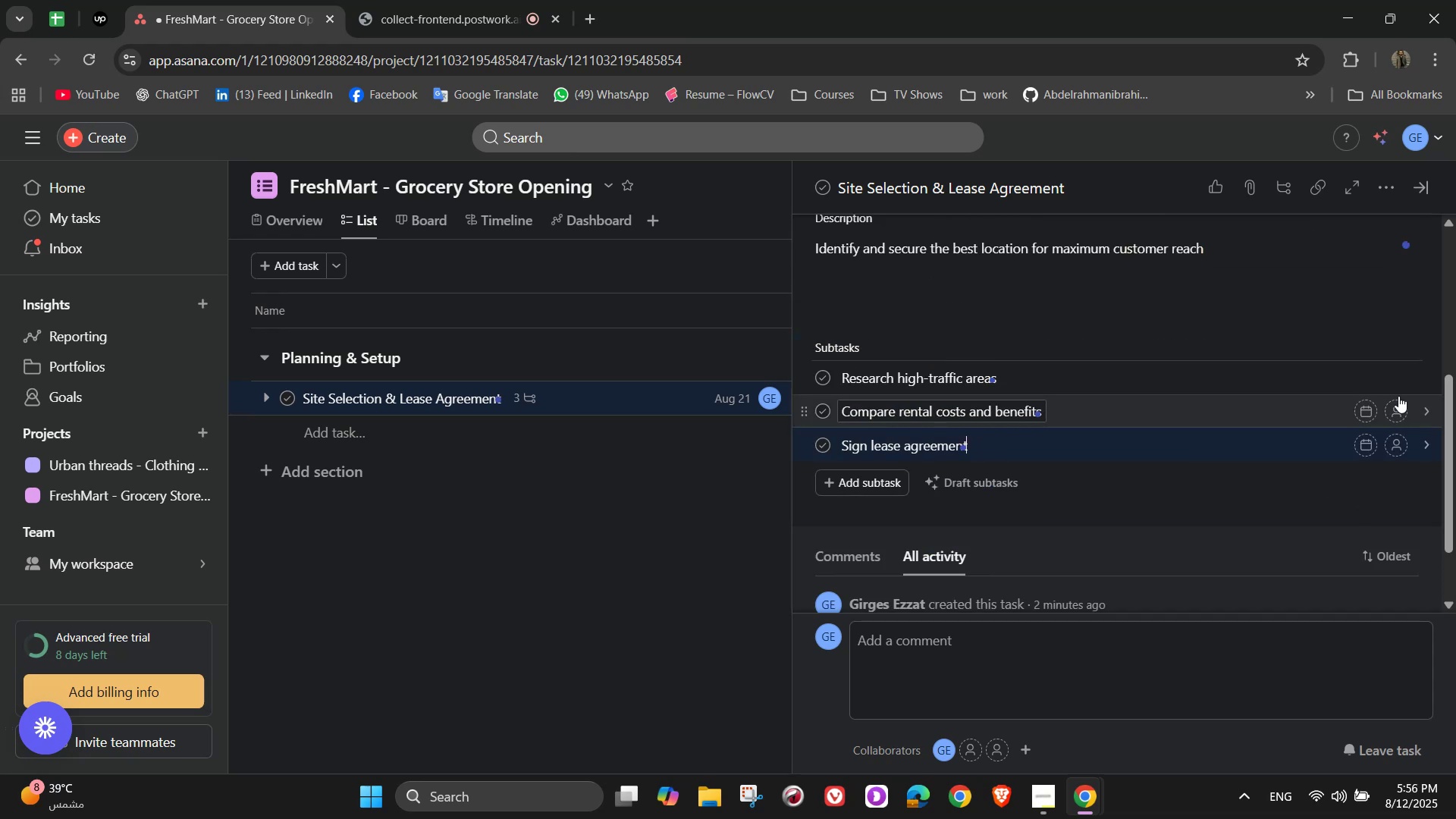 
left_click([1398, 384])
 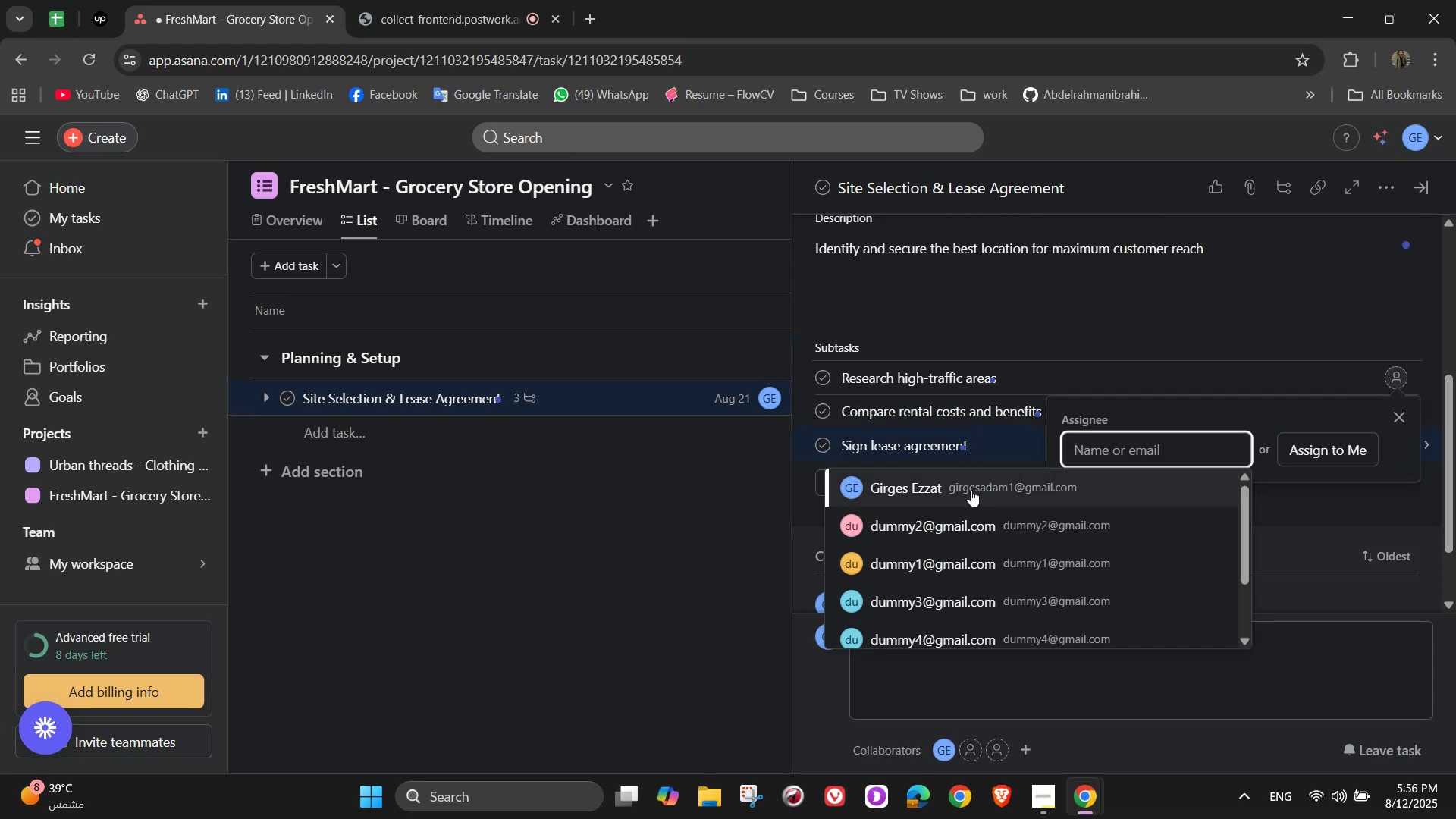 
left_click([971, 492])
 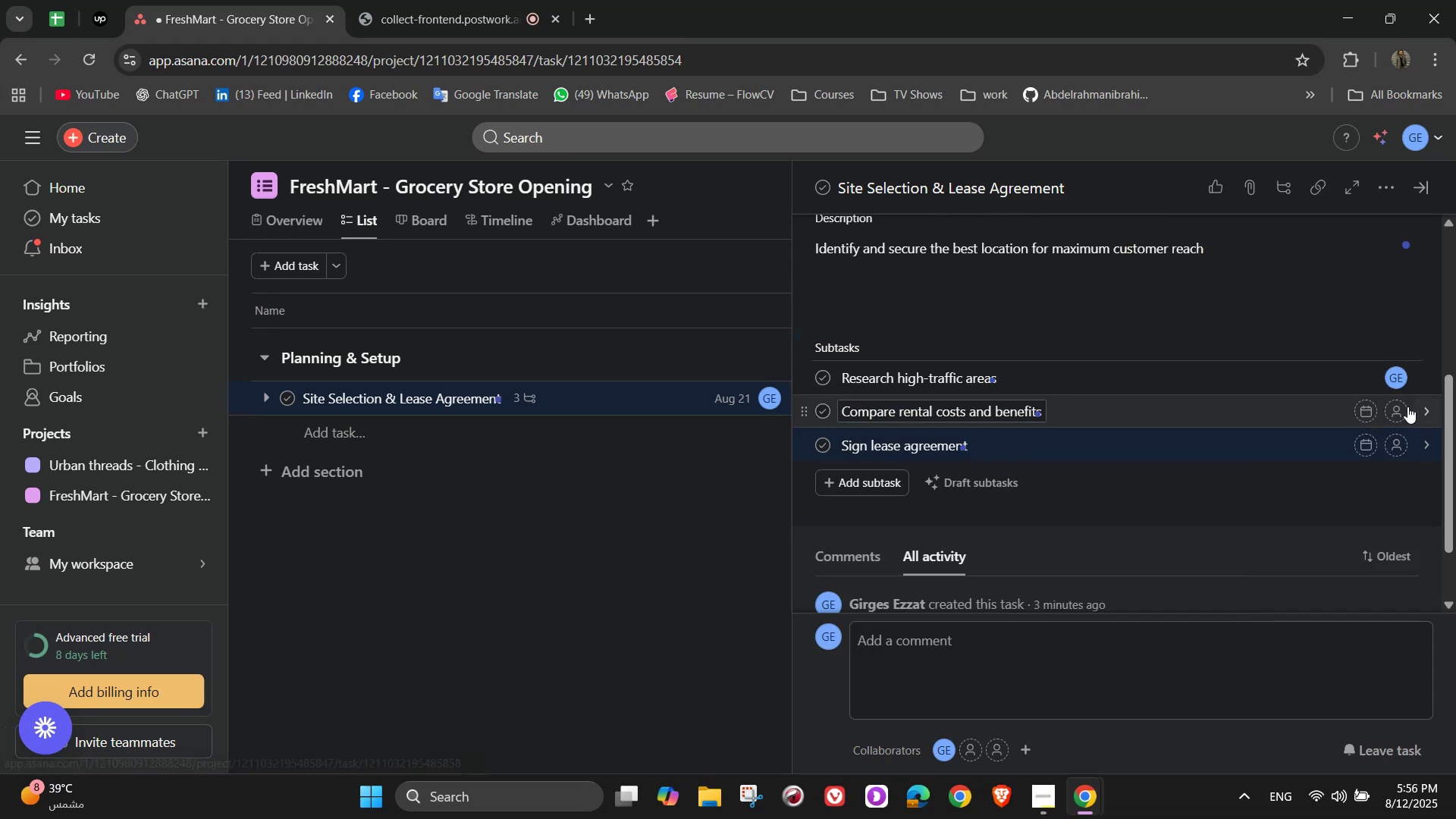 
left_click([1404, 408])
 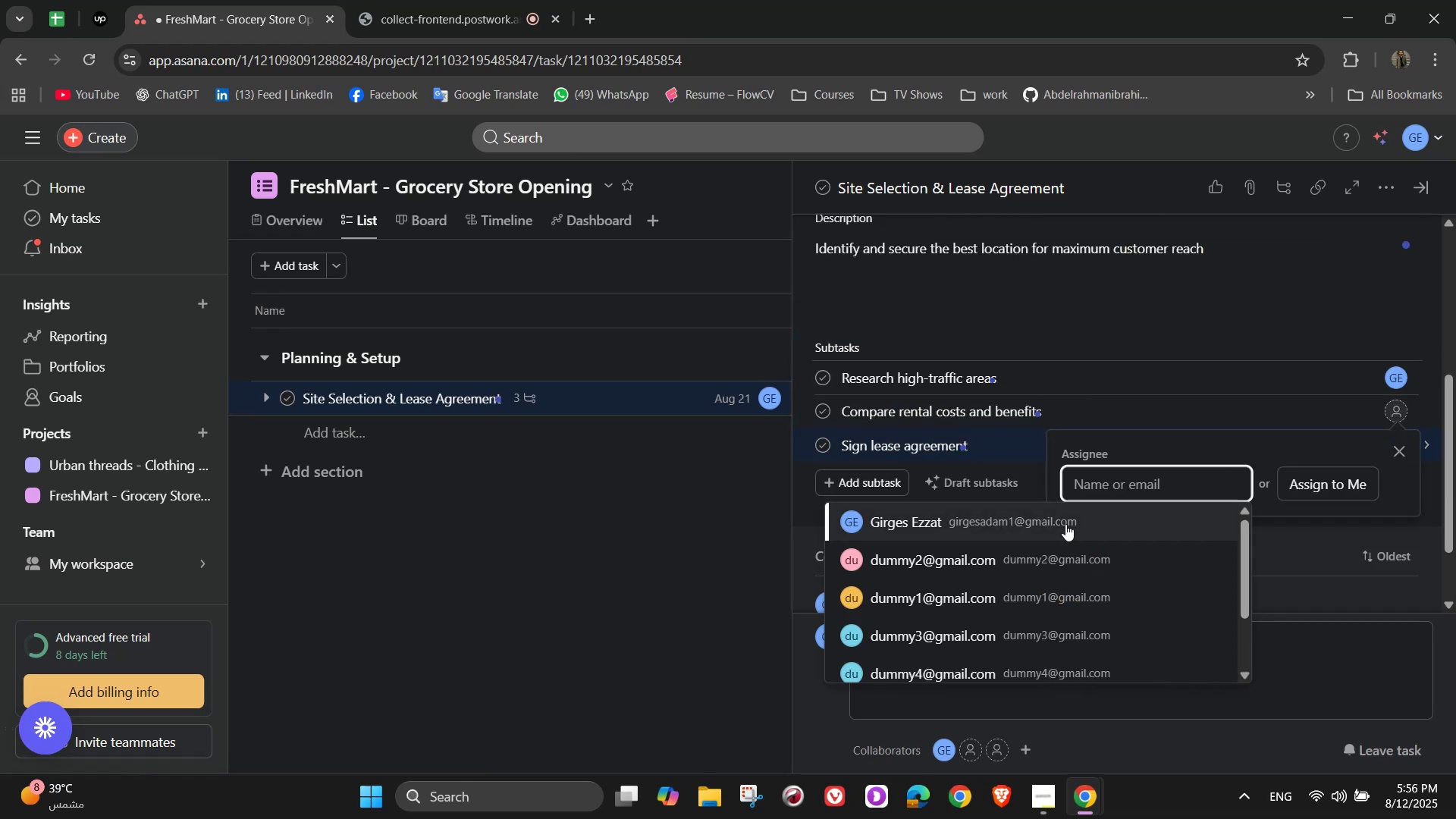 
left_click([1064, 543])
 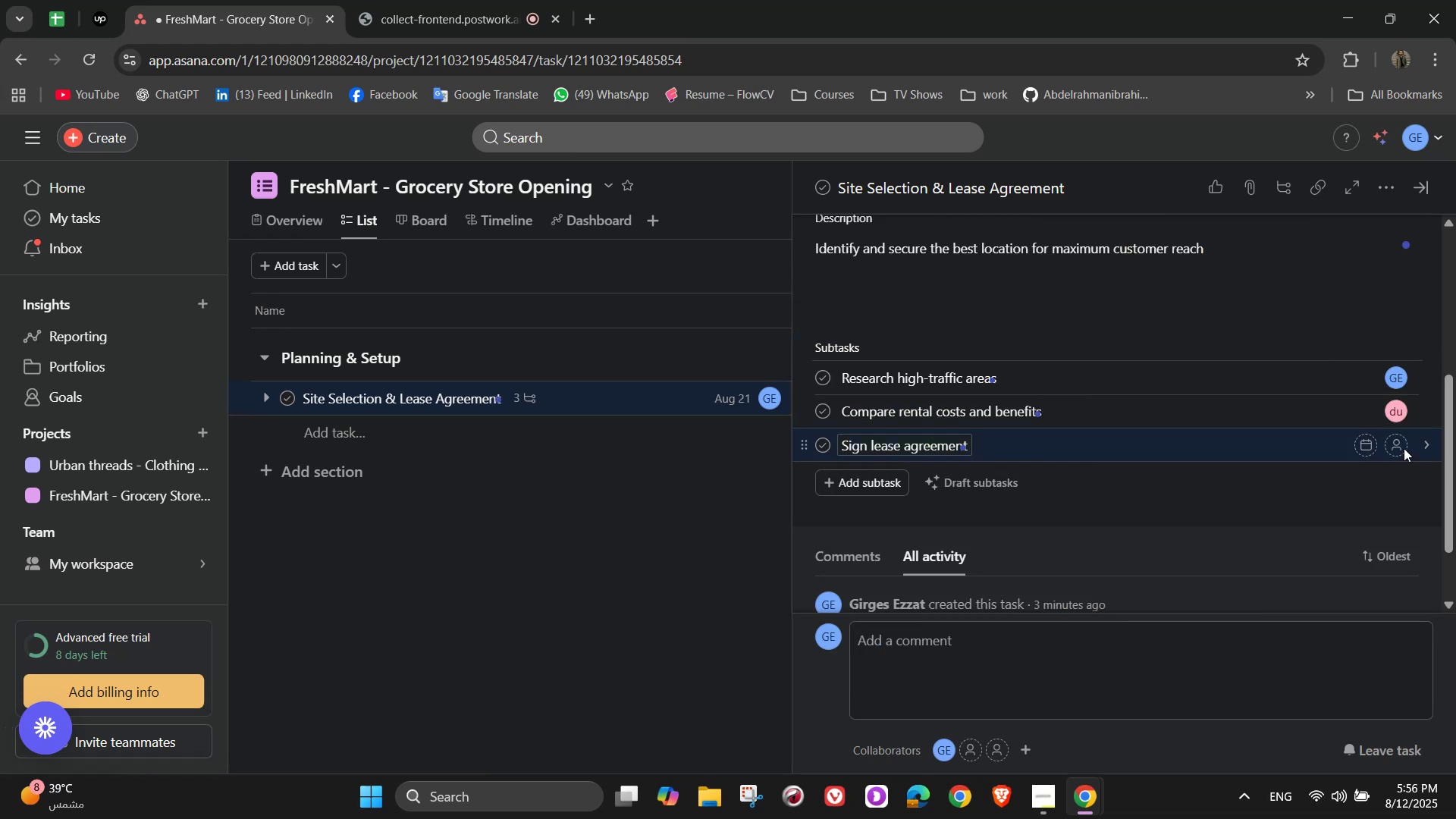 
left_click([1401, 438])
 